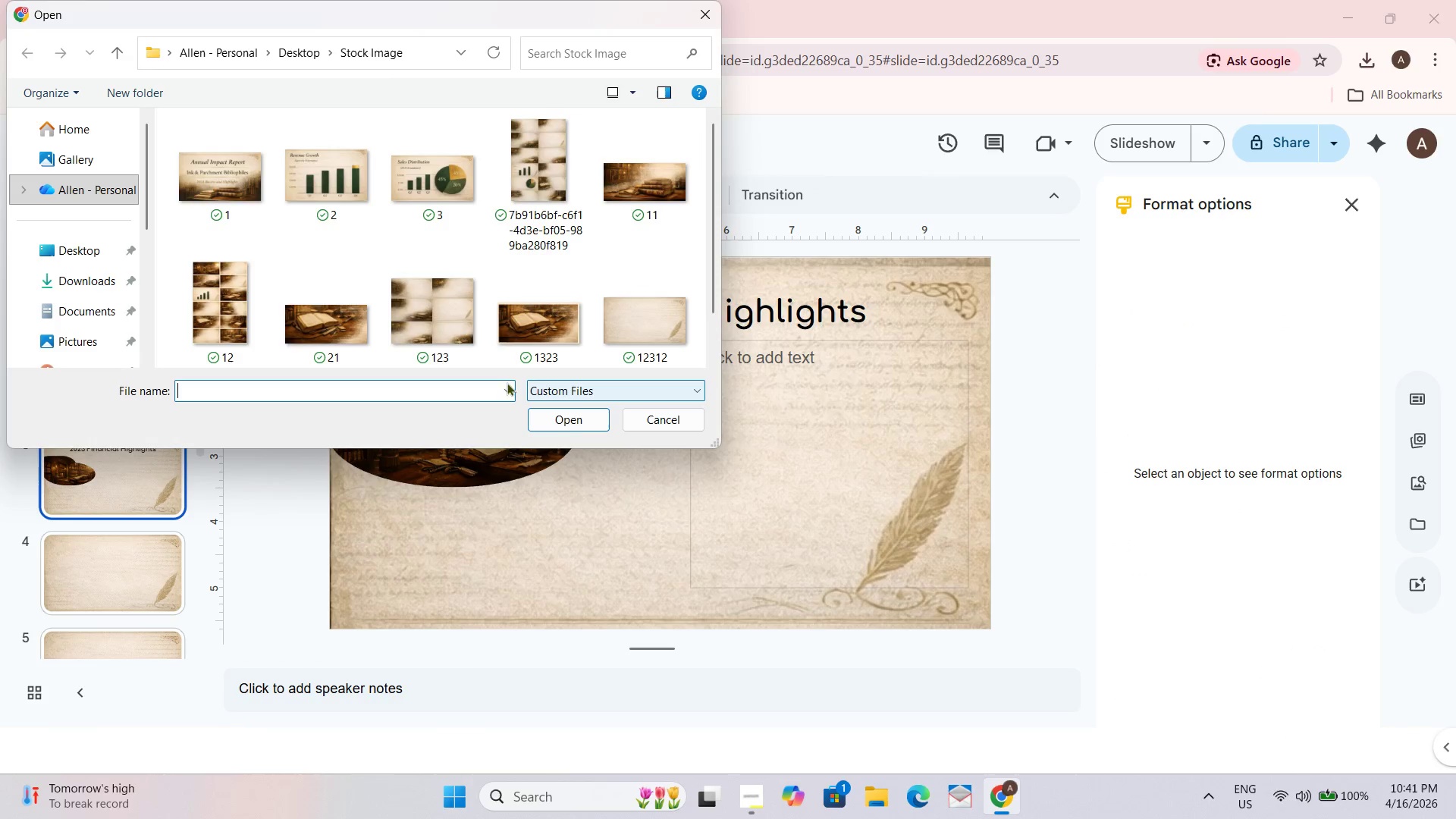 
wait(5.31)
 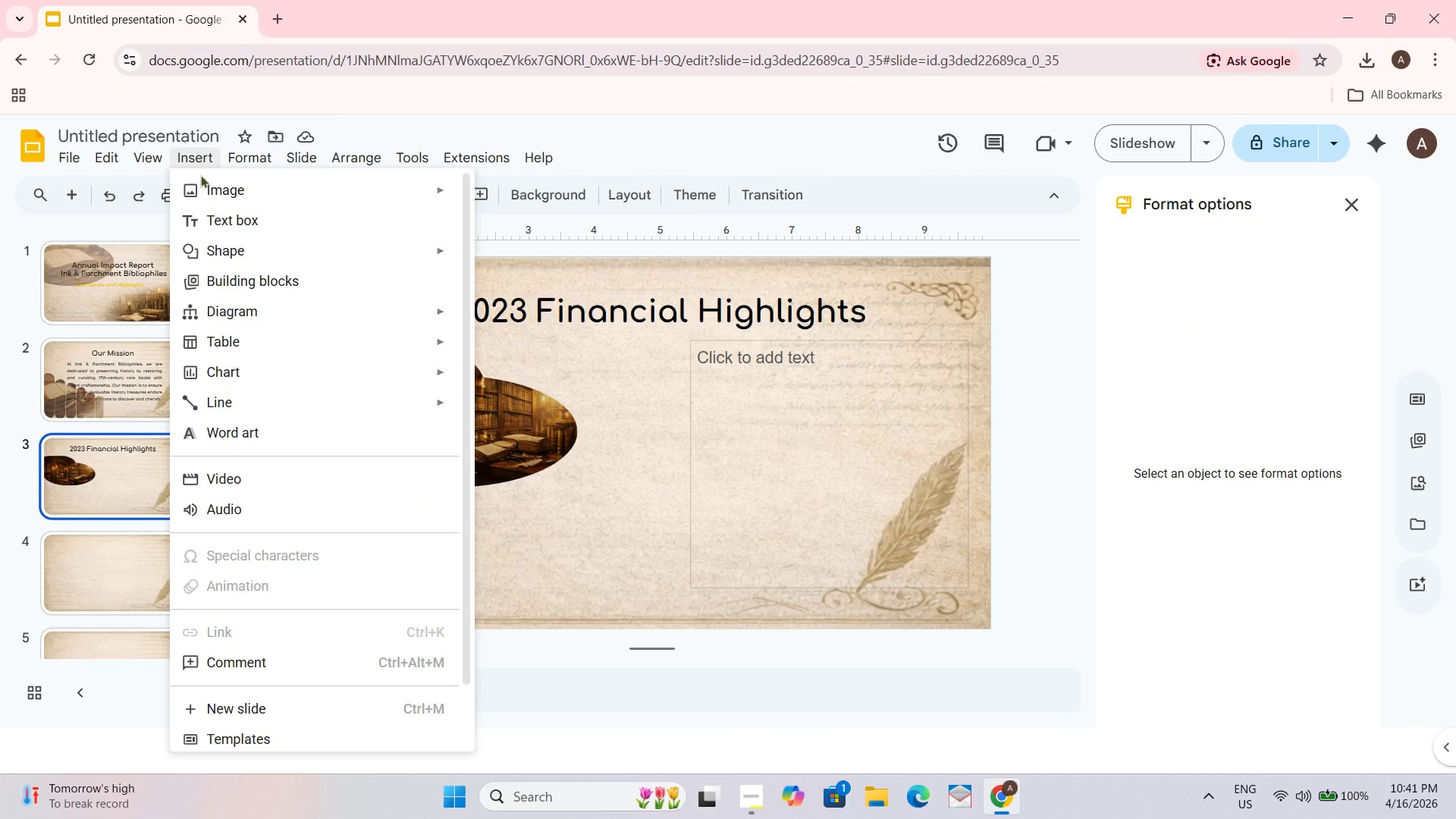 
scroll: coordinate [544, 254], scroll_direction: down, amount: 3.0
 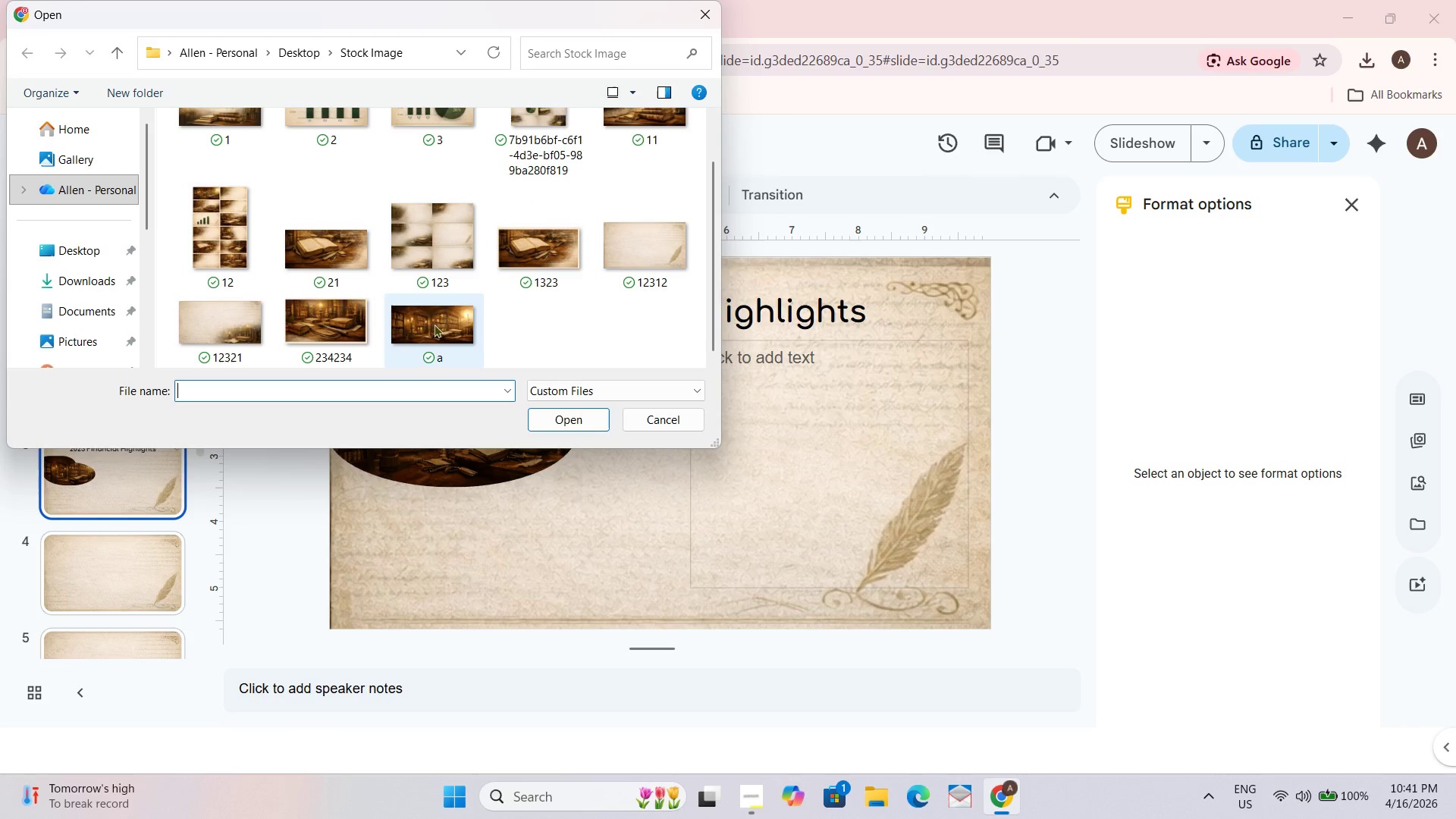 
left_click([434, 320])
 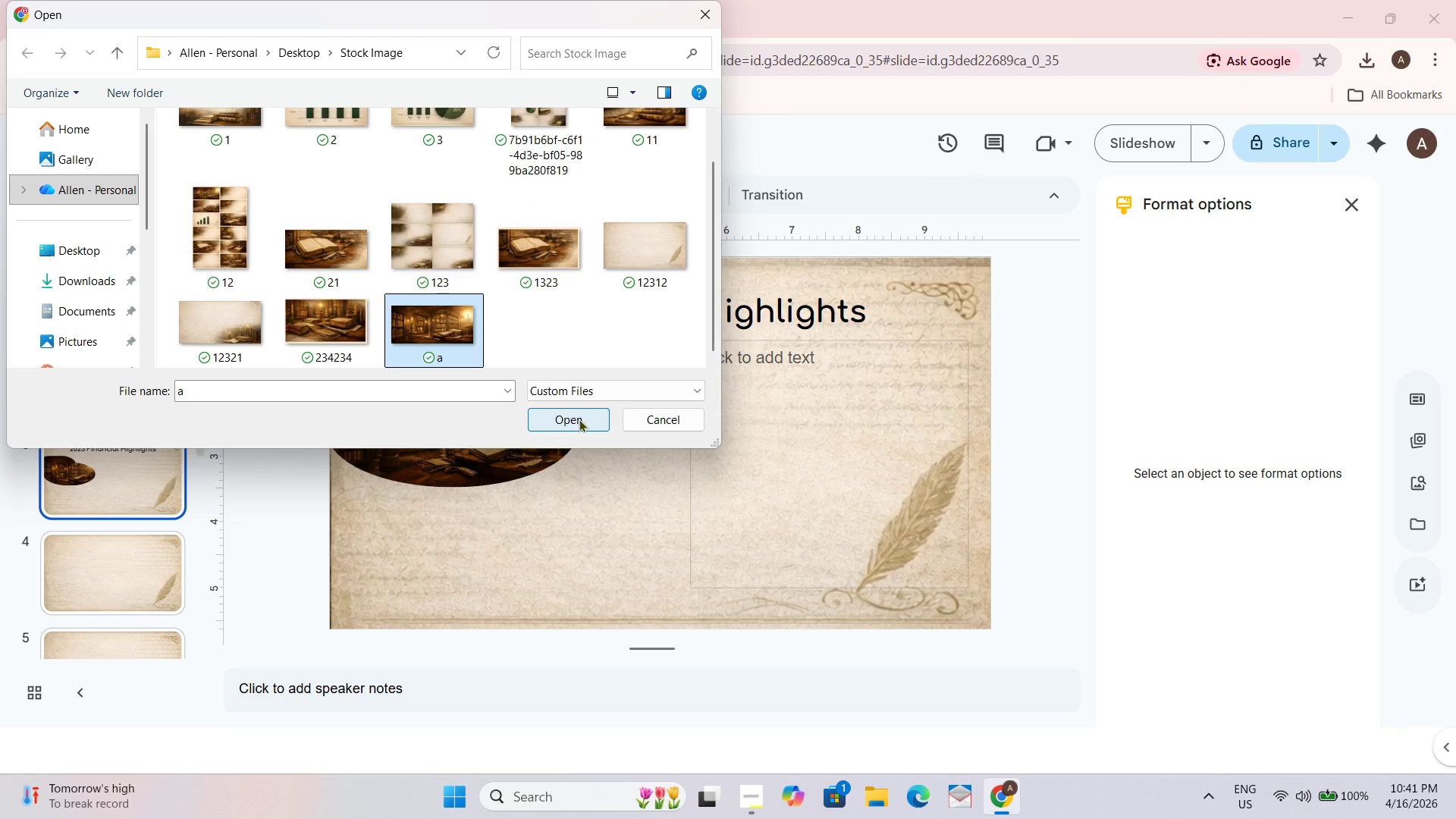 
left_click([579, 419])
 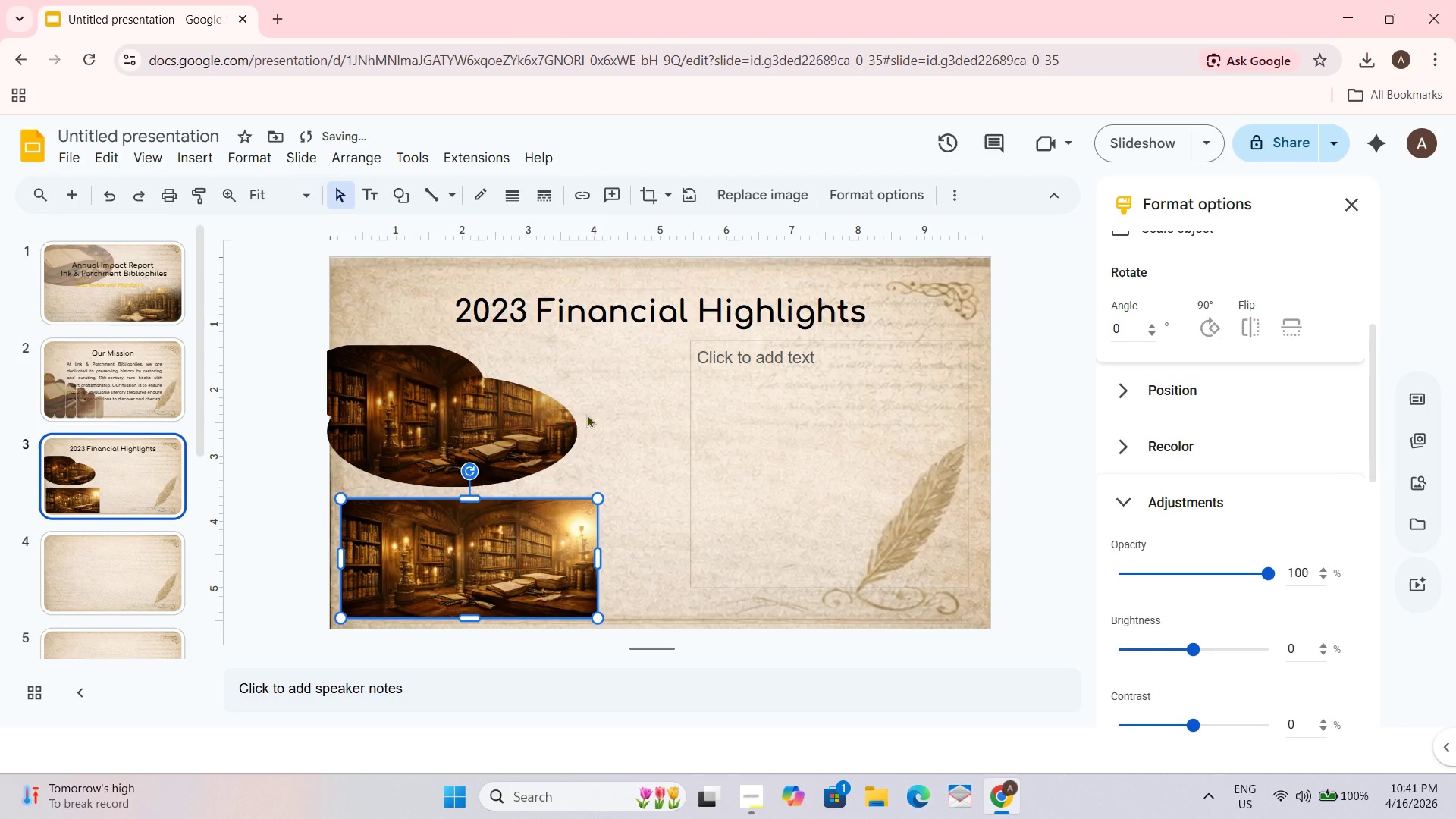 
key(Control+Z)
 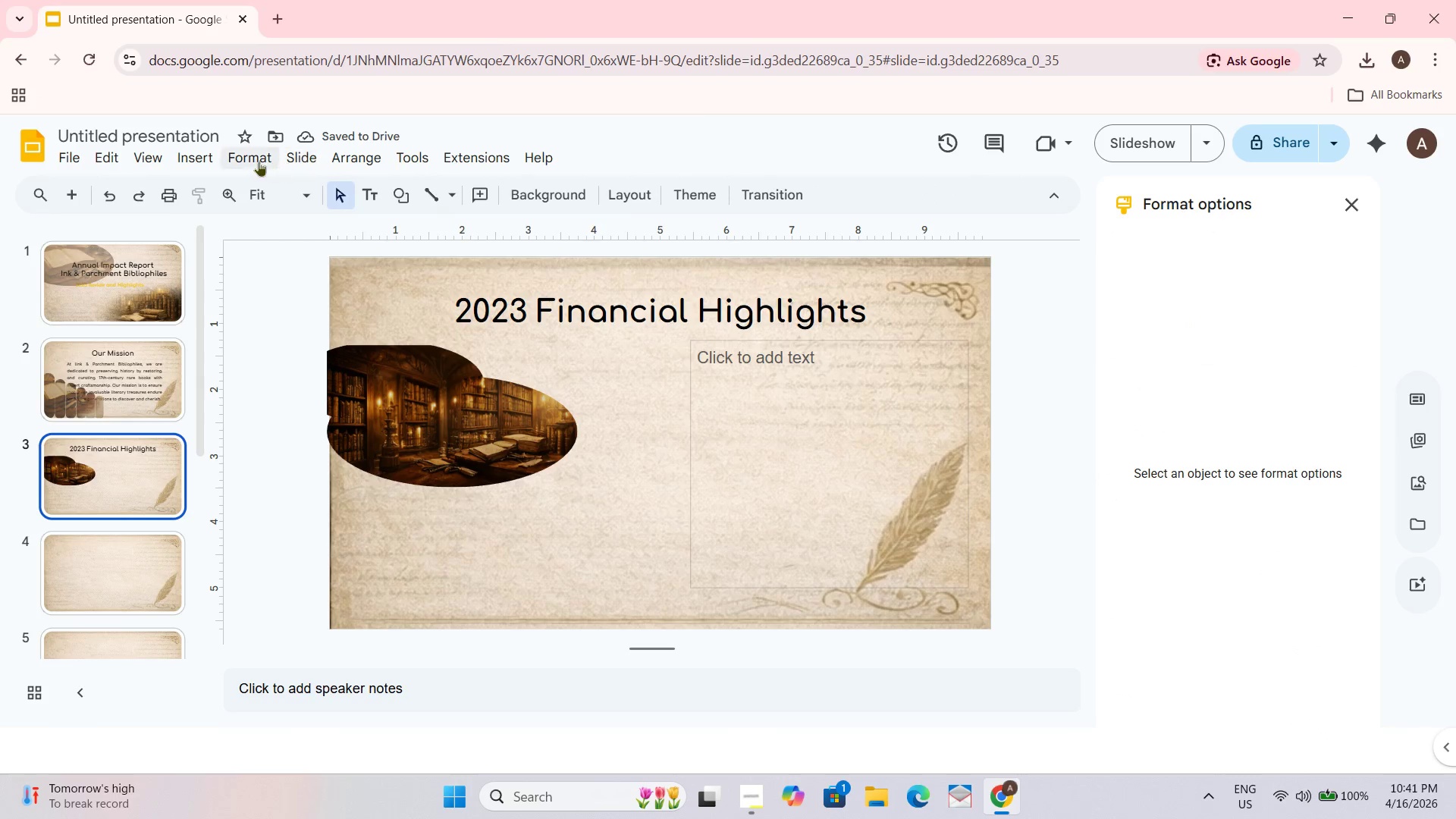 
left_click([190, 152])
 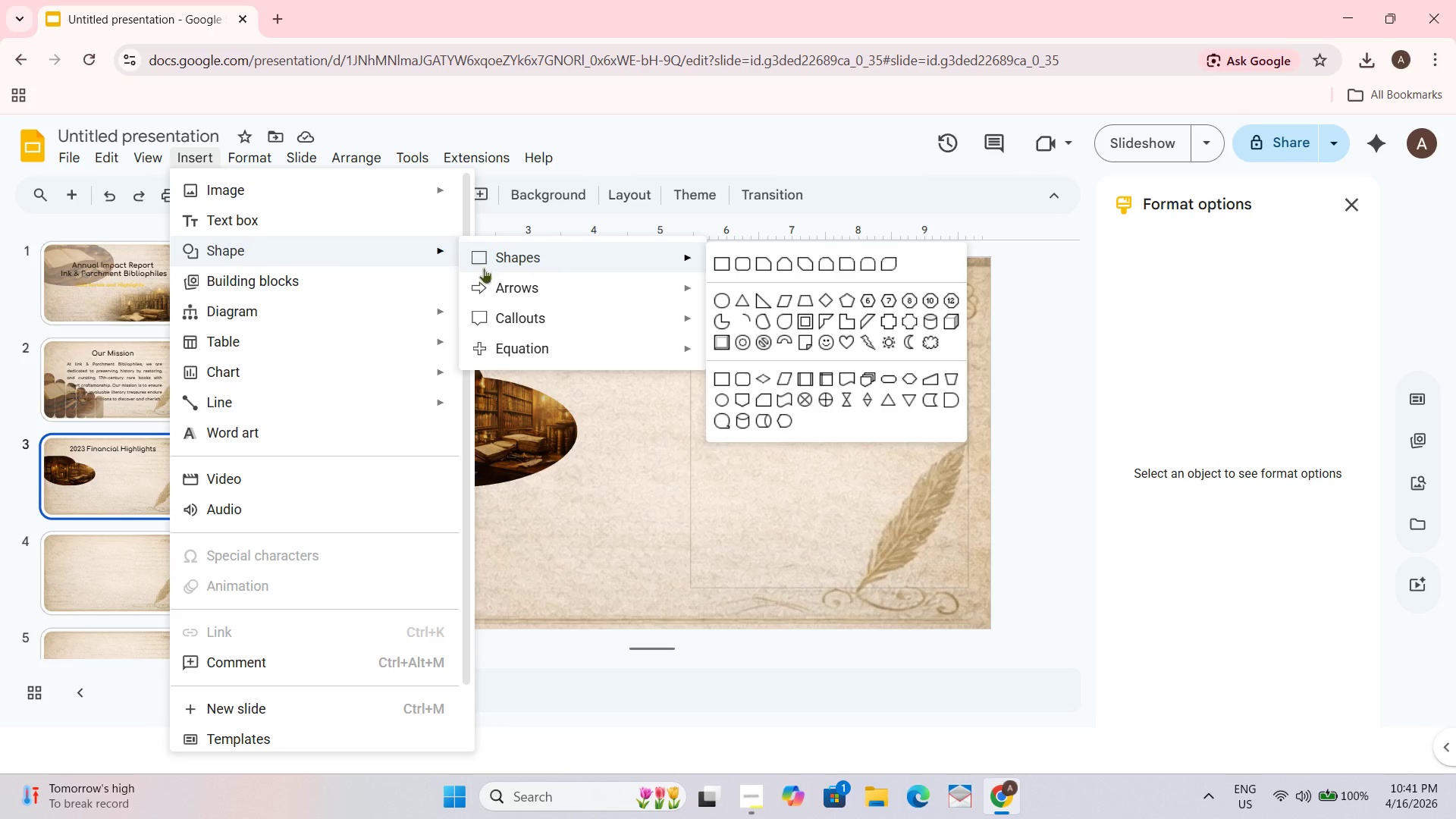 
wait(6.78)
 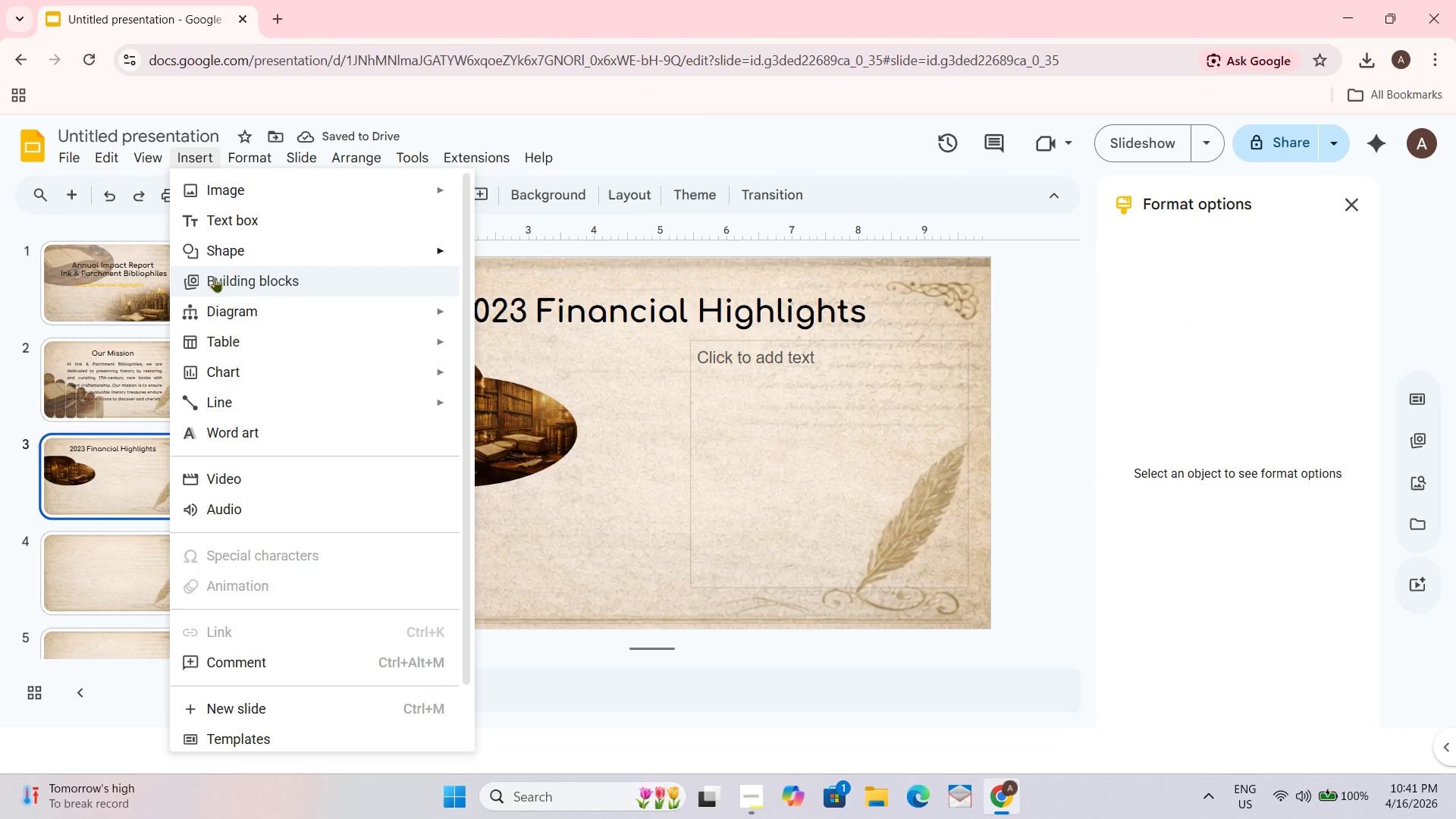 
left_click([578, 193])
 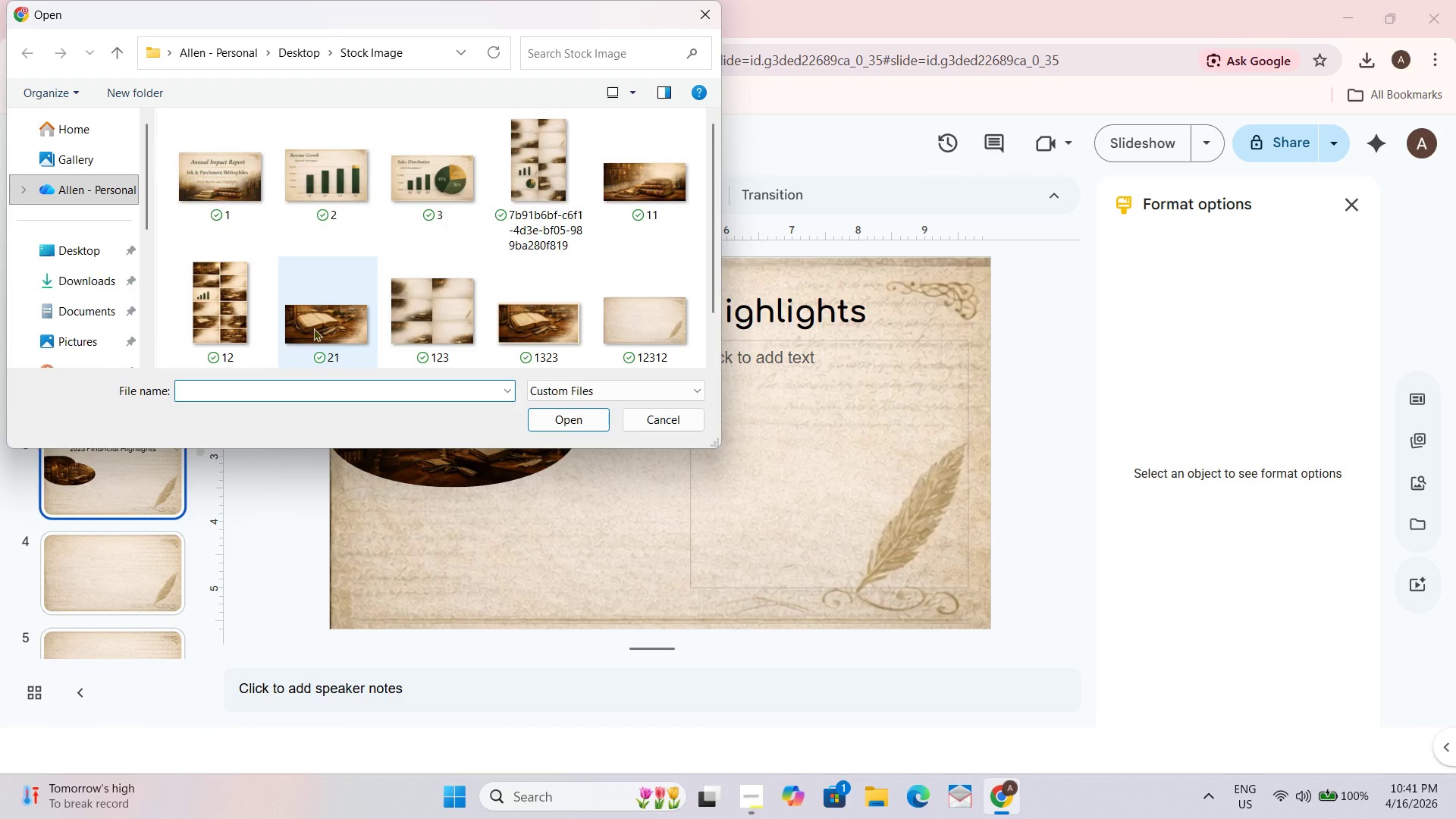 
scroll: coordinate [325, 330], scroll_direction: down, amount: 2.0
 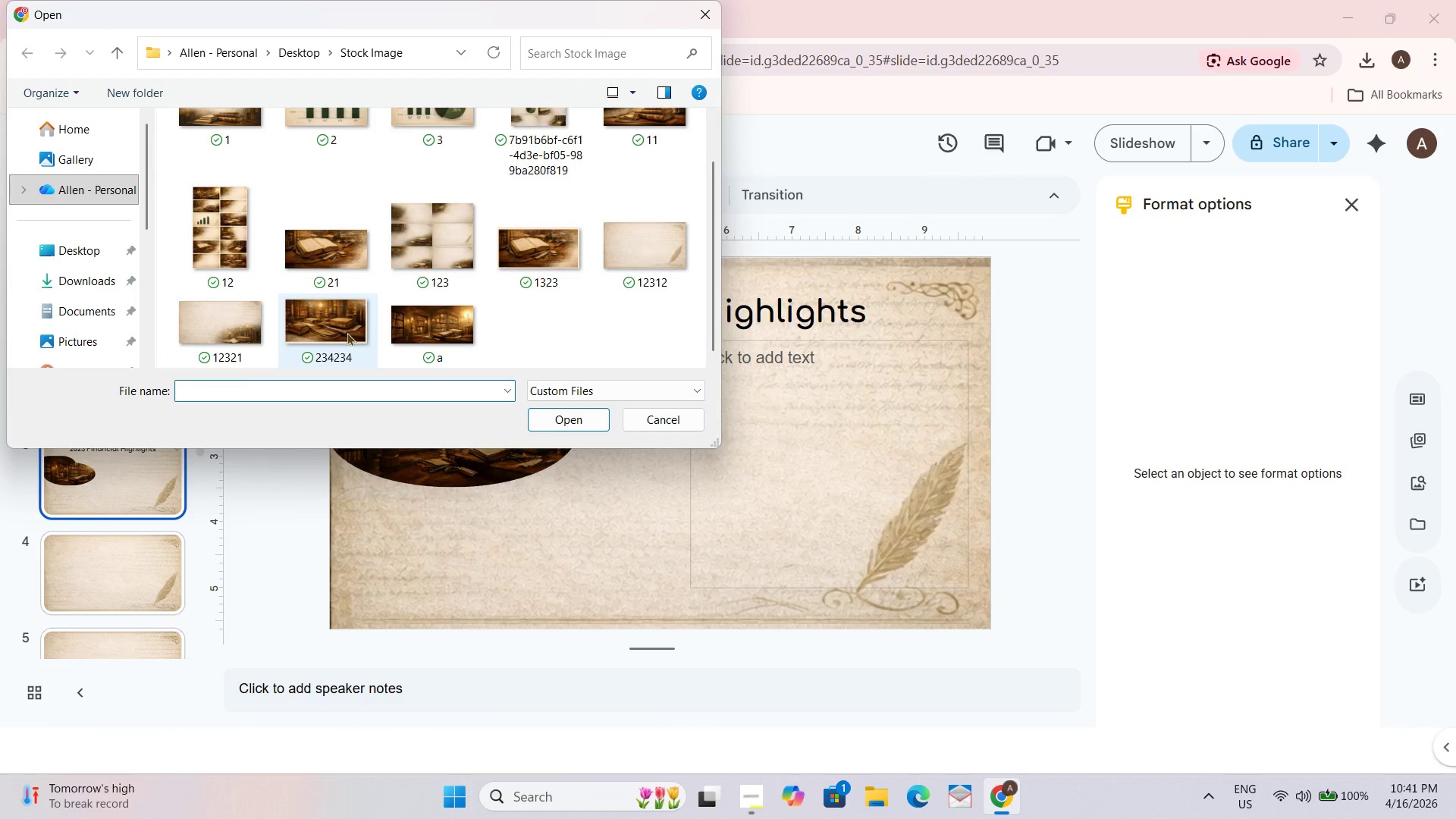 
left_click([345, 332])
 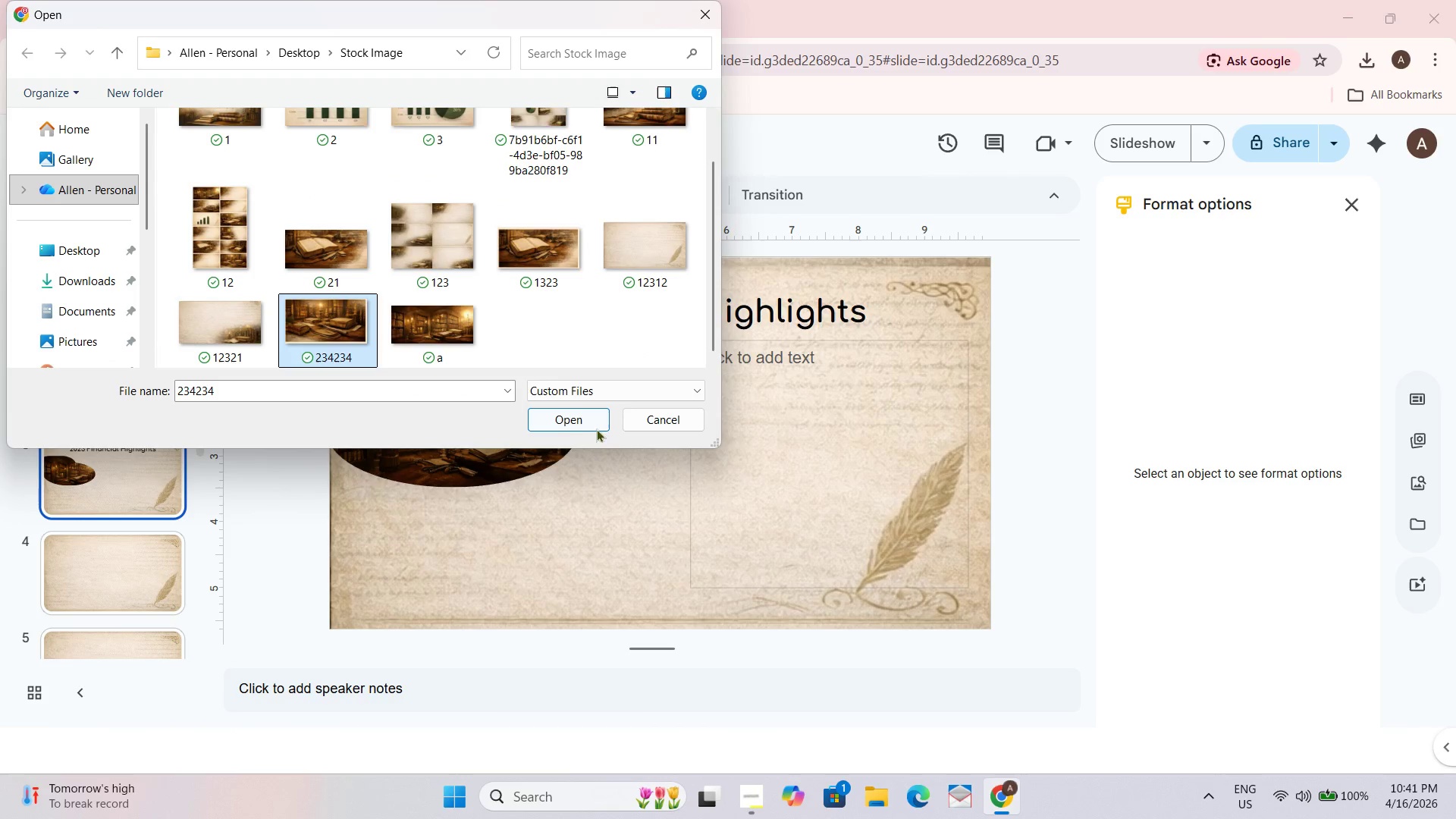 
left_click([582, 419])
 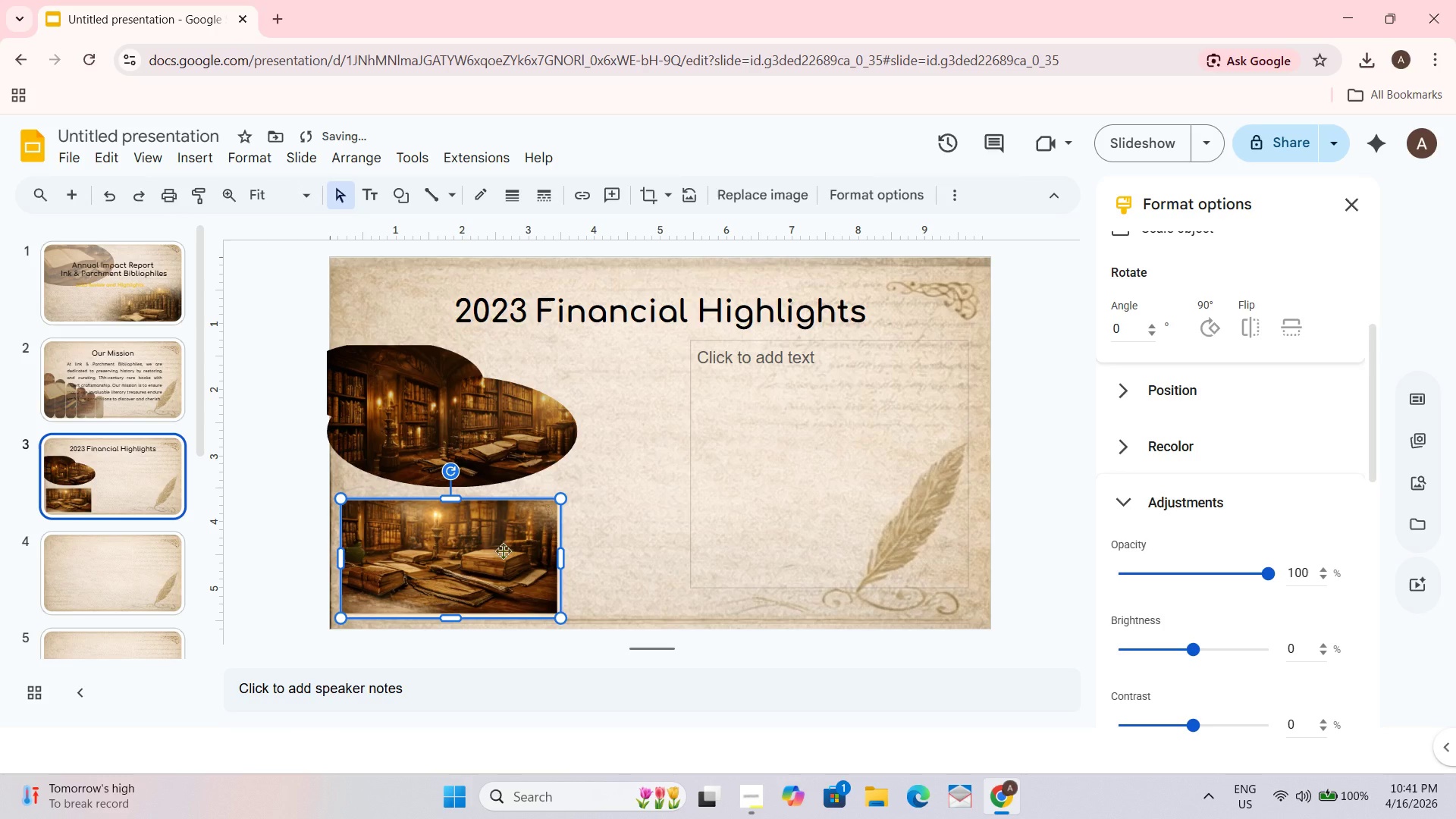 
left_click_drag(start_coordinate=[562, 502], to_coordinate=[638, 428])
 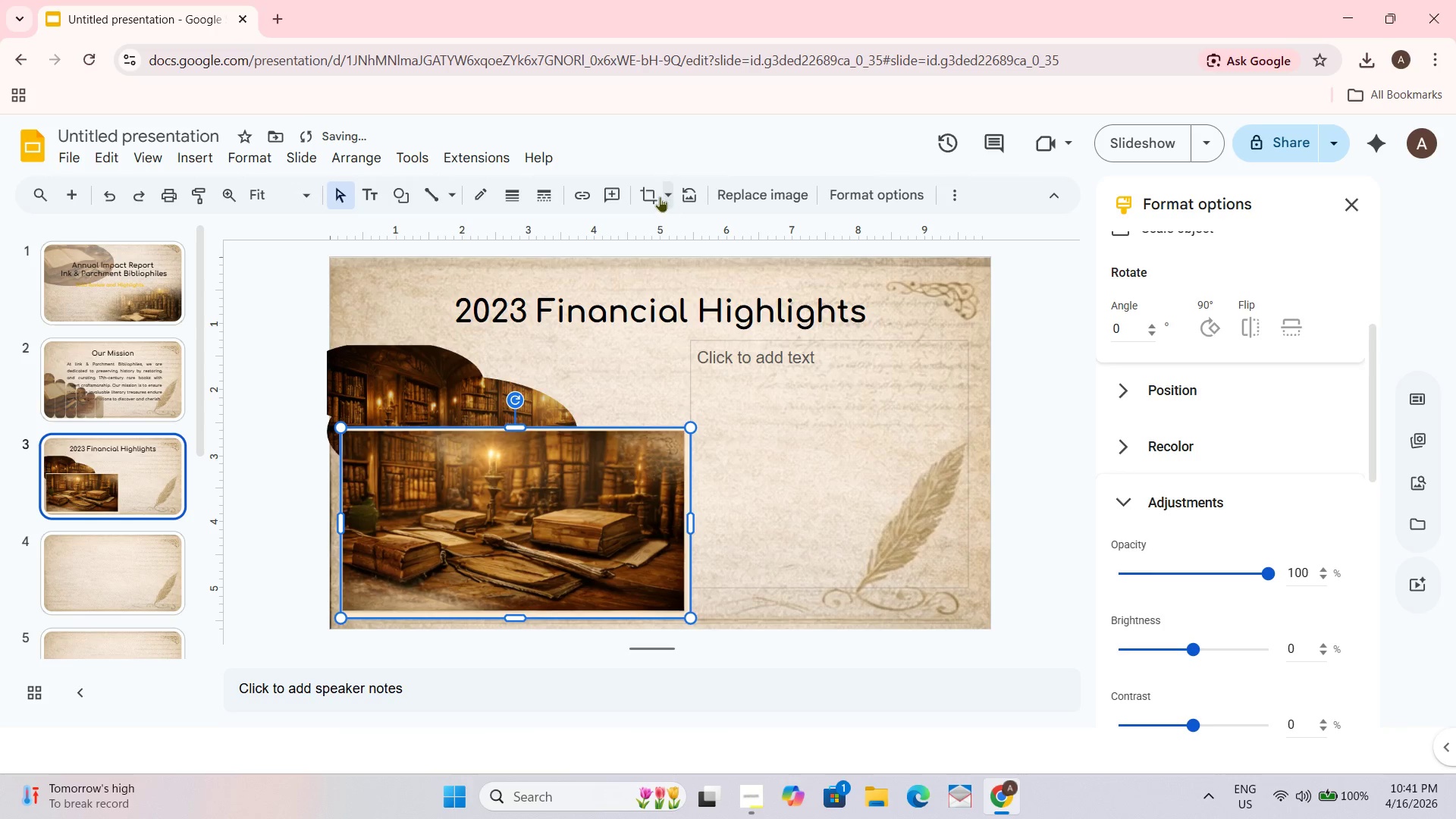 
left_click([668, 195])
 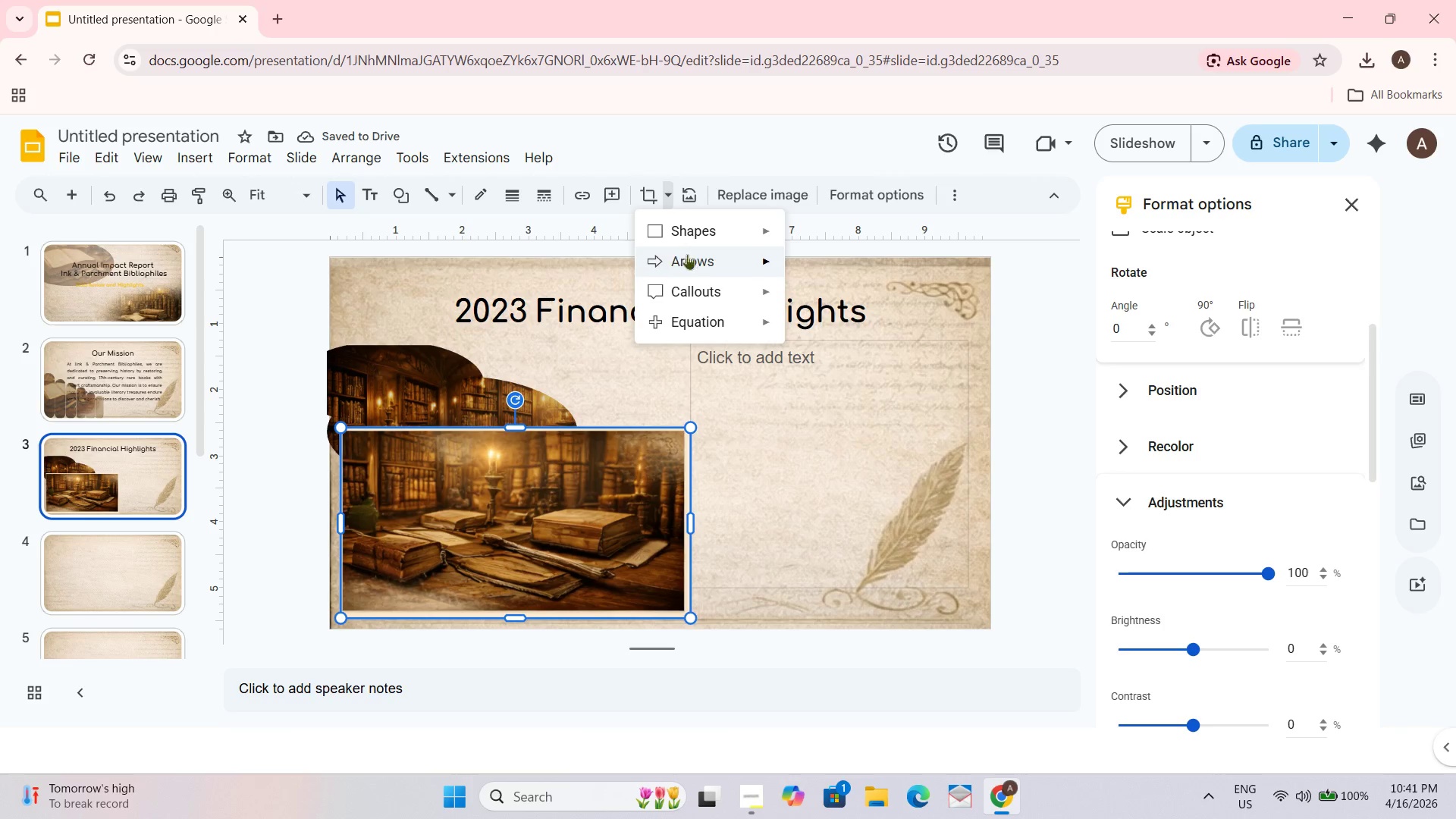 
mouse_move([715, 252])
 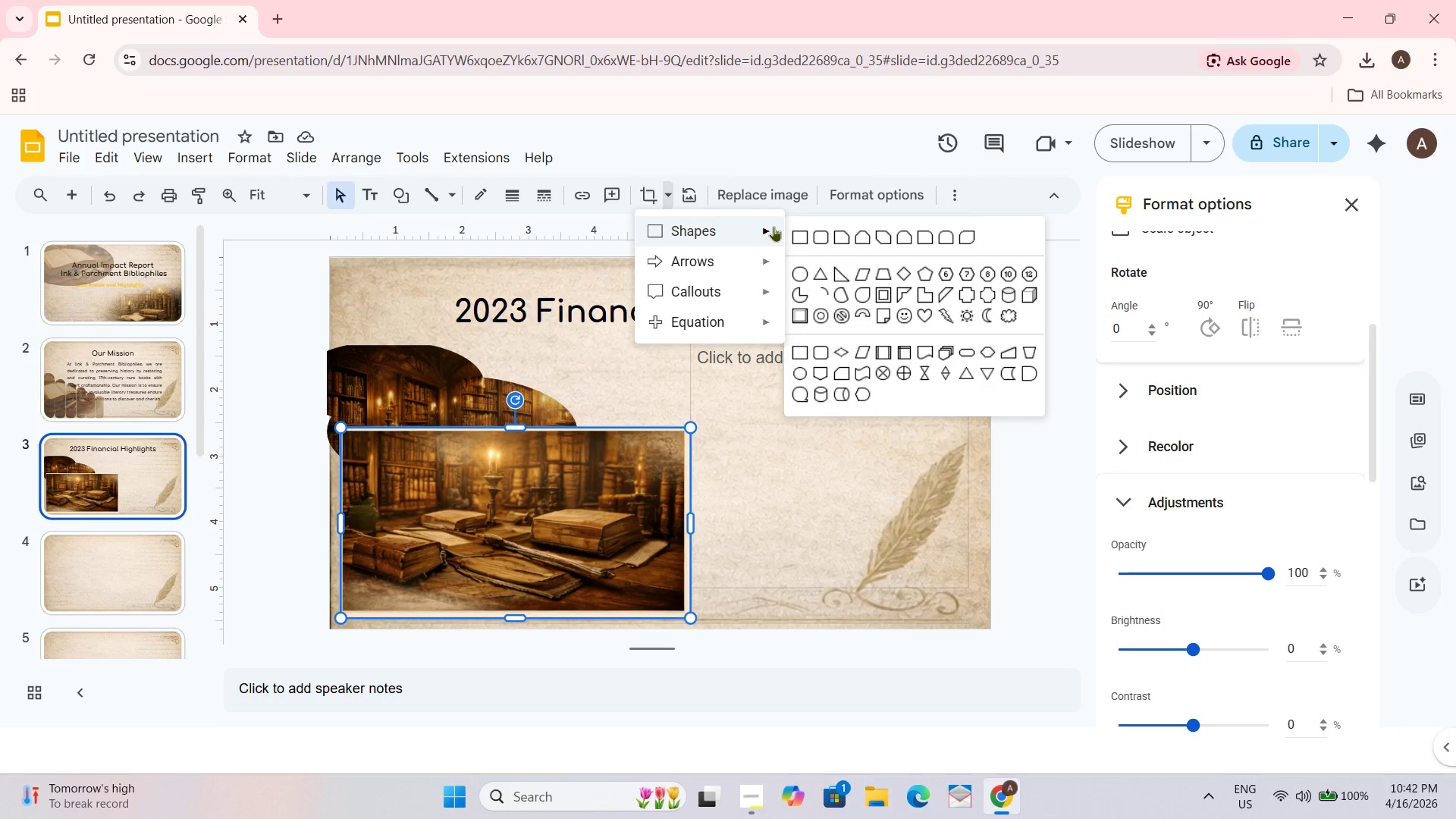 
left_click([804, 267])
 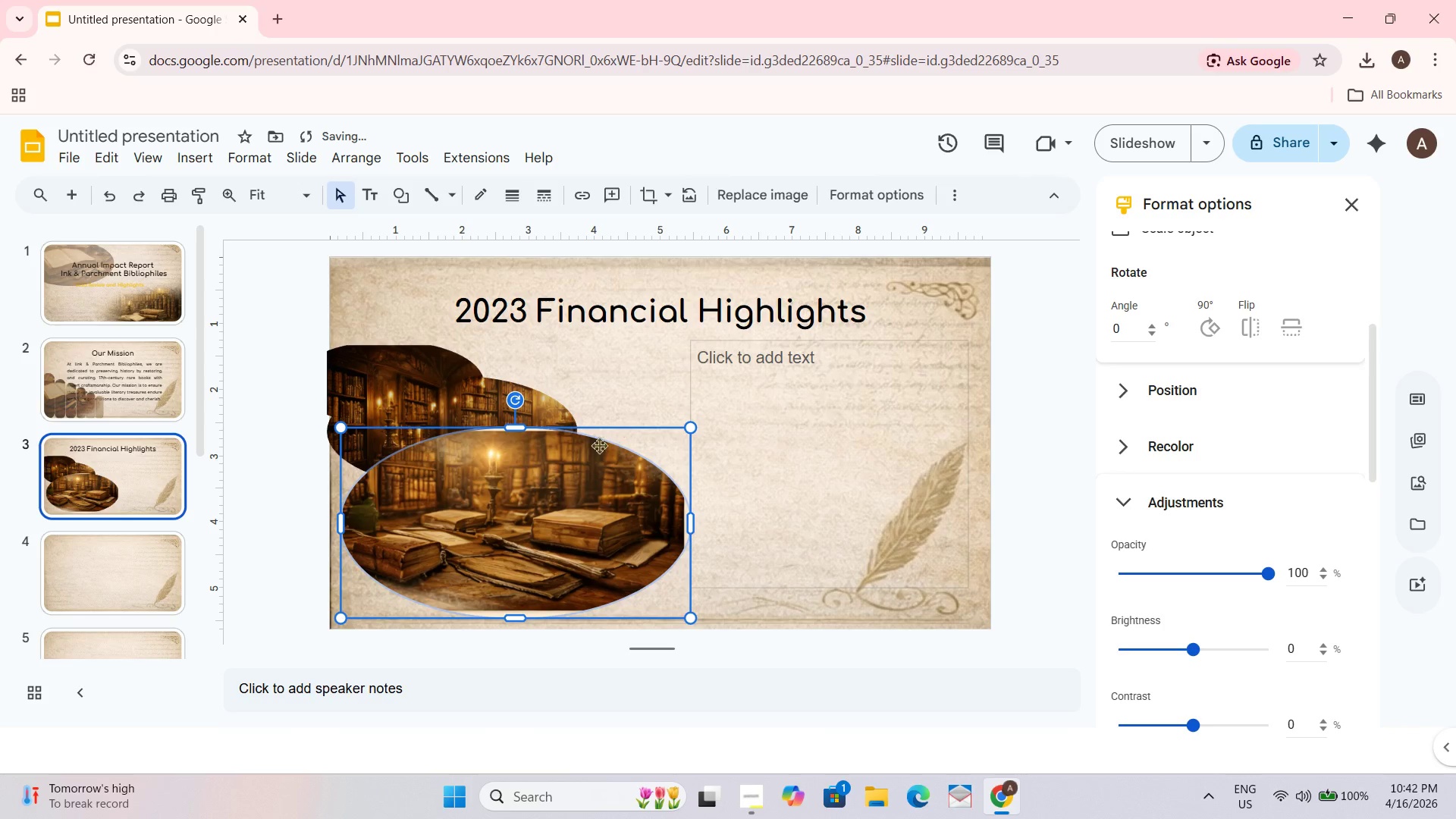 
left_click_drag(start_coordinate=[563, 481], to_coordinate=[562, 495])
 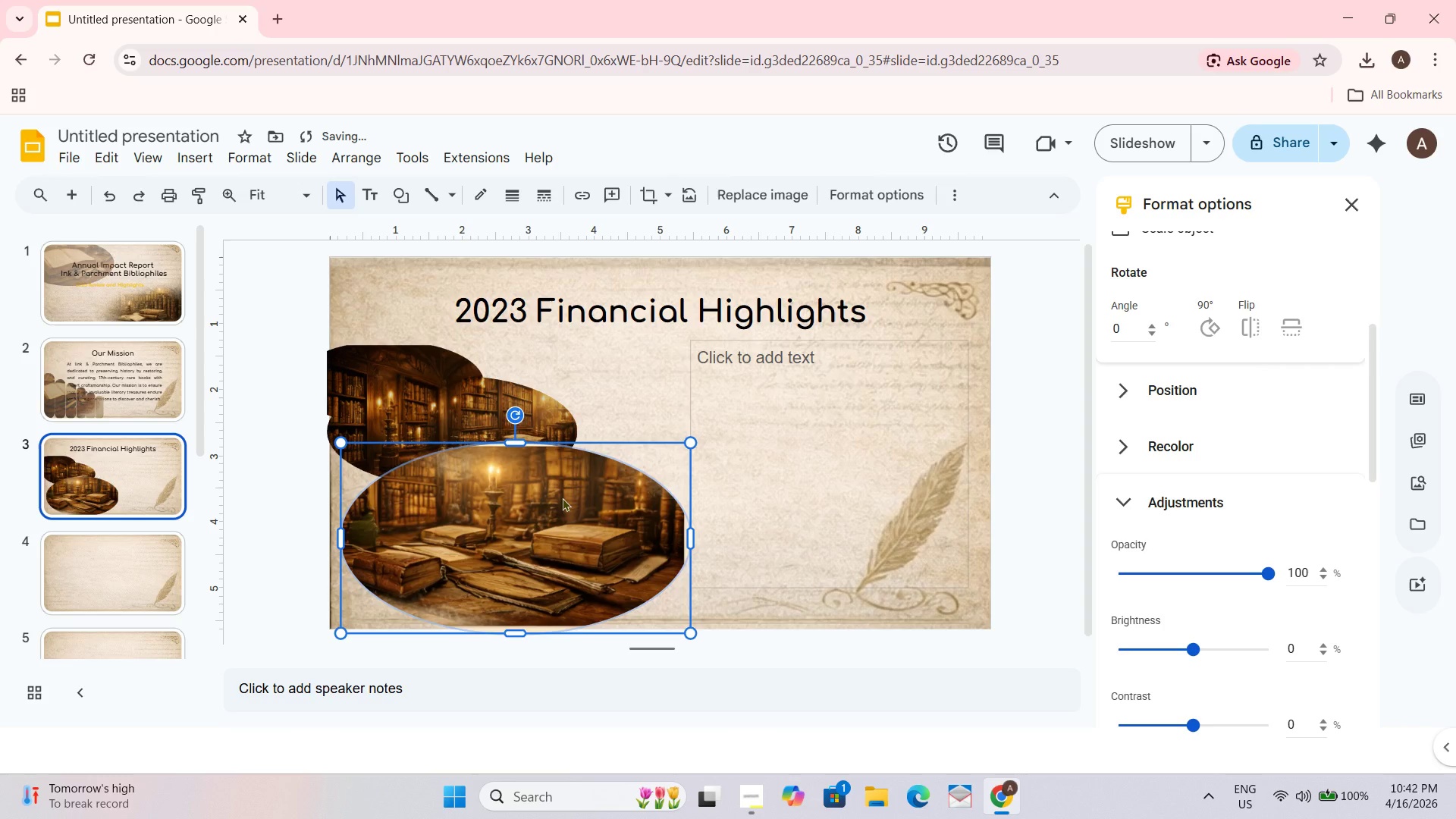 
left_click_drag(start_coordinate=[562, 495], to_coordinate=[557, 513])
 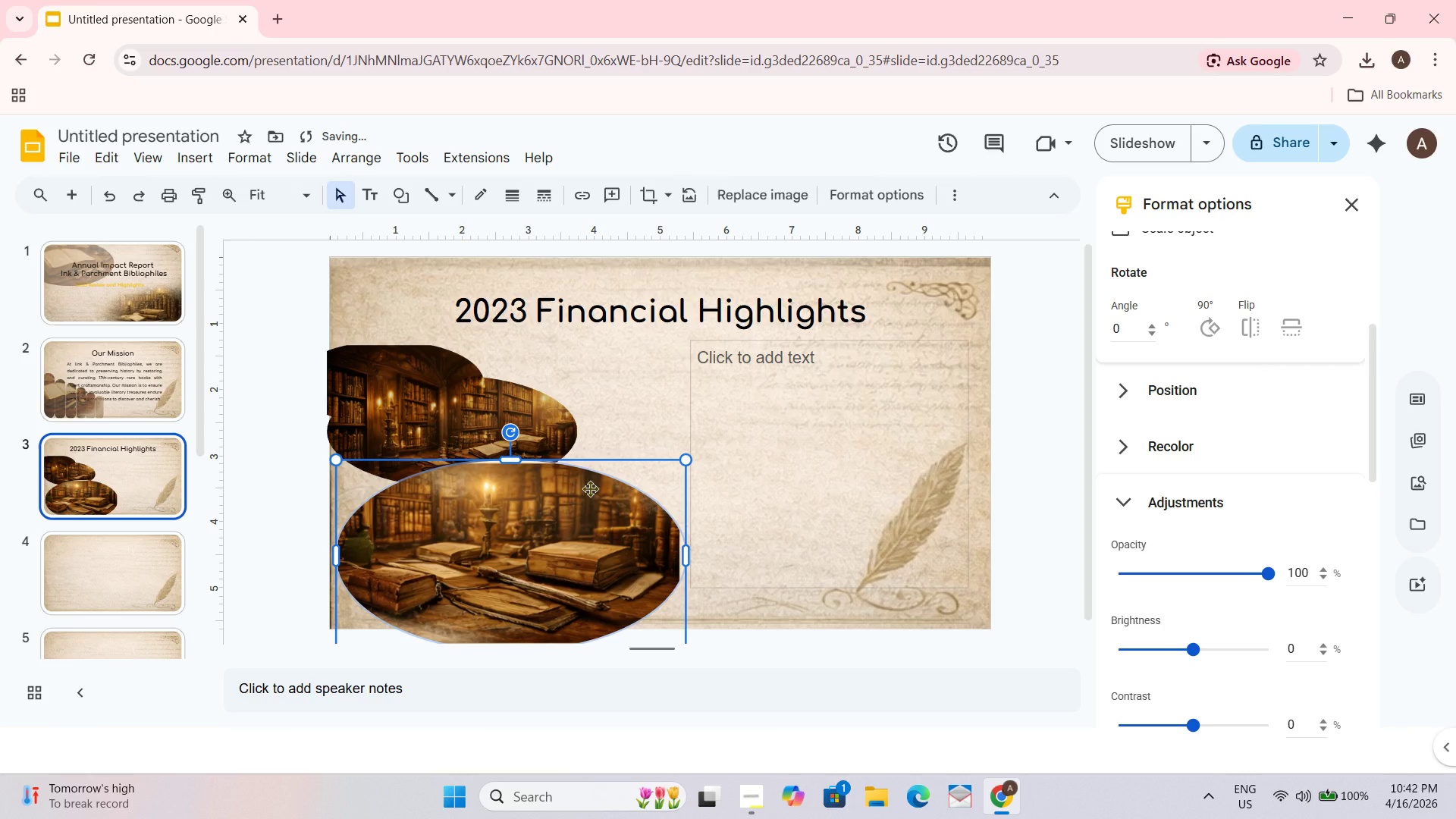 
key(Control+Z)
 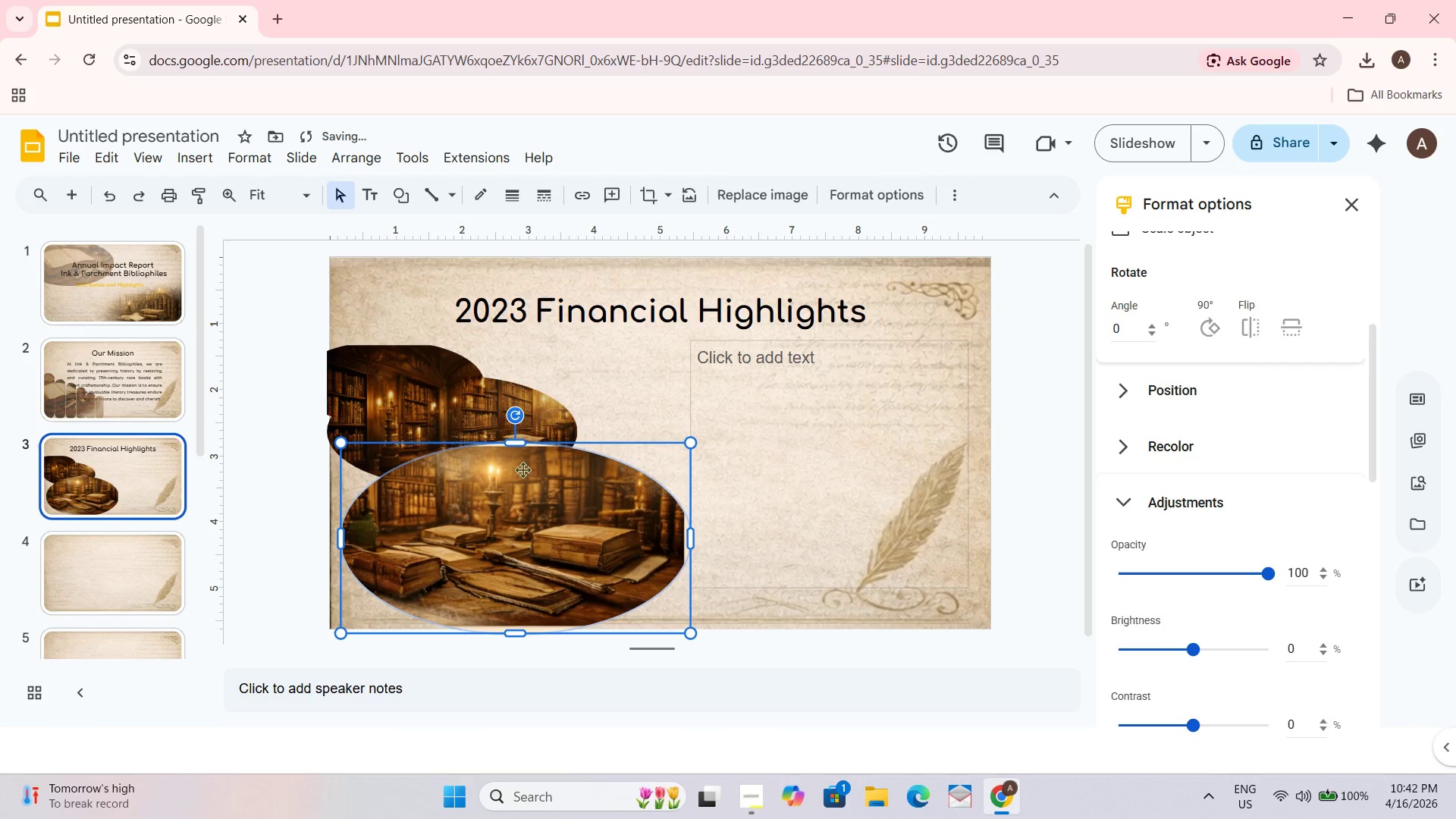 
key(Control+Z)
 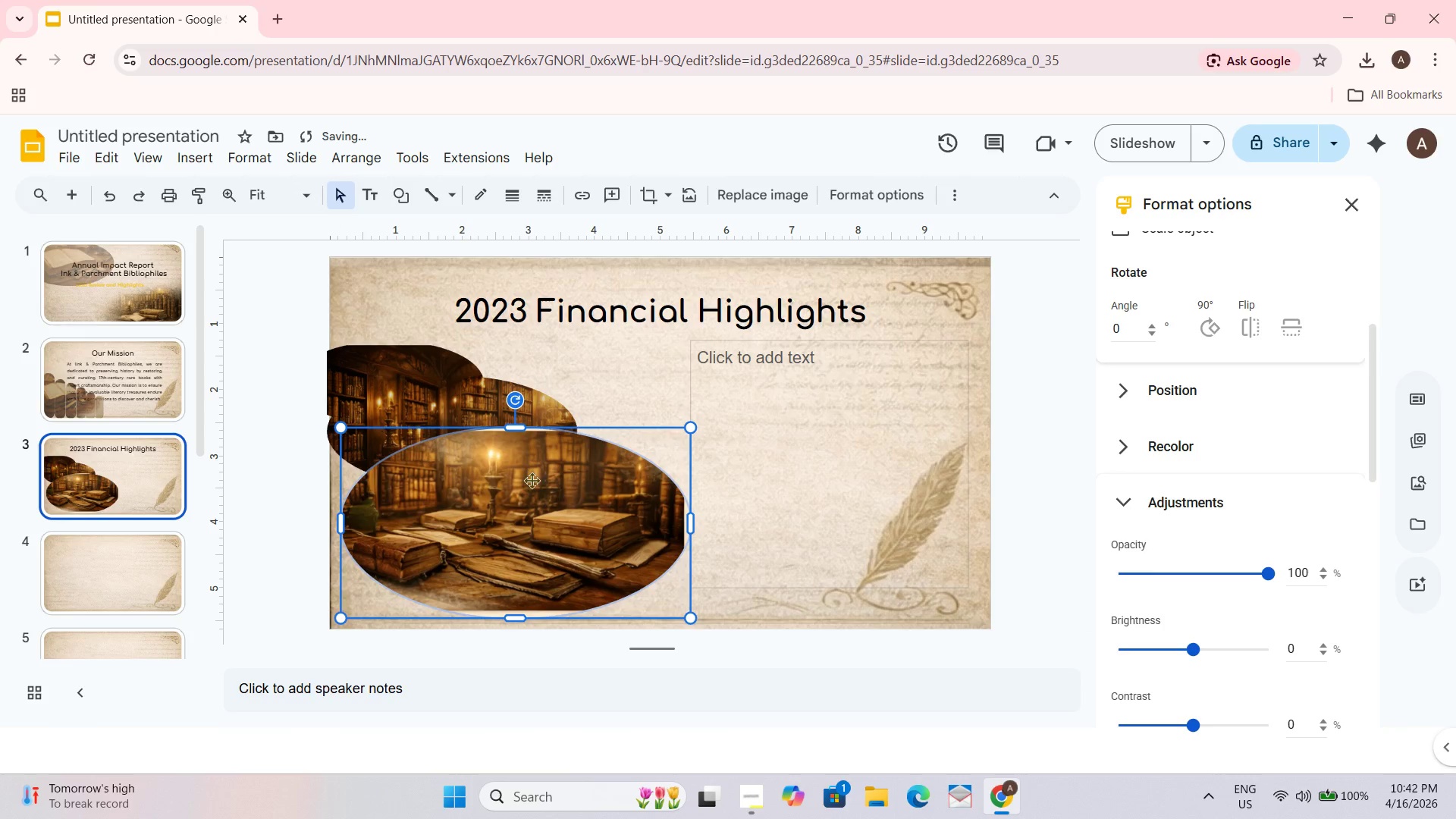 
key(Control+ControlLeft)
 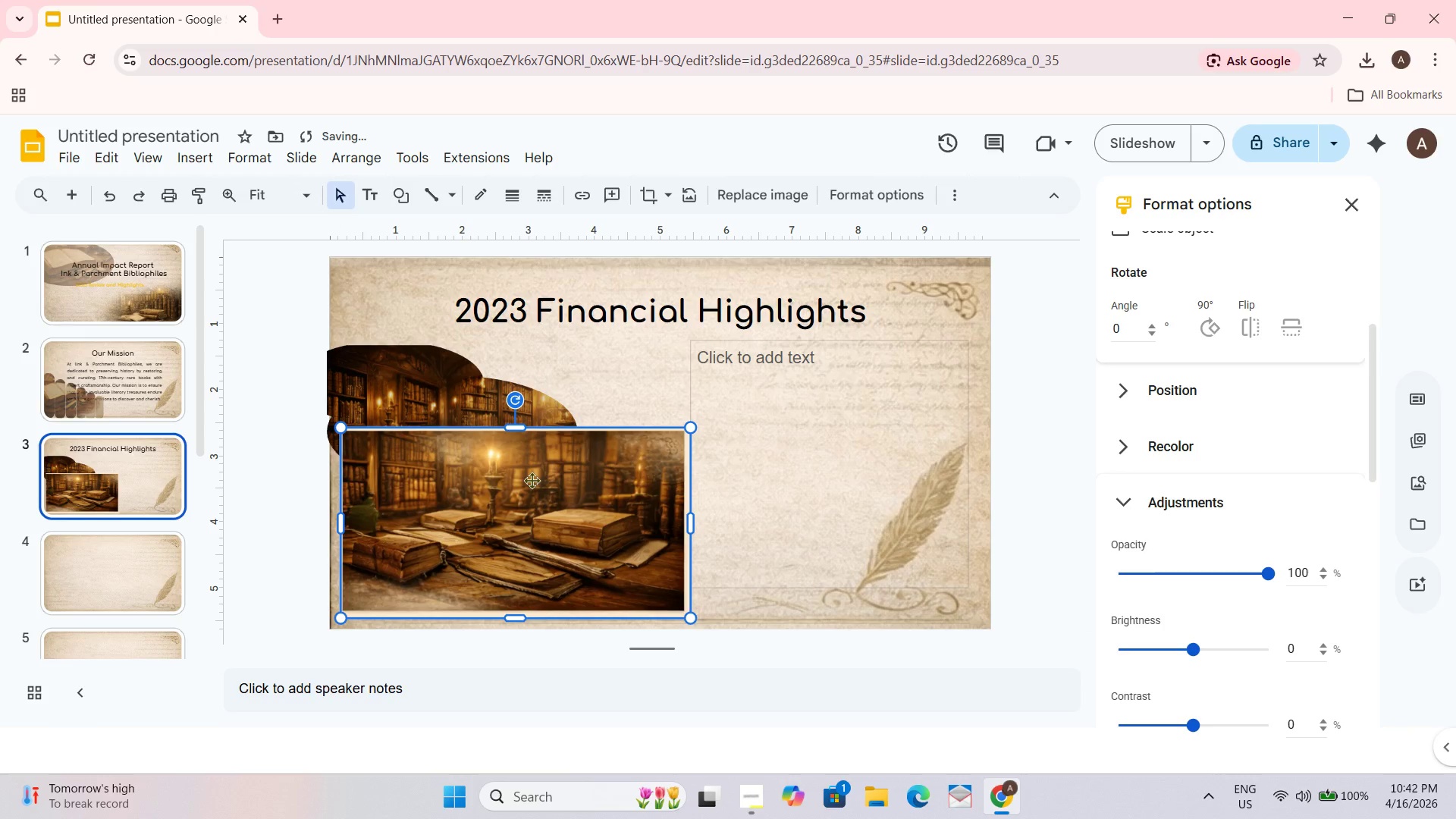 
key(Control+Z)
 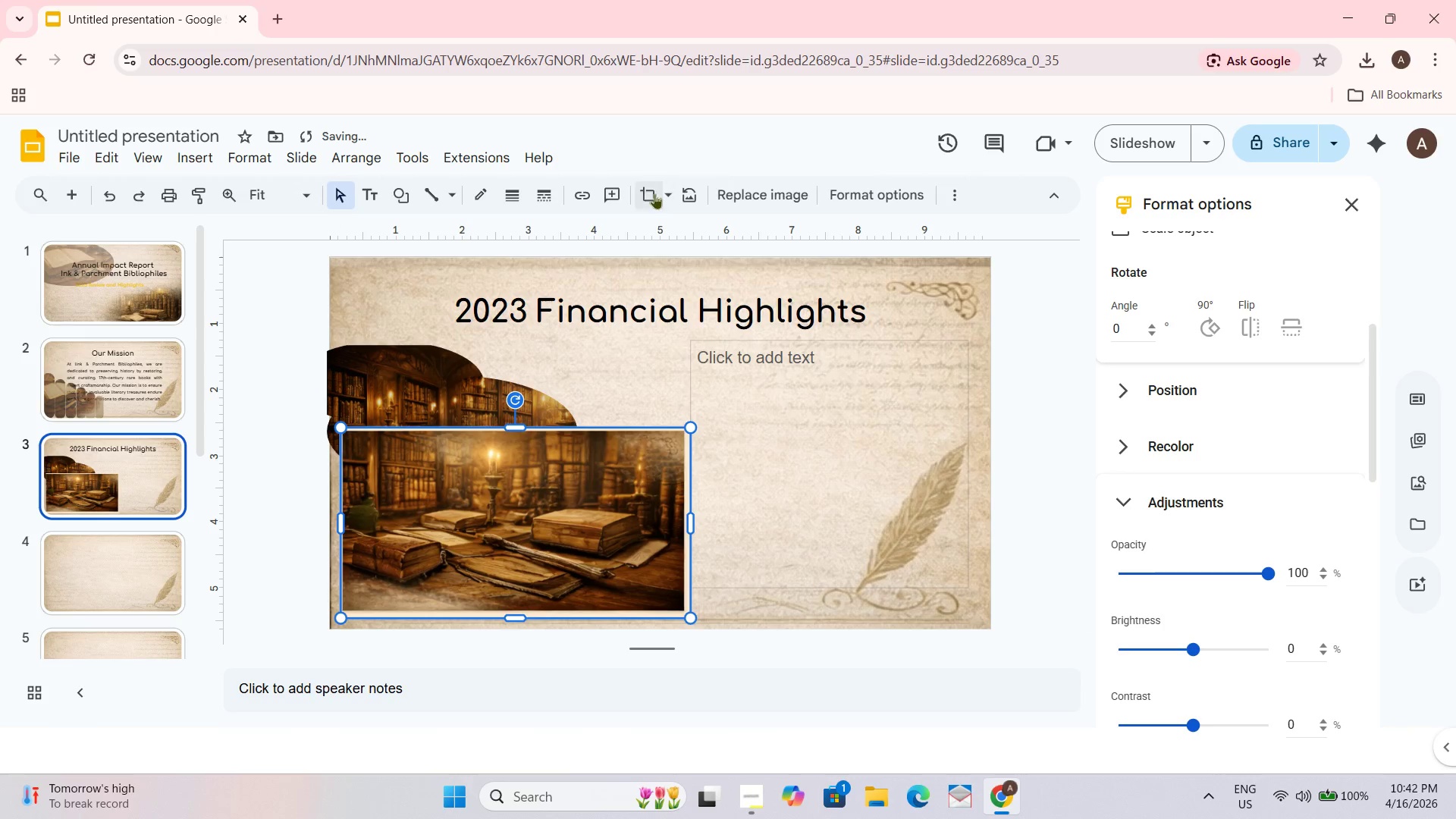 
double_click([671, 198])
 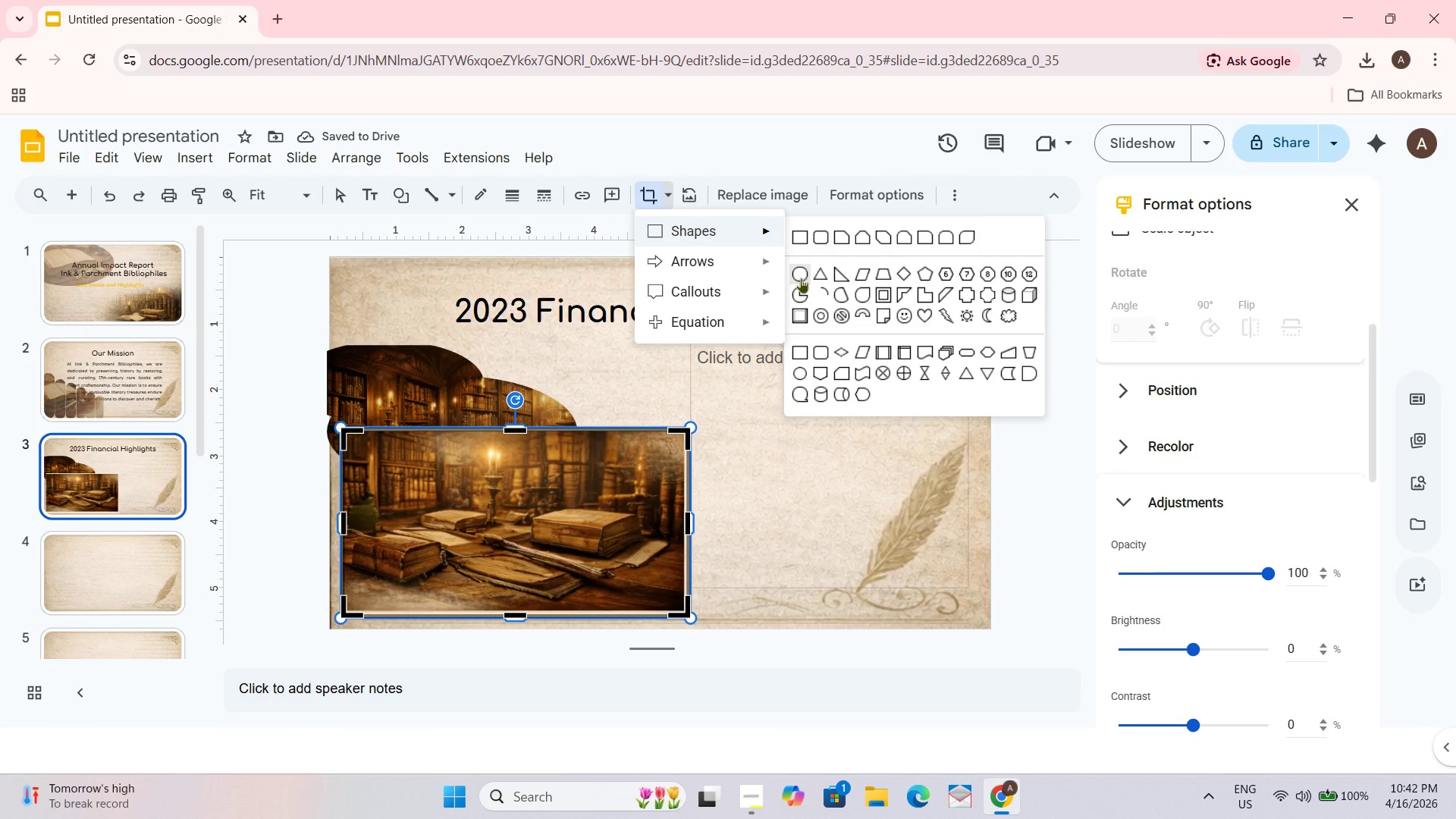 
left_click([801, 278])
 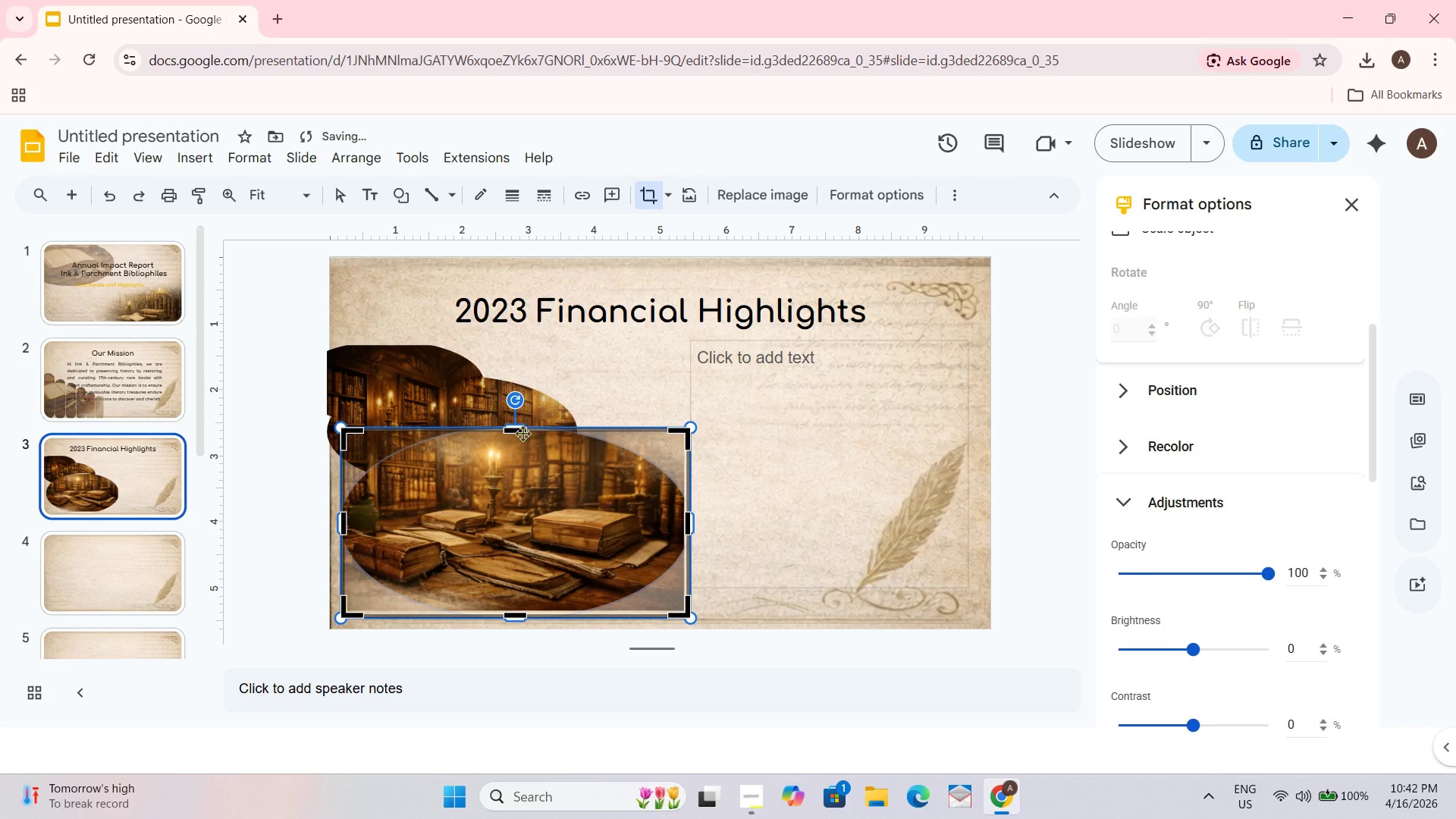 
left_click_drag(start_coordinate=[515, 431], to_coordinate=[515, 482])
 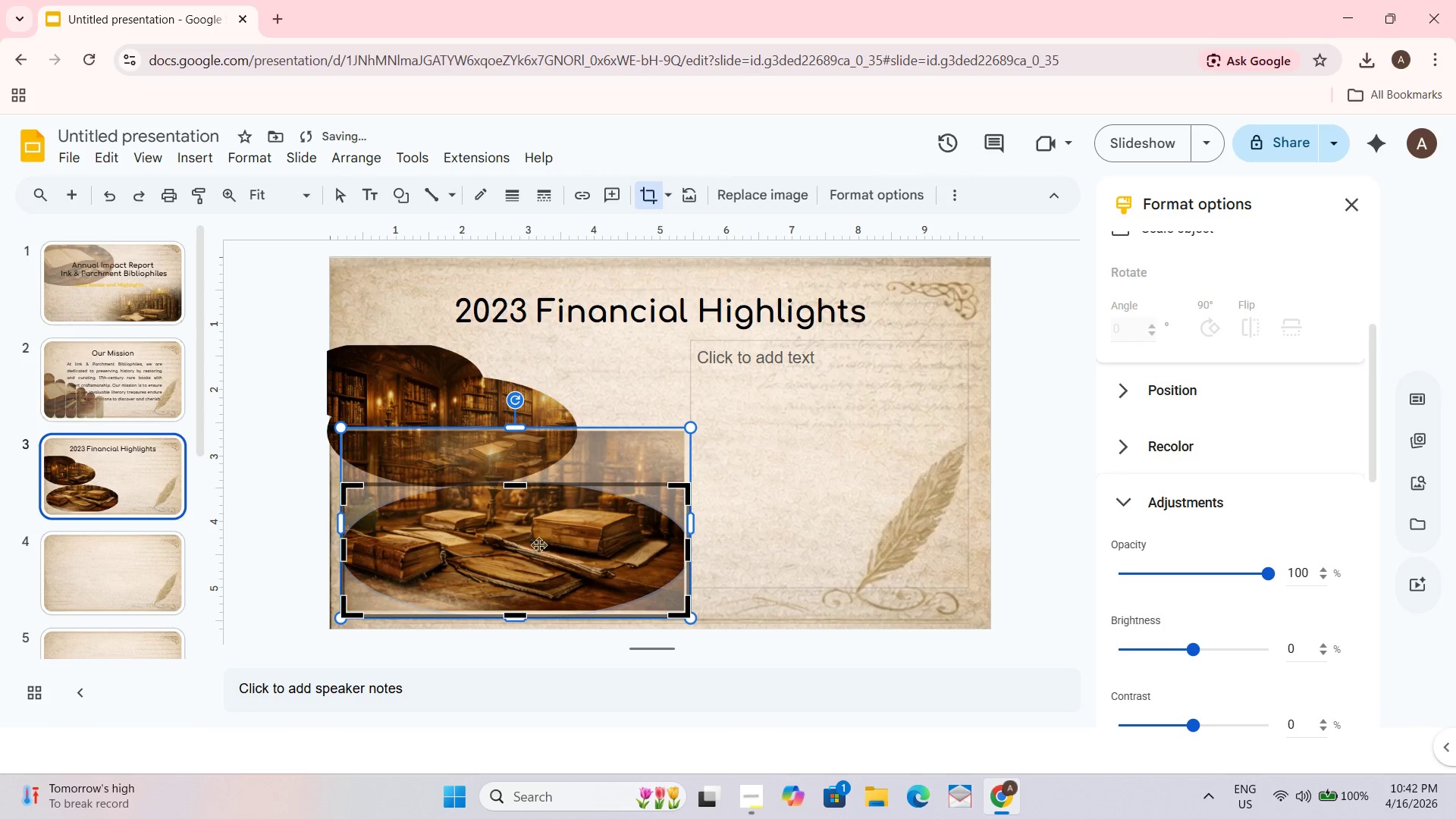 
left_click_drag(start_coordinate=[550, 540], to_coordinate=[549, 552])
 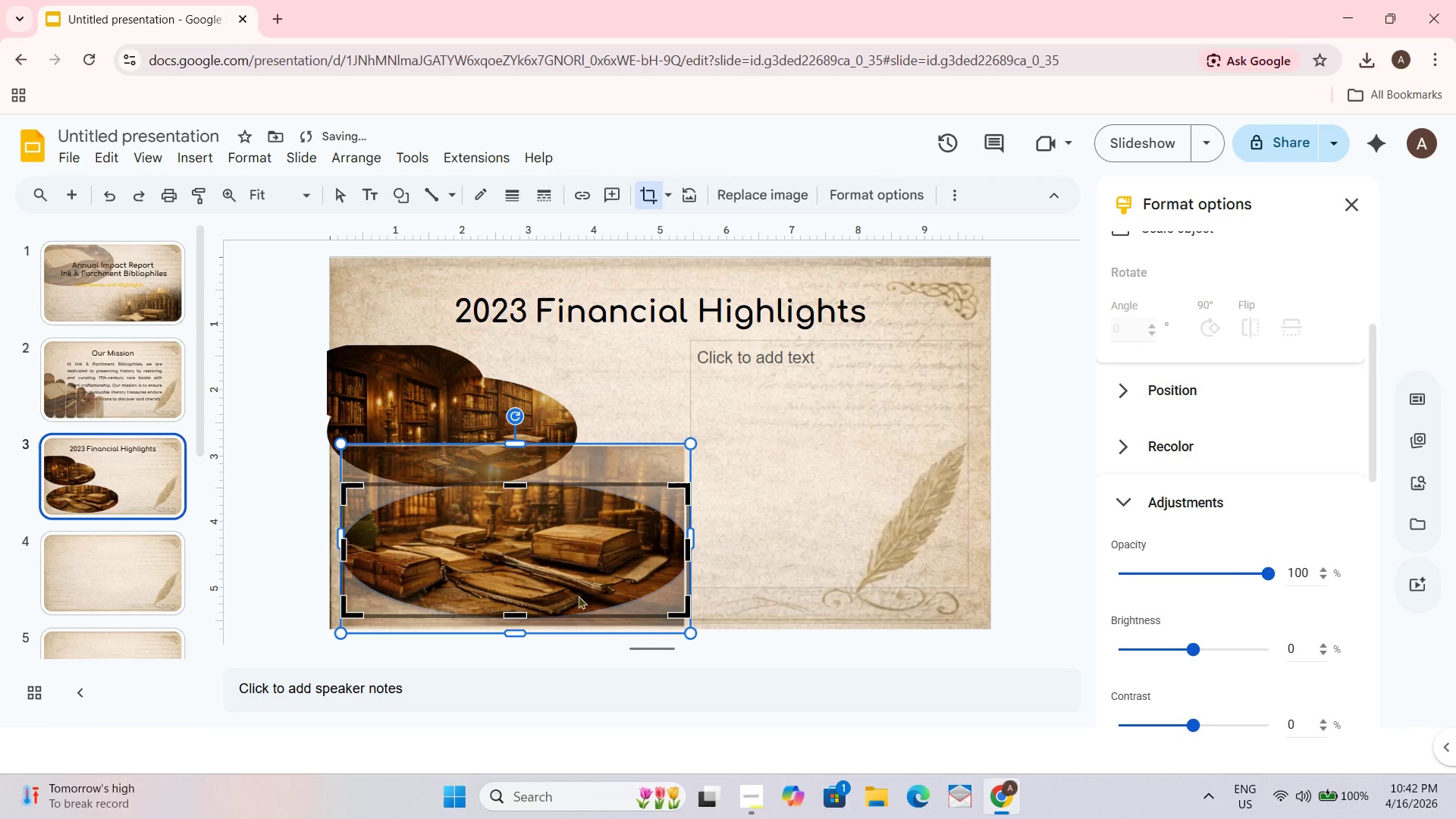 
key(Control+Z)
 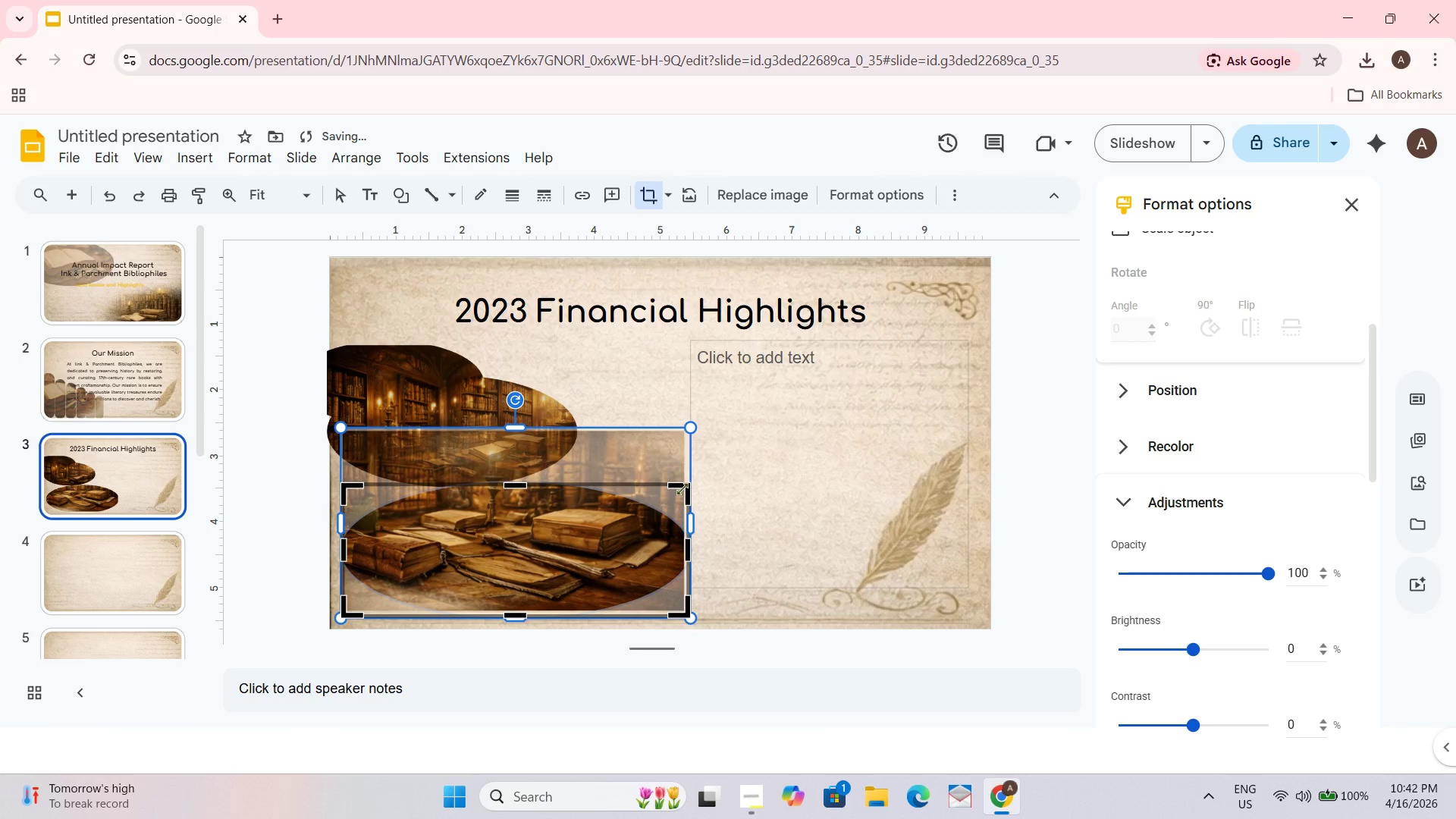 
left_click_drag(start_coordinate=[686, 485], to_coordinate=[604, 499])
 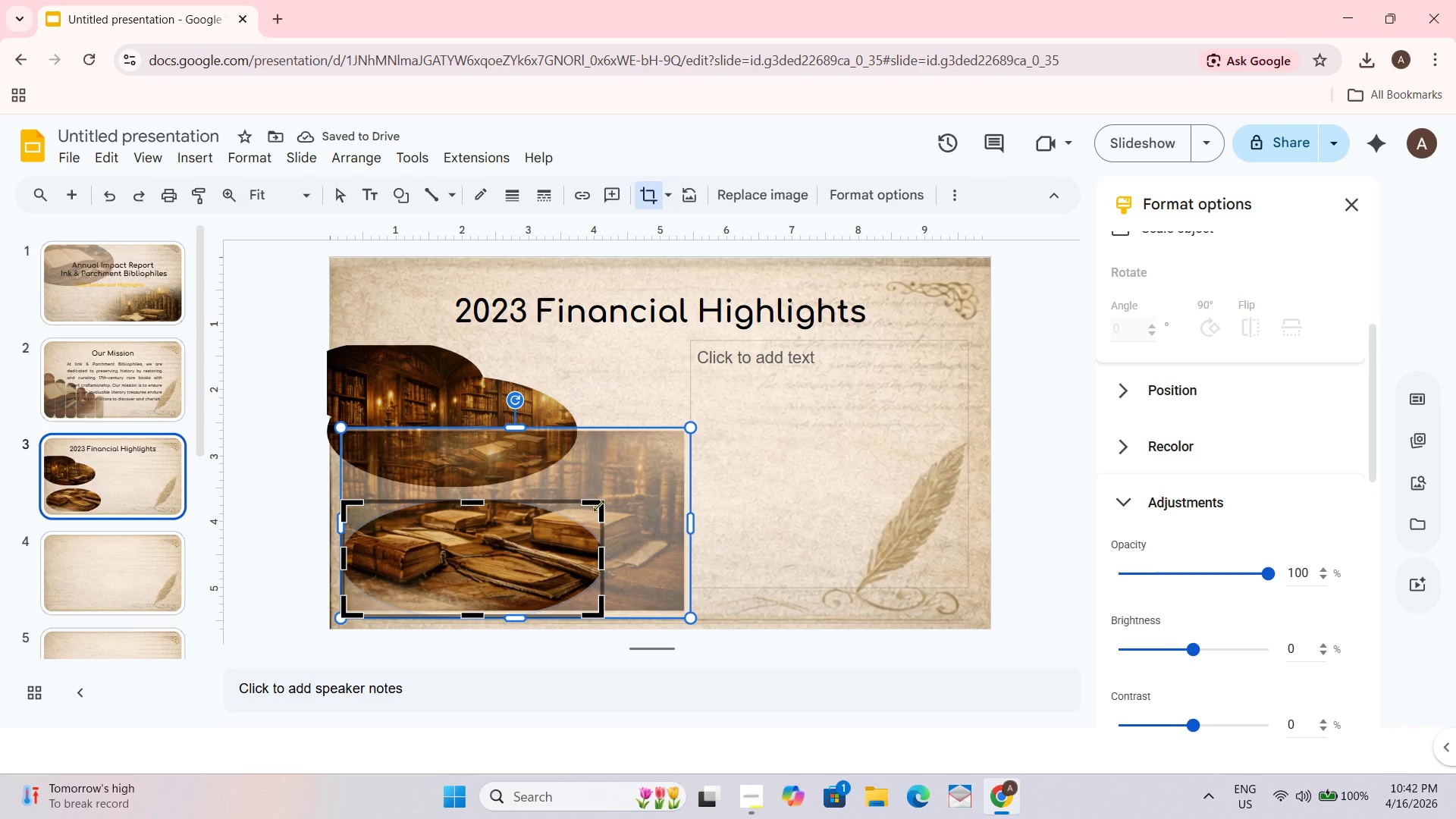 
left_click_drag(start_coordinate=[346, 613], to_coordinate=[316, 628])
 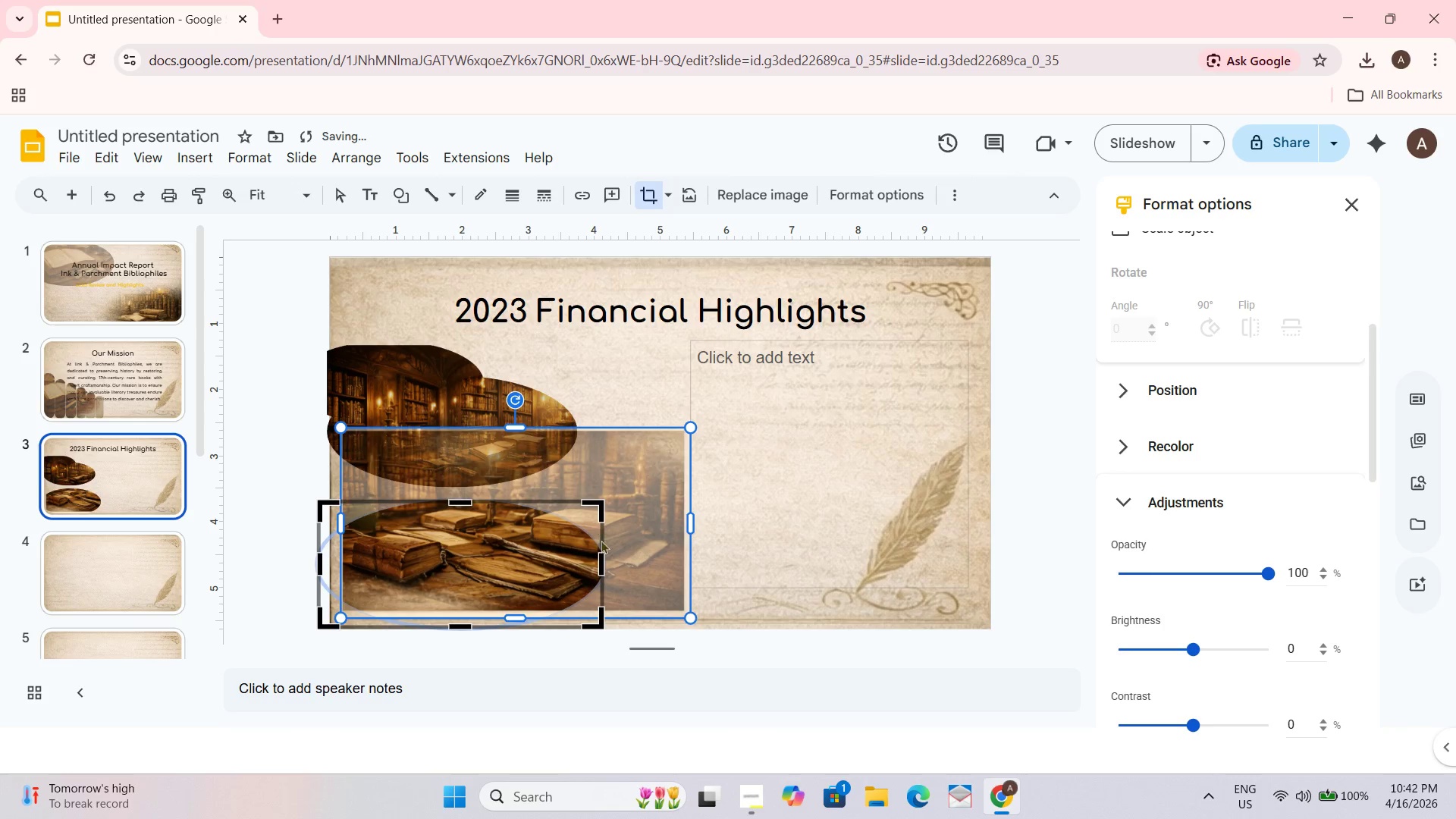 
left_click_drag(start_coordinate=[602, 510], to_coordinate=[657, 498])
 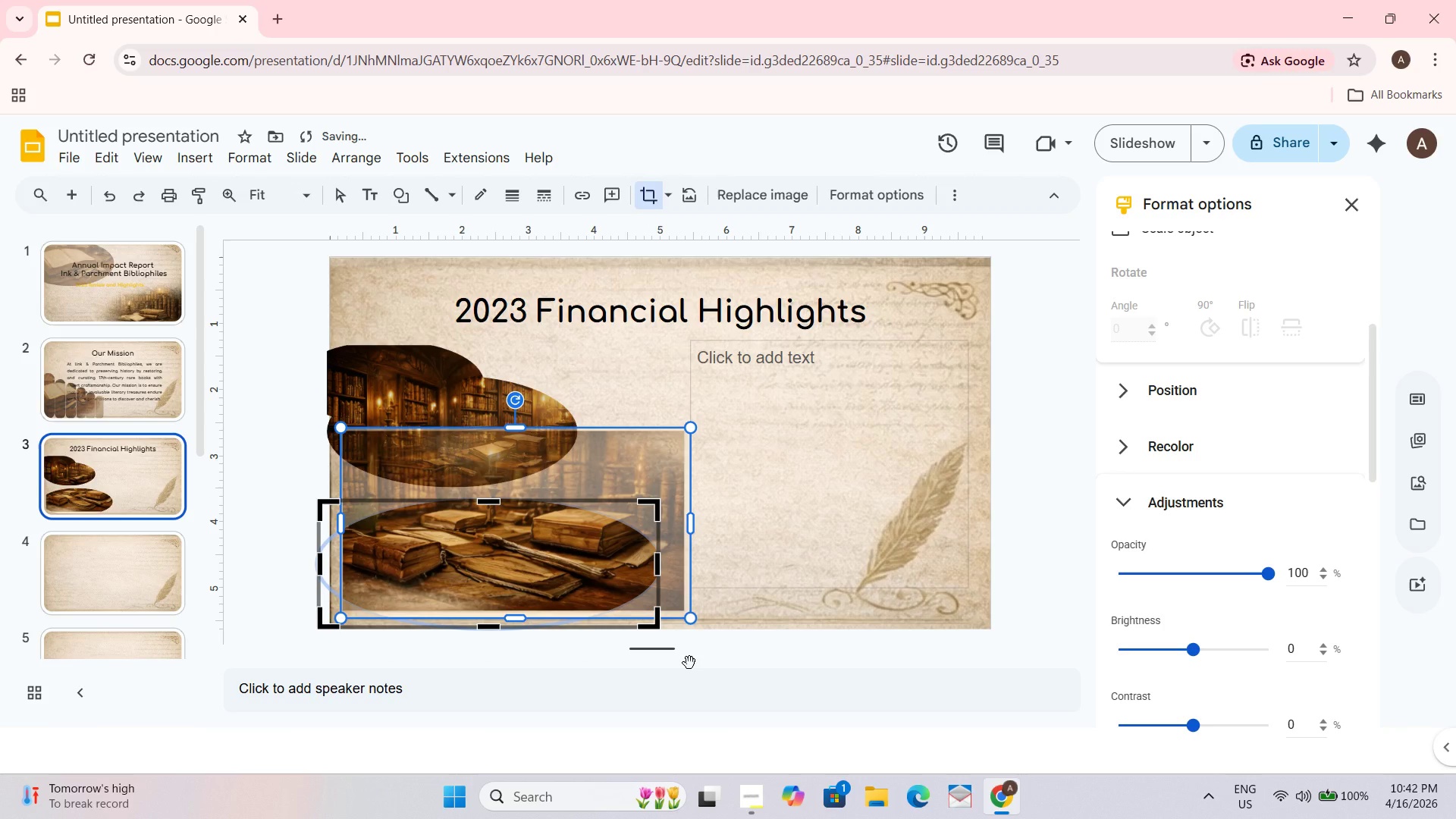 
left_click([689, 662])
 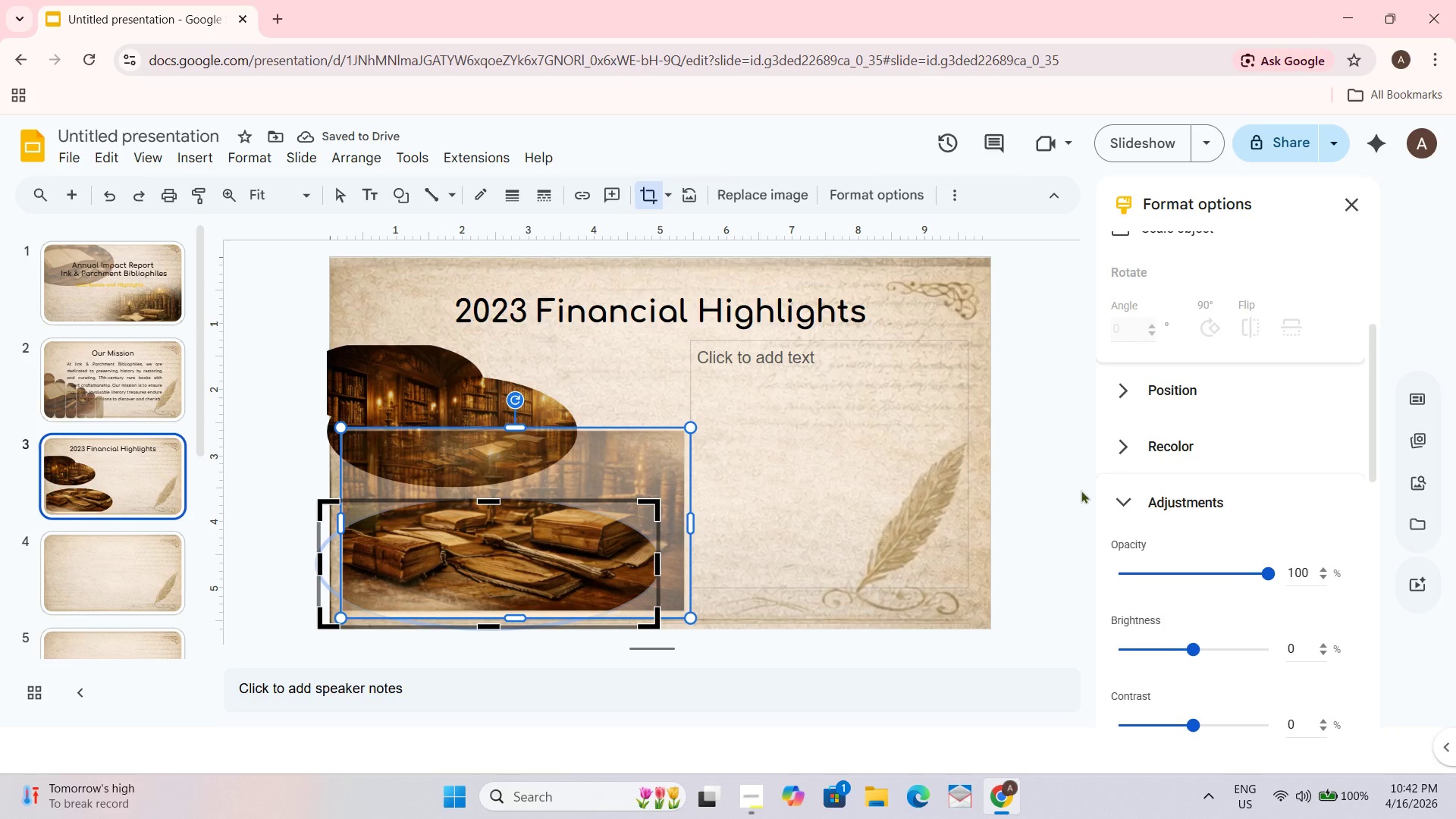 
left_click_drag(start_coordinate=[1019, 493], to_coordinate=[1022, 504])
 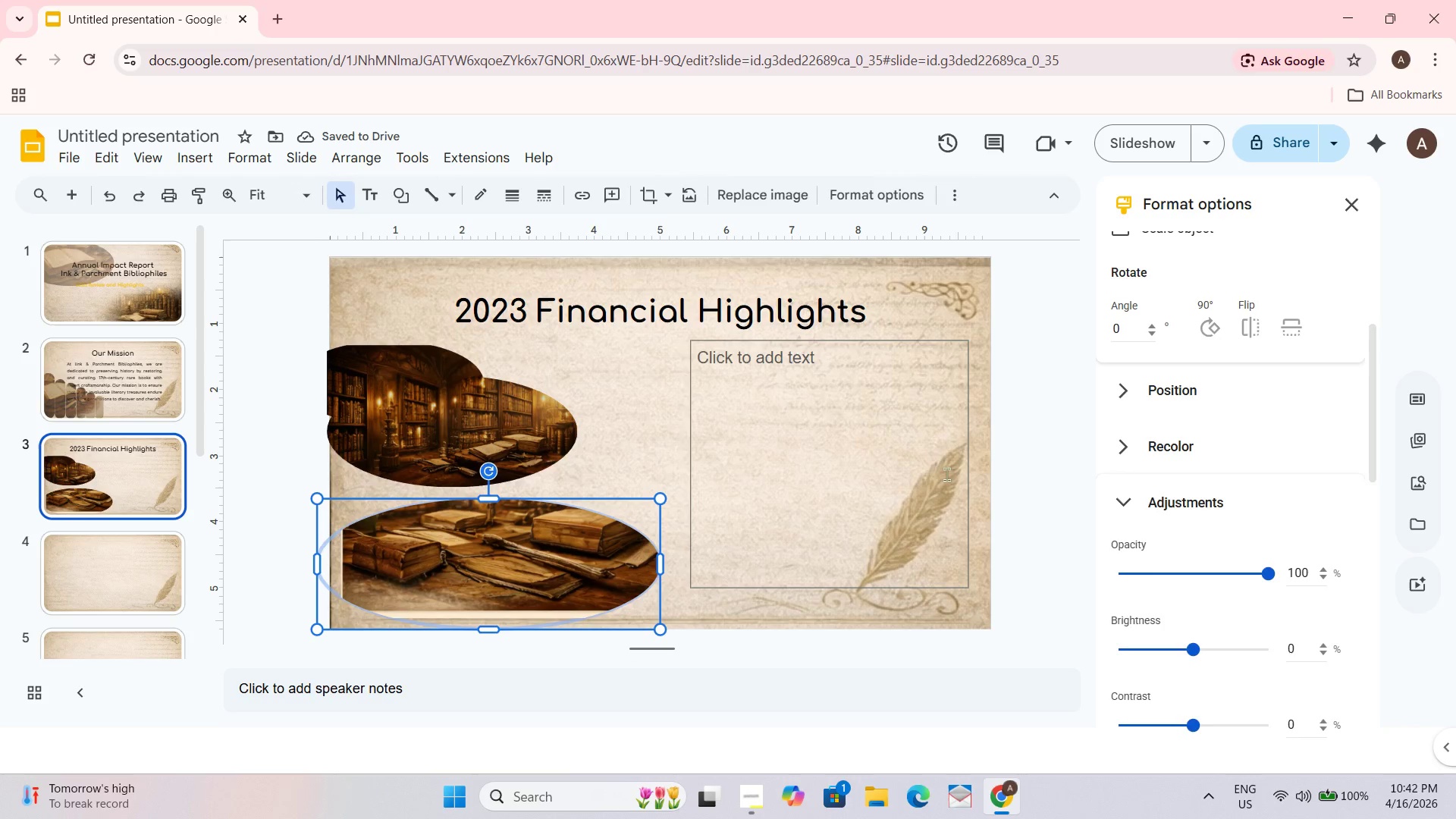 
left_click_drag(start_coordinate=[925, 446], to_coordinate=[917, 442])
 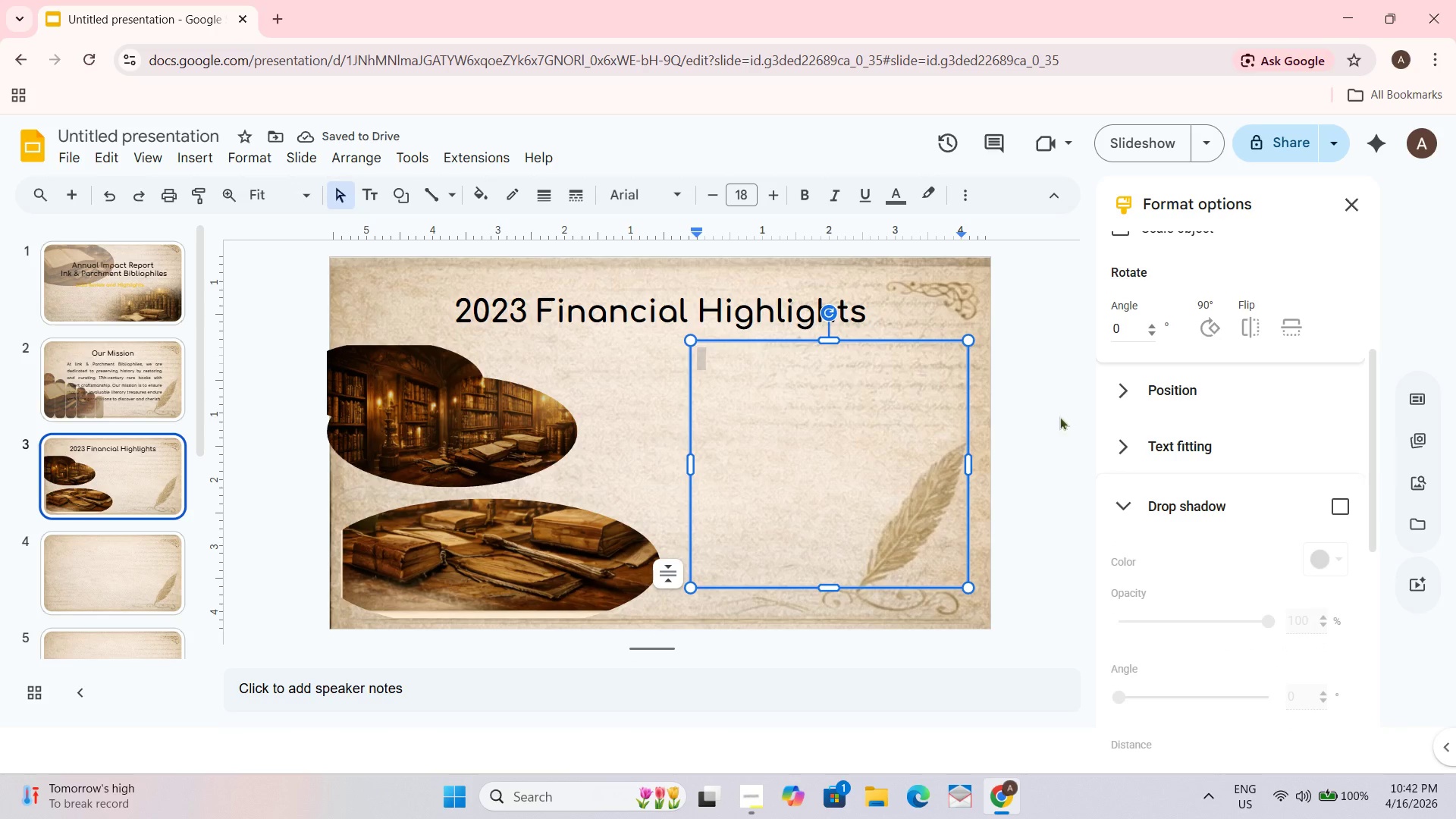 
left_click([594, 506])
 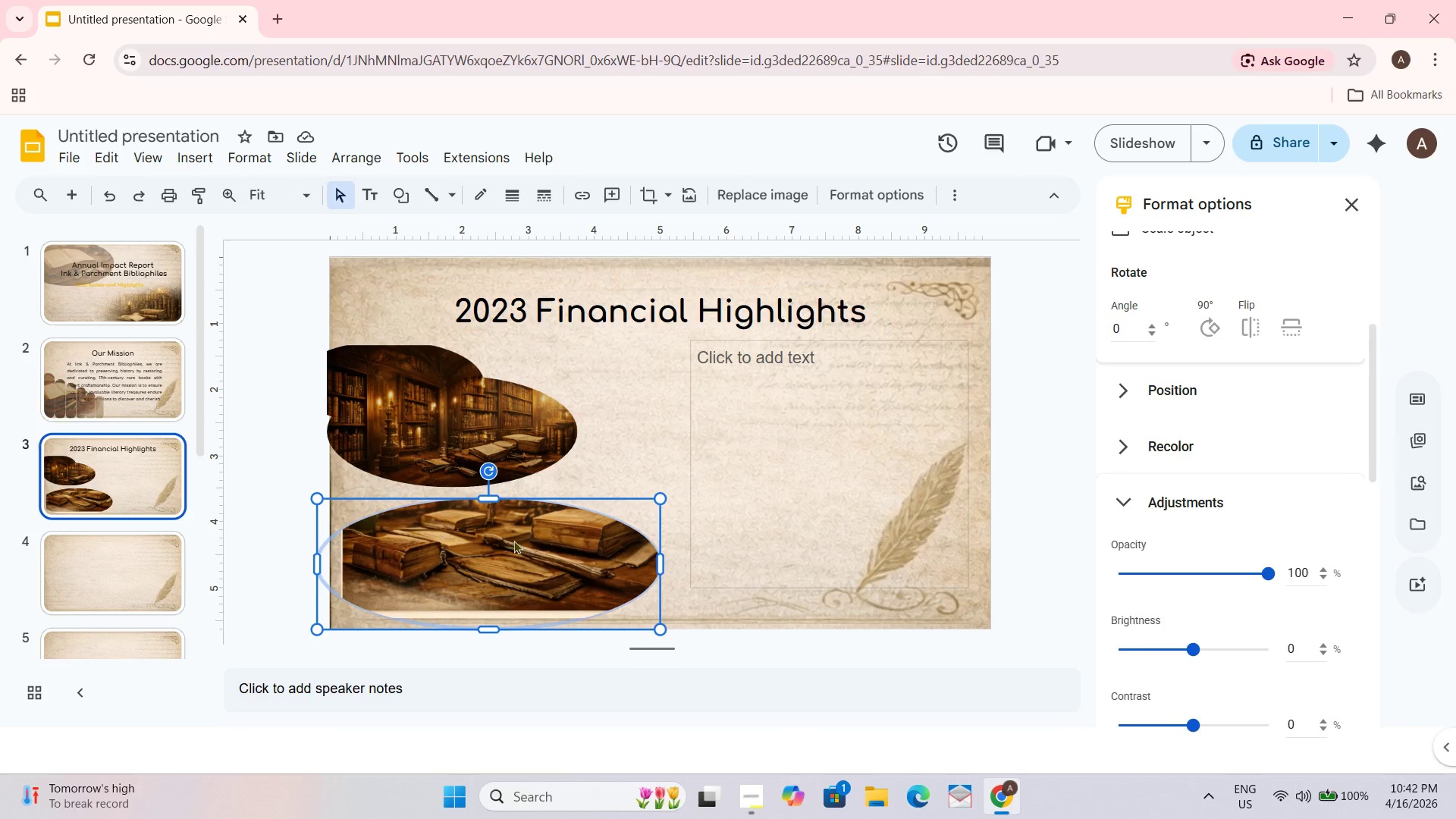 
left_click_drag(start_coordinate=[513, 526], to_coordinate=[491, 535])
 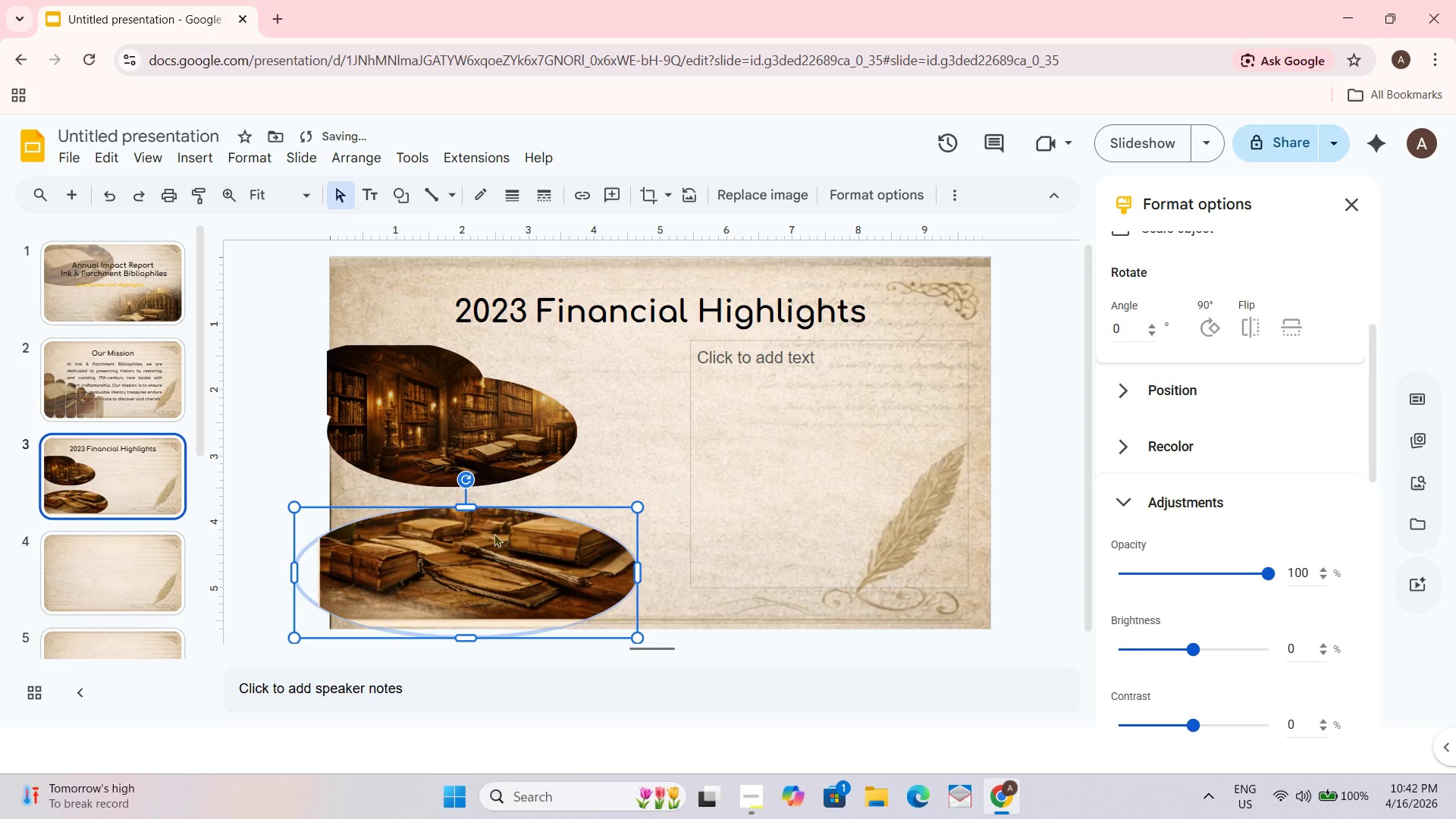 
left_click_drag(start_coordinate=[494, 533], to_coordinate=[512, 538])
 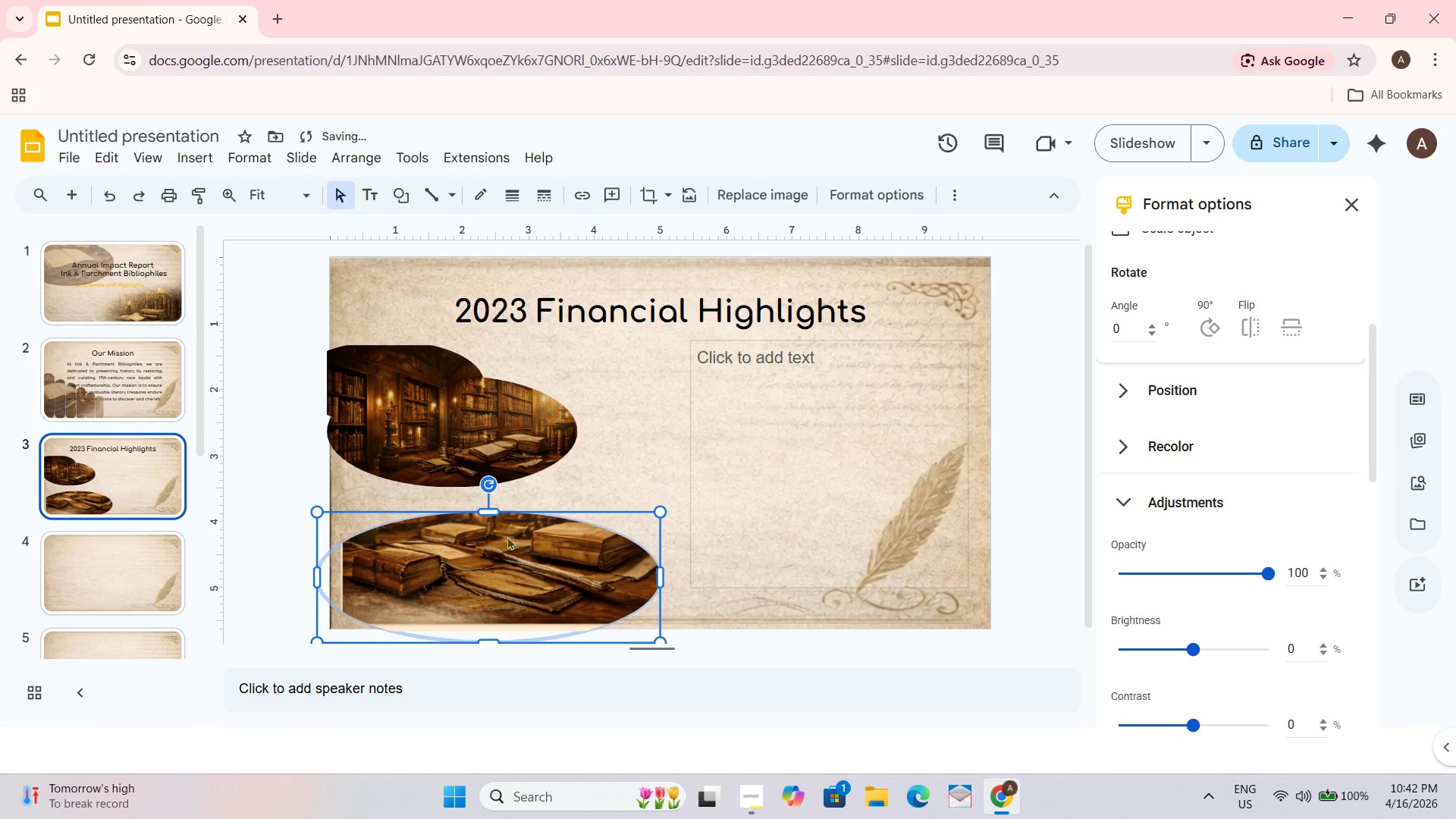 
left_click_drag(start_coordinate=[509, 536], to_coordinate=[488, 546])
 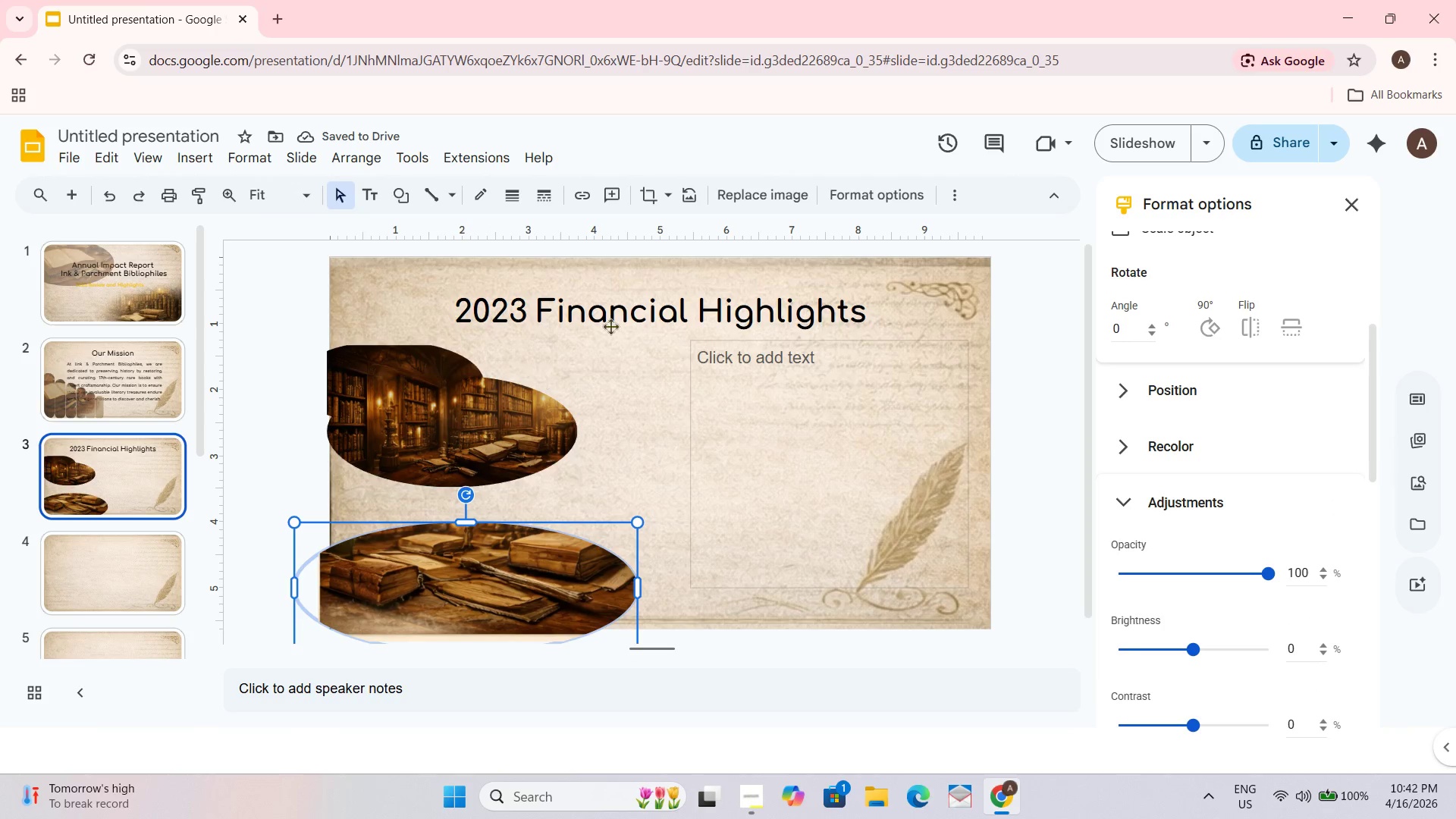 
left_click([648, 190])
 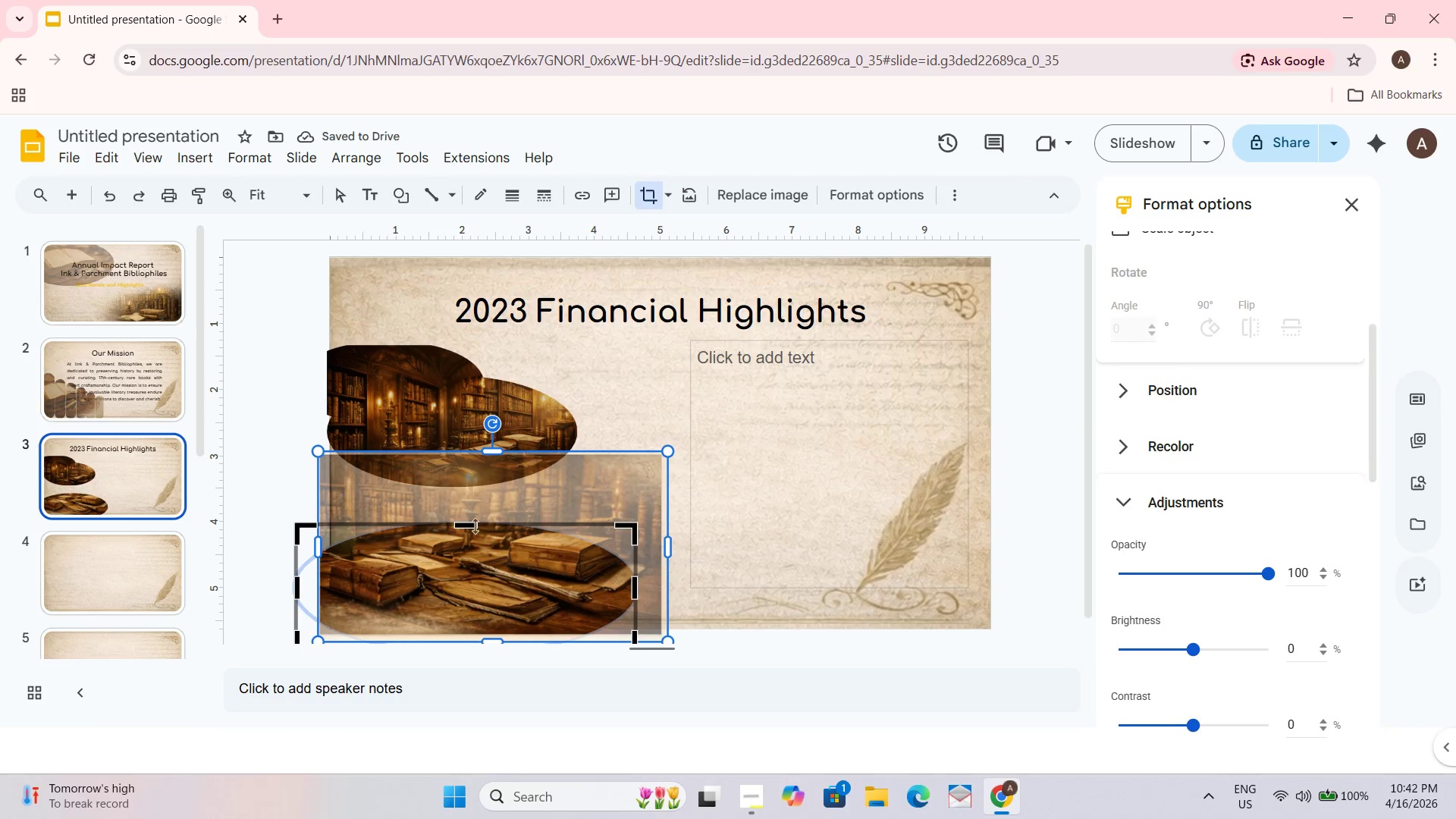 
left_click_drag(start_coordinate=[472, 524], to_coordinate=[492, 515])
 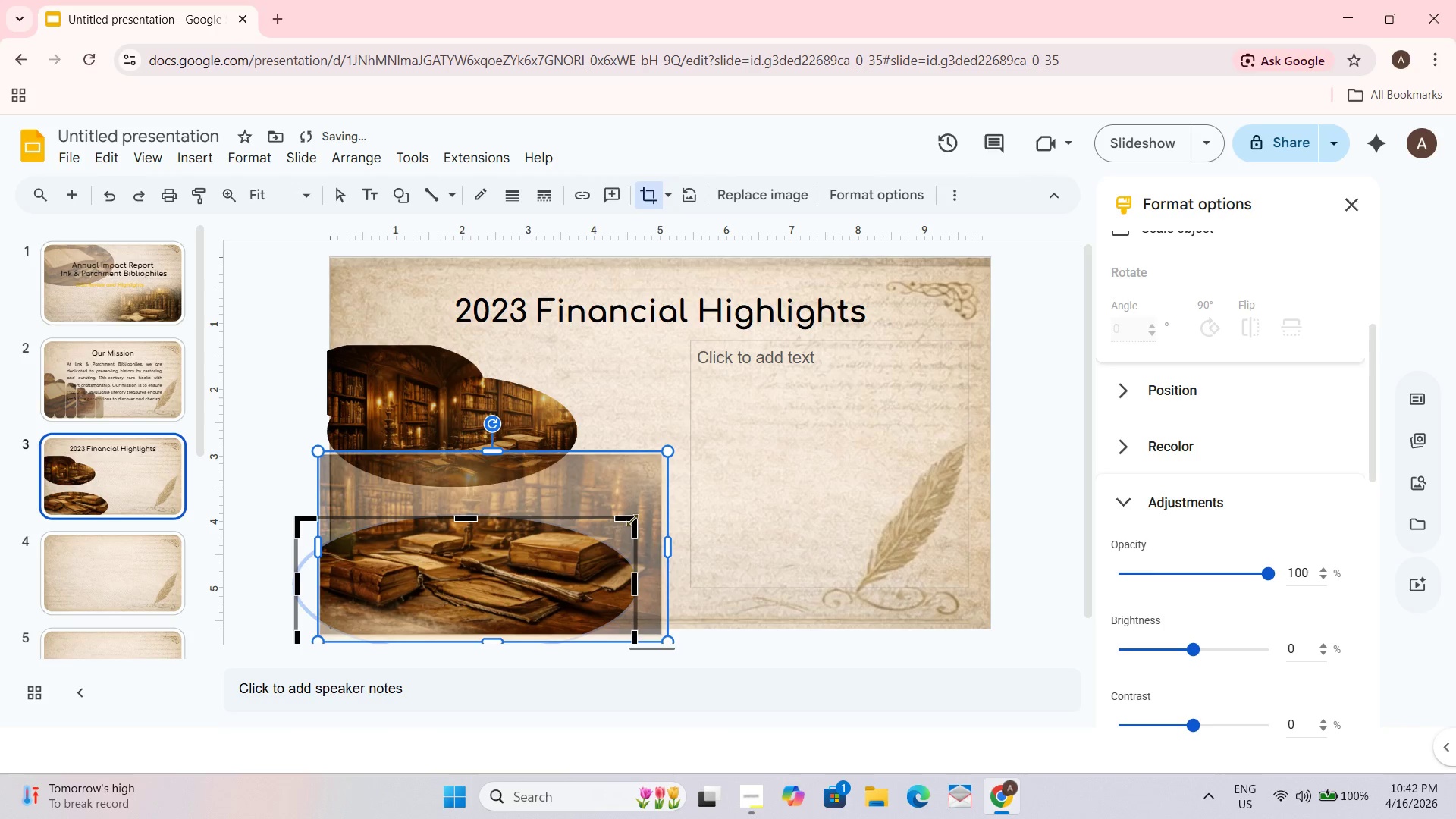 
left_click_drag(start_coordinate=[632, 519], to_coordinate=[642, 507])
 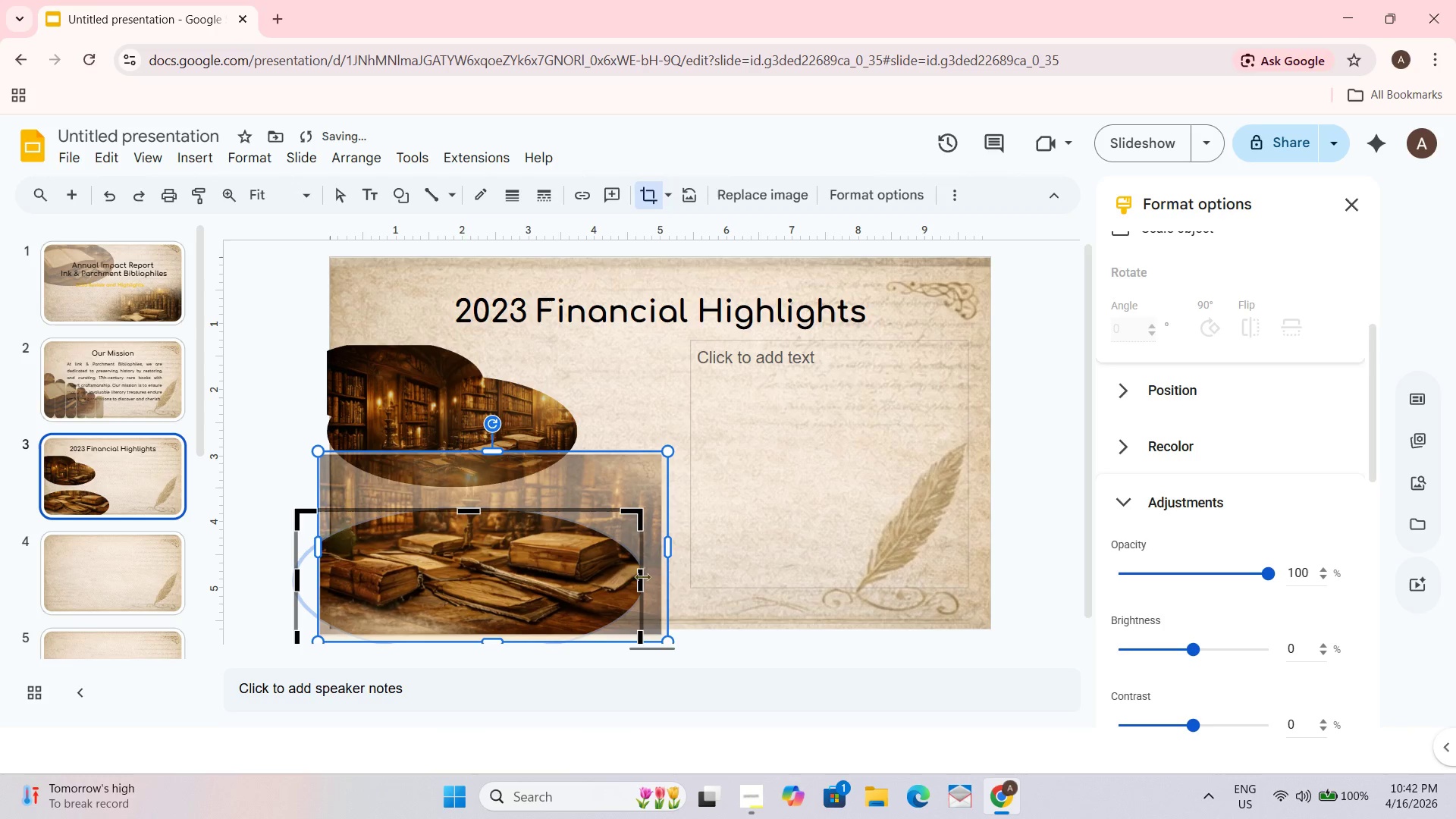 
left_click_drag(start_coordinate=[645, 574], to_coordinate=[651, 570])
 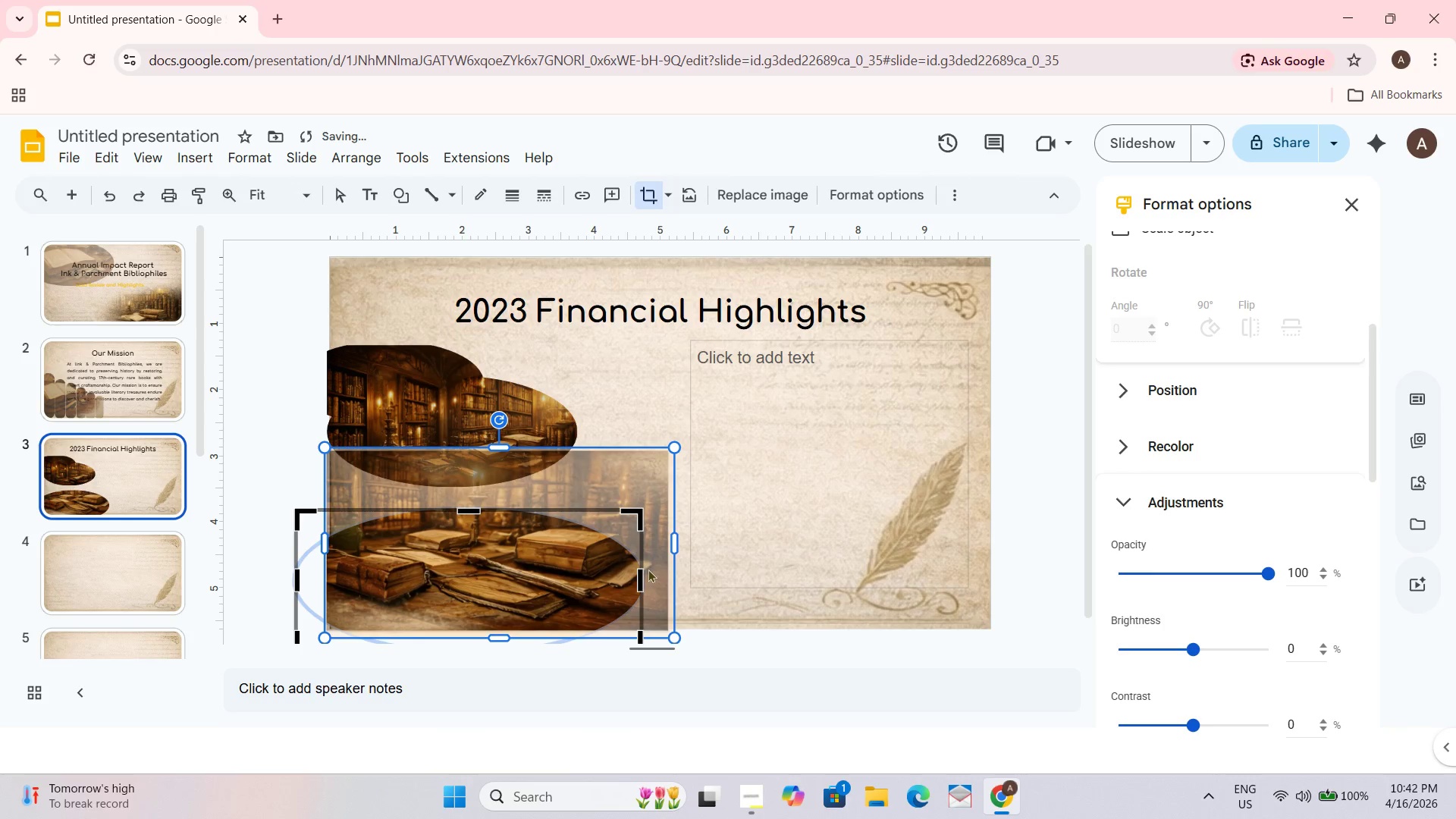 
key(Control+Z)
 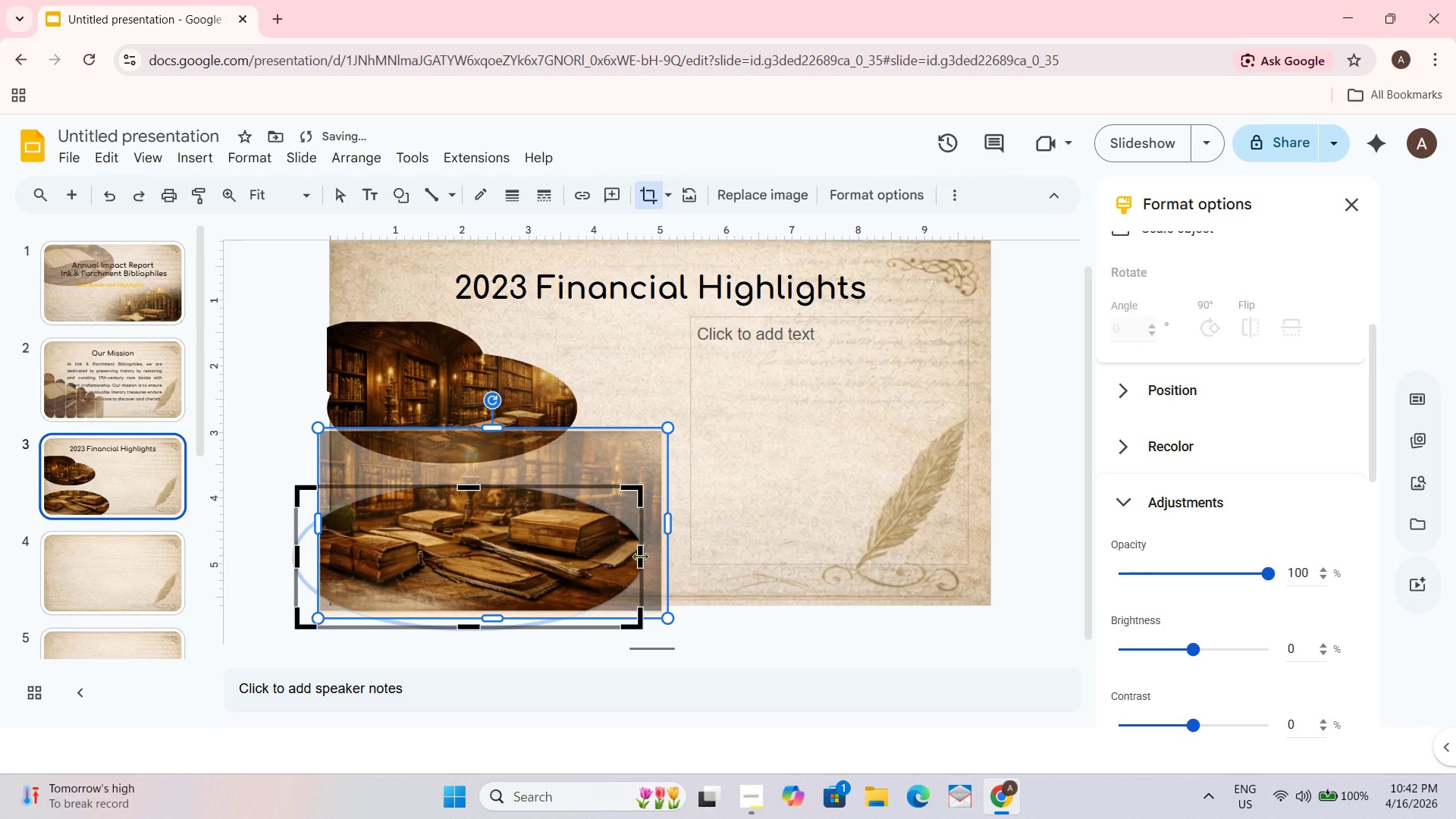 
key(Control+Z)
 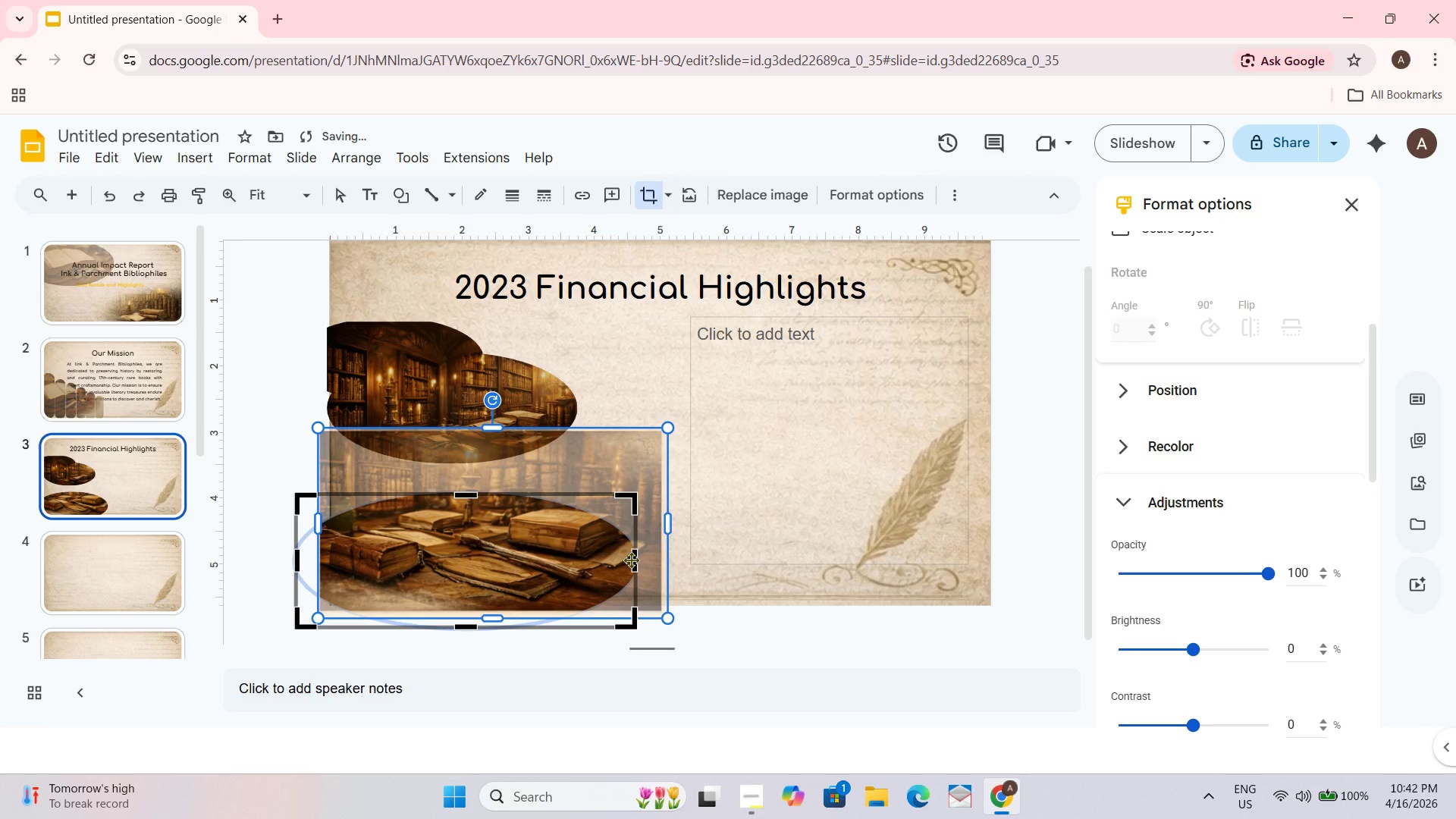 
left_click_drag(start_coordinate=[632, 560], to_coordinate=[655, 555])
 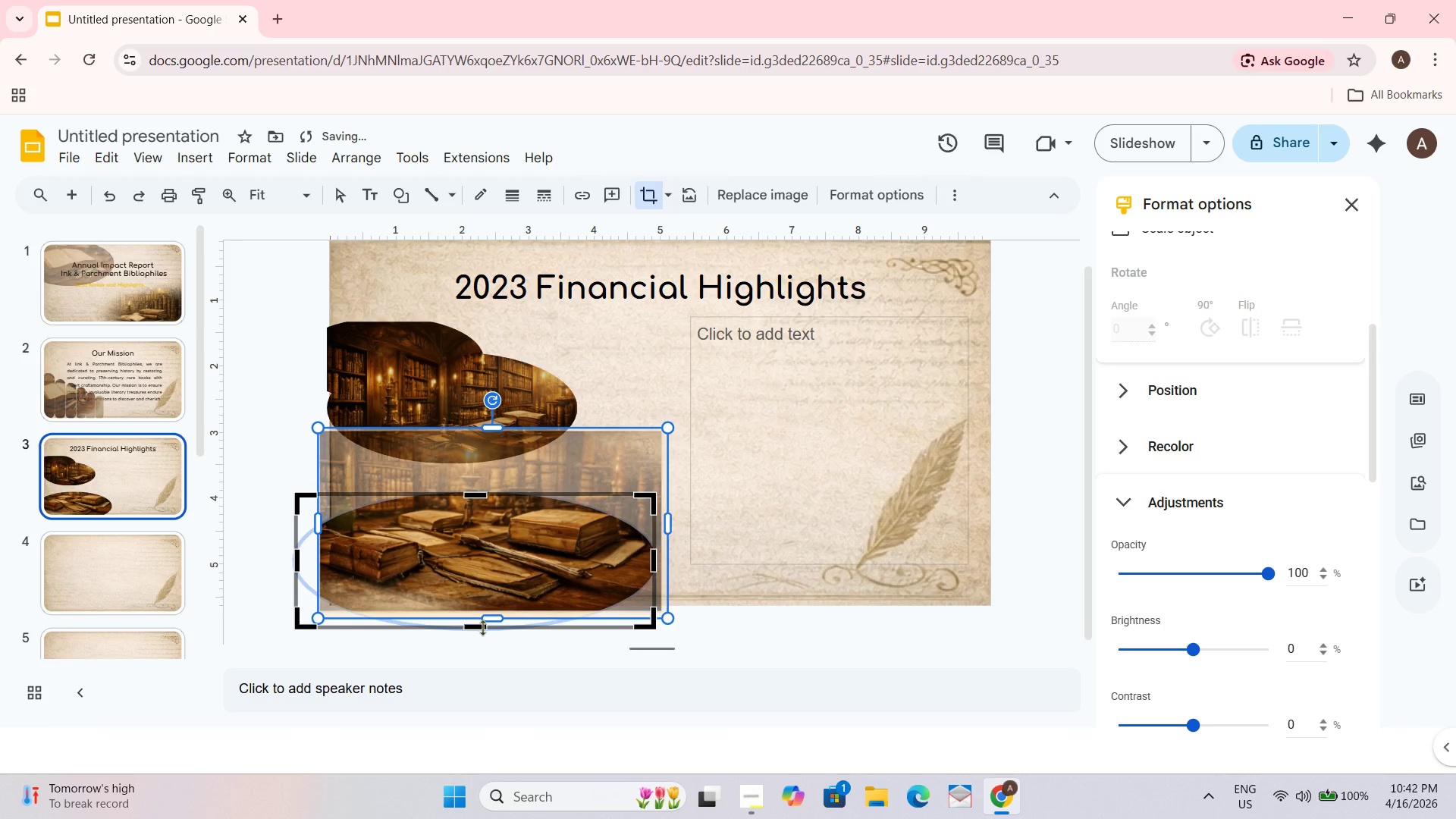 
left_click_drag(start_coordinate=[482, 626], to_coordinate=[491, 652])
 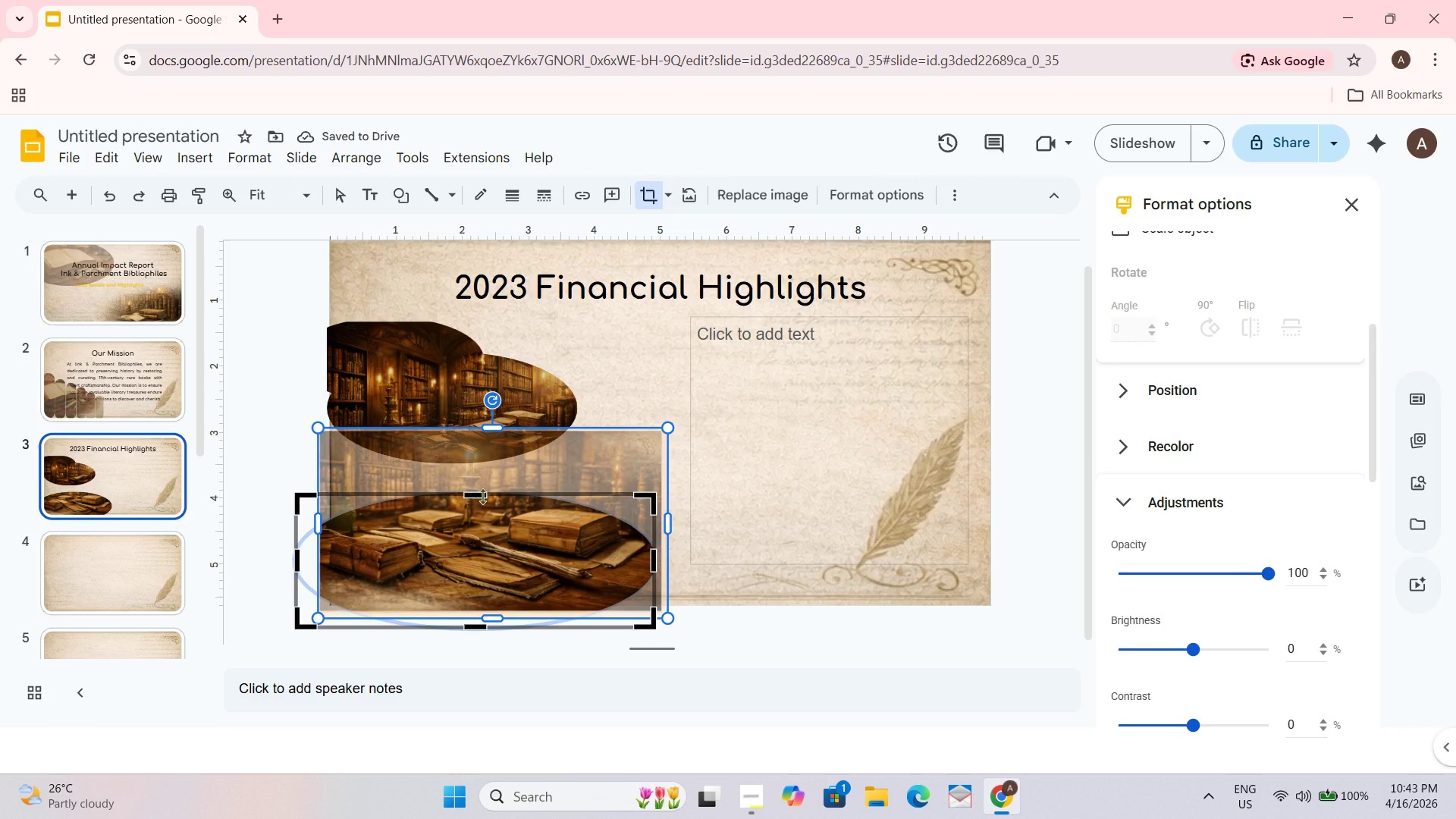 
left_click_drag(start_coordinate=[482, 496], to_coordinate=[512, 488])
 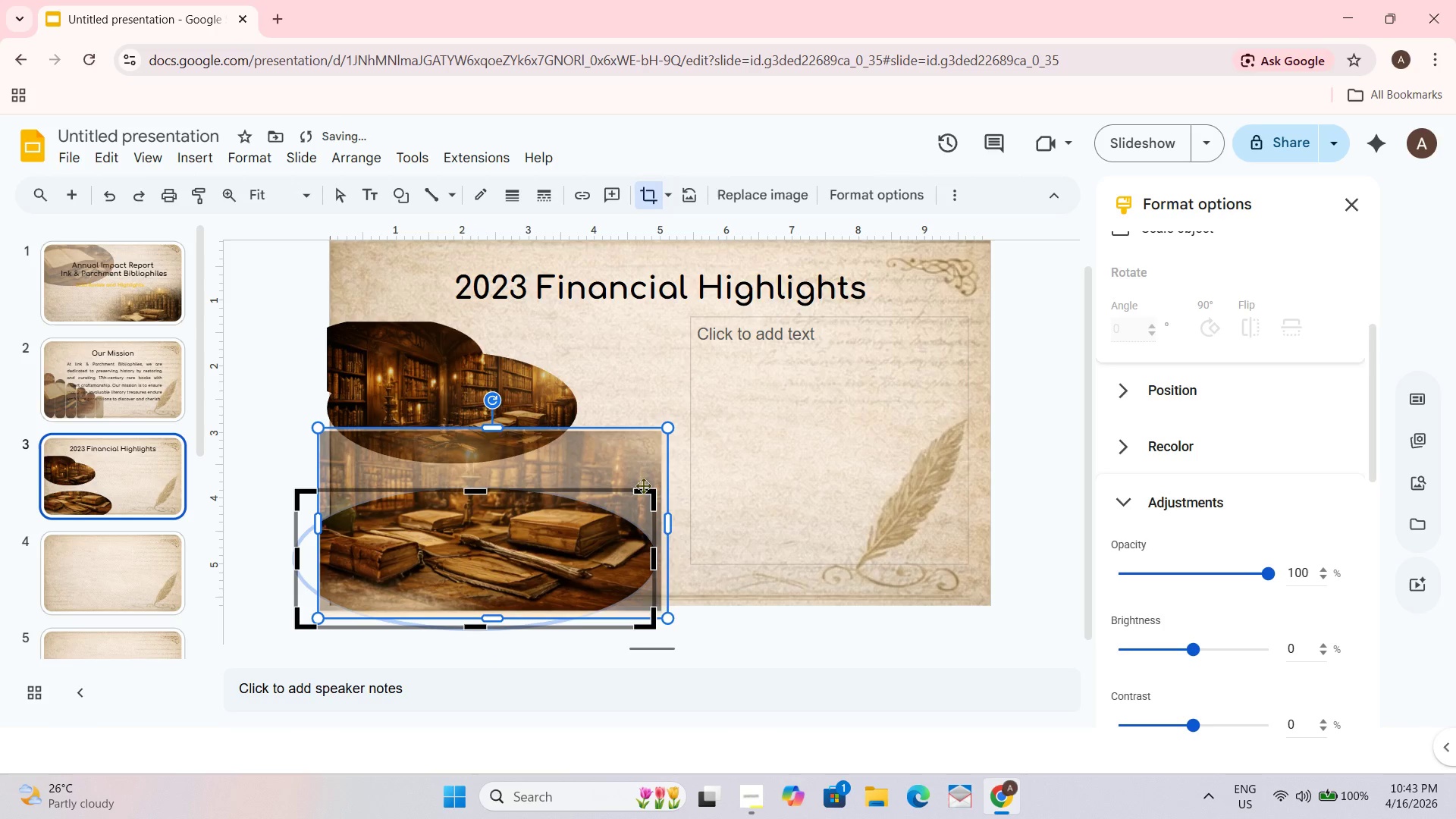 
left_click_drag(start_coordinate=[646, 489], to_coordinate=[650, 487])
 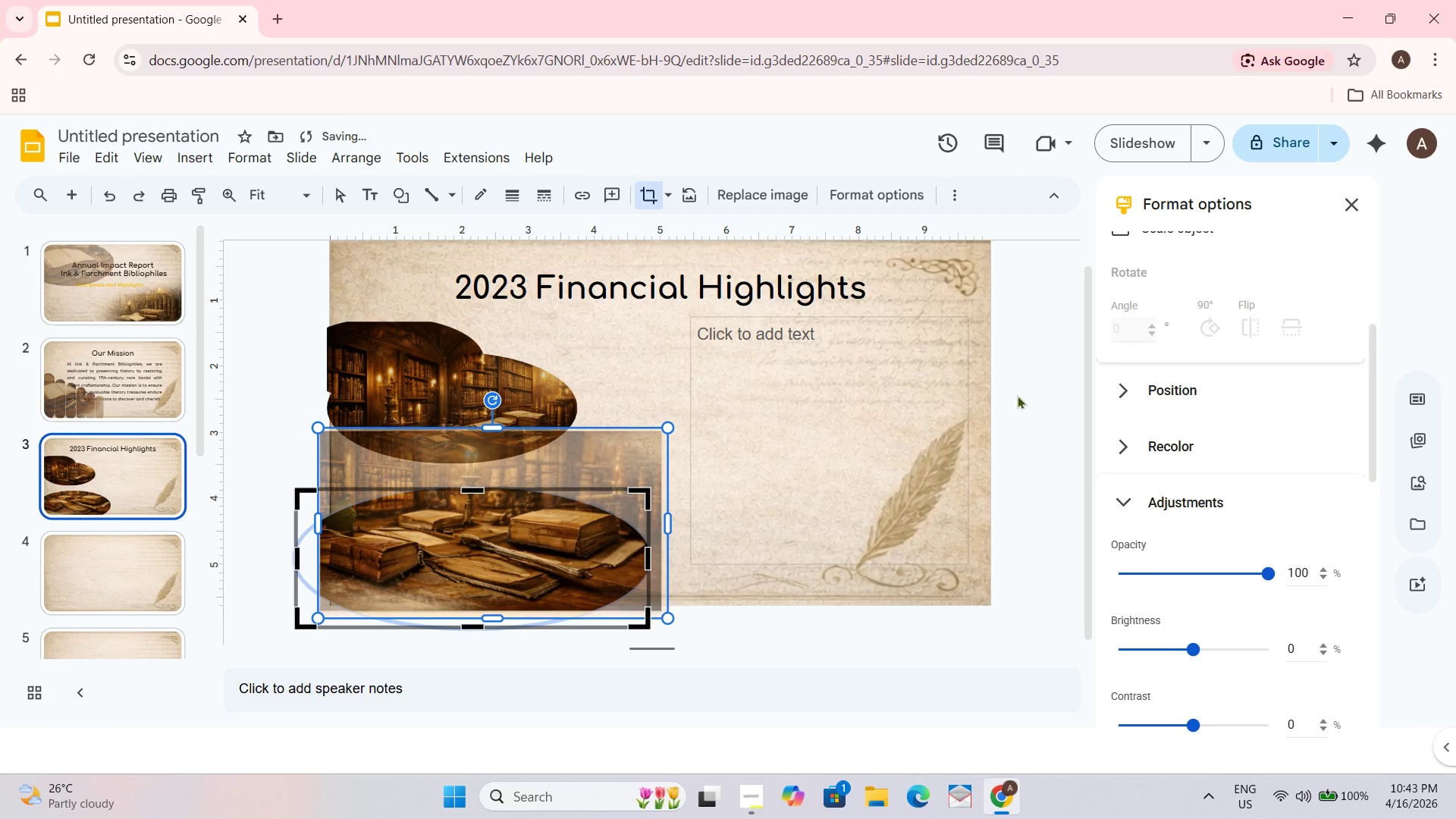 
double_click([1030, 390])
 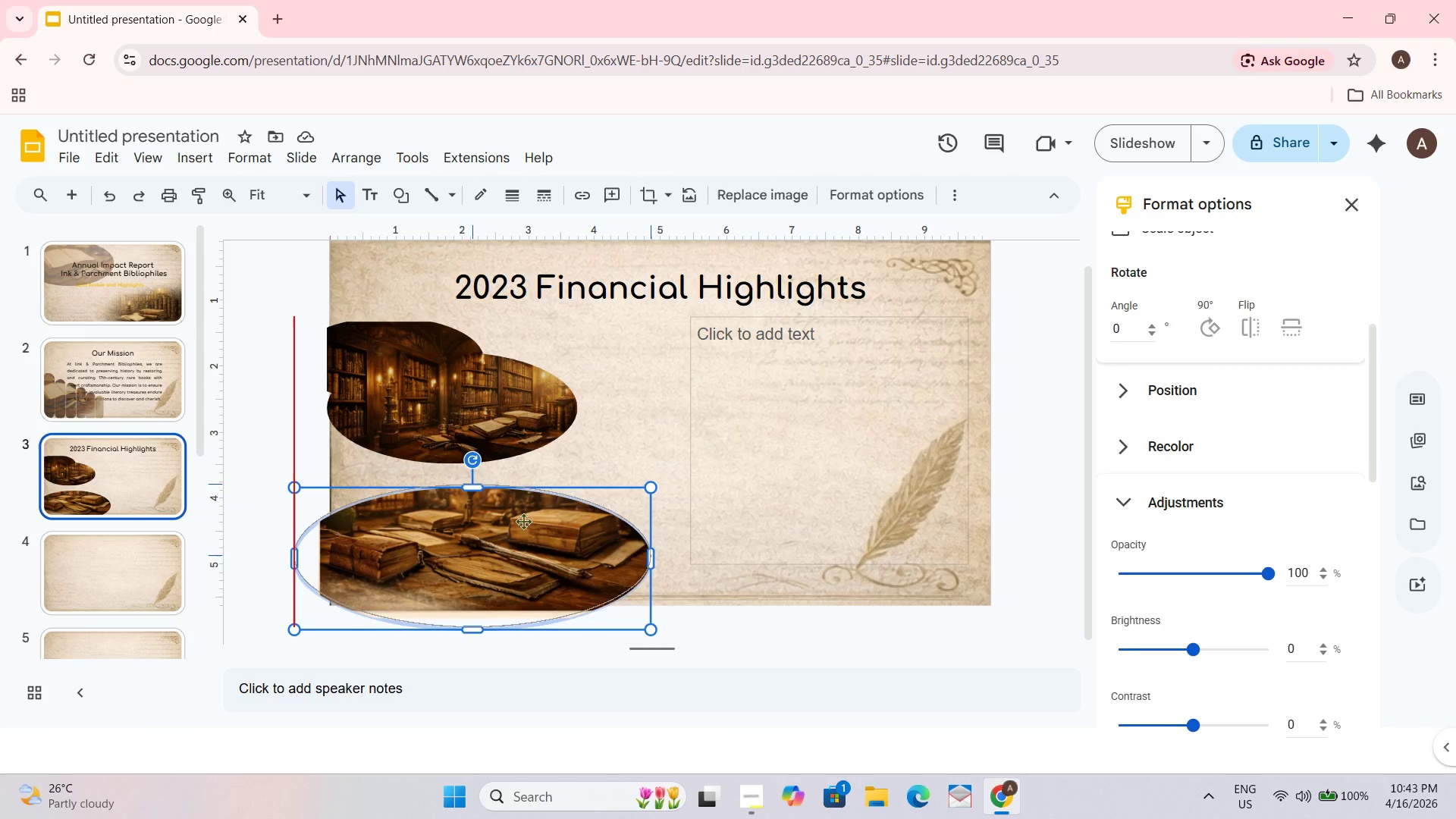 
wait(5.14)
 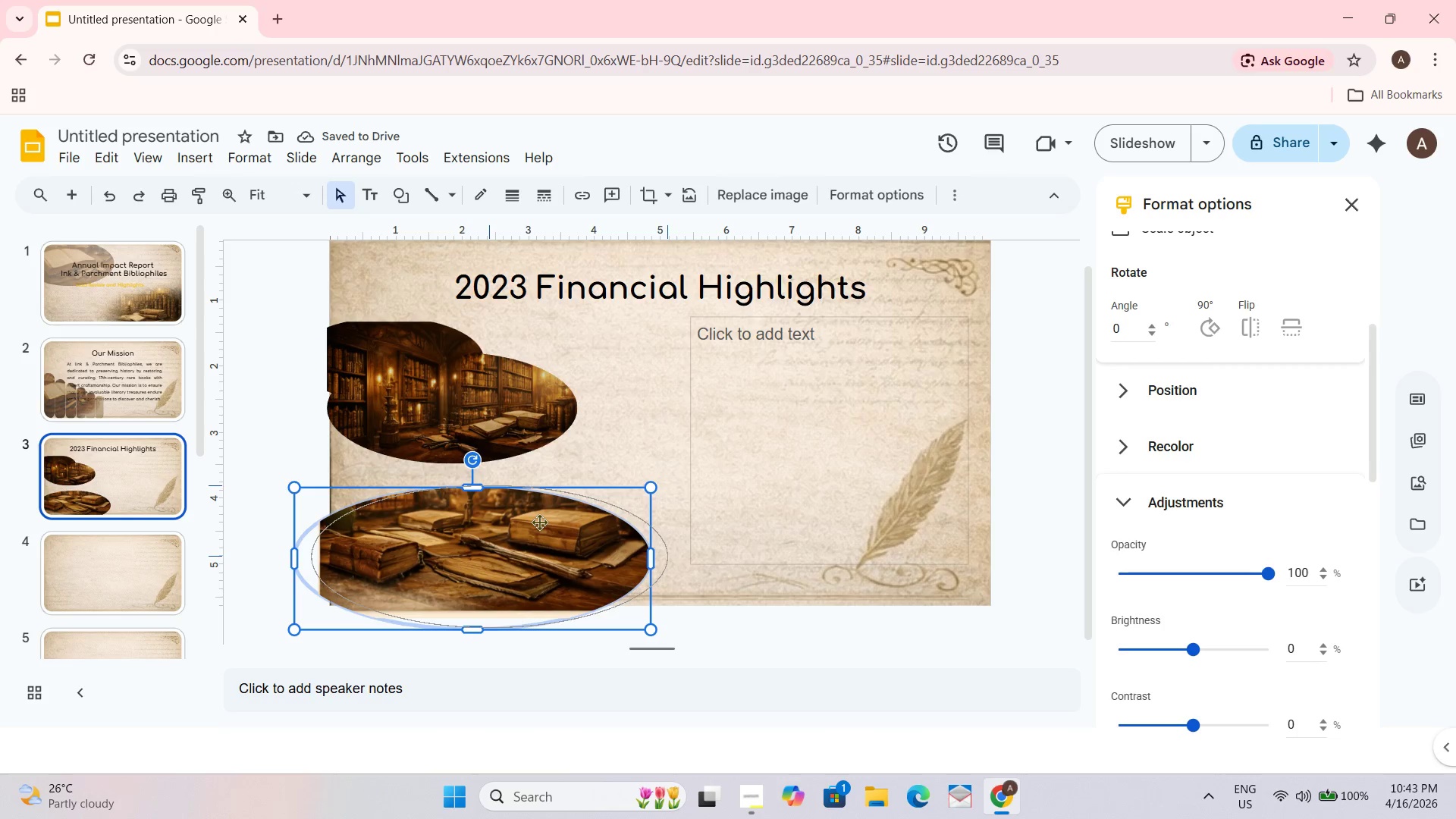 
left_click([1034, 490])
 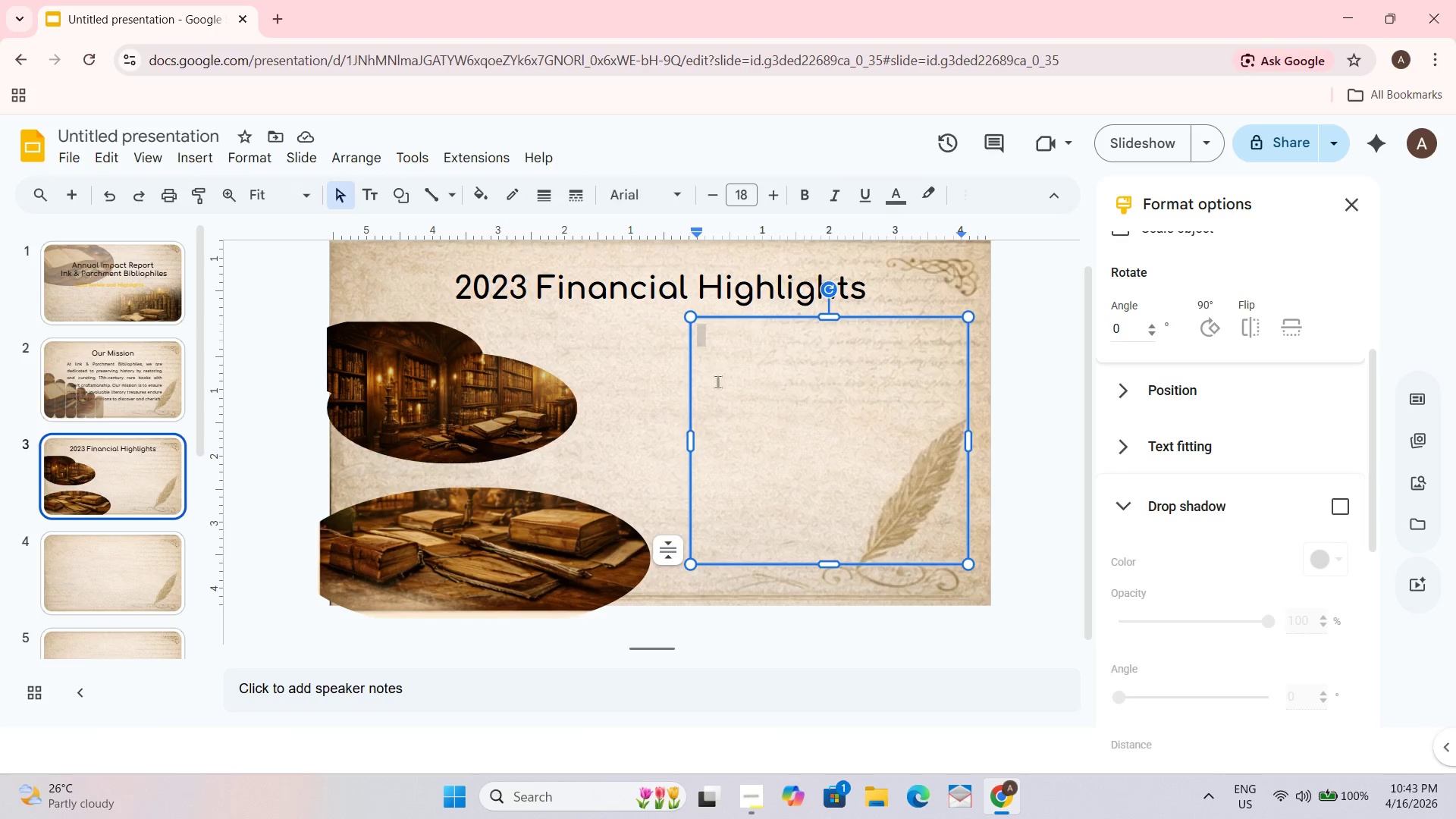 
left_click_drag(start_coordinate=[692, 443], to_coordinate=[632, 444])
 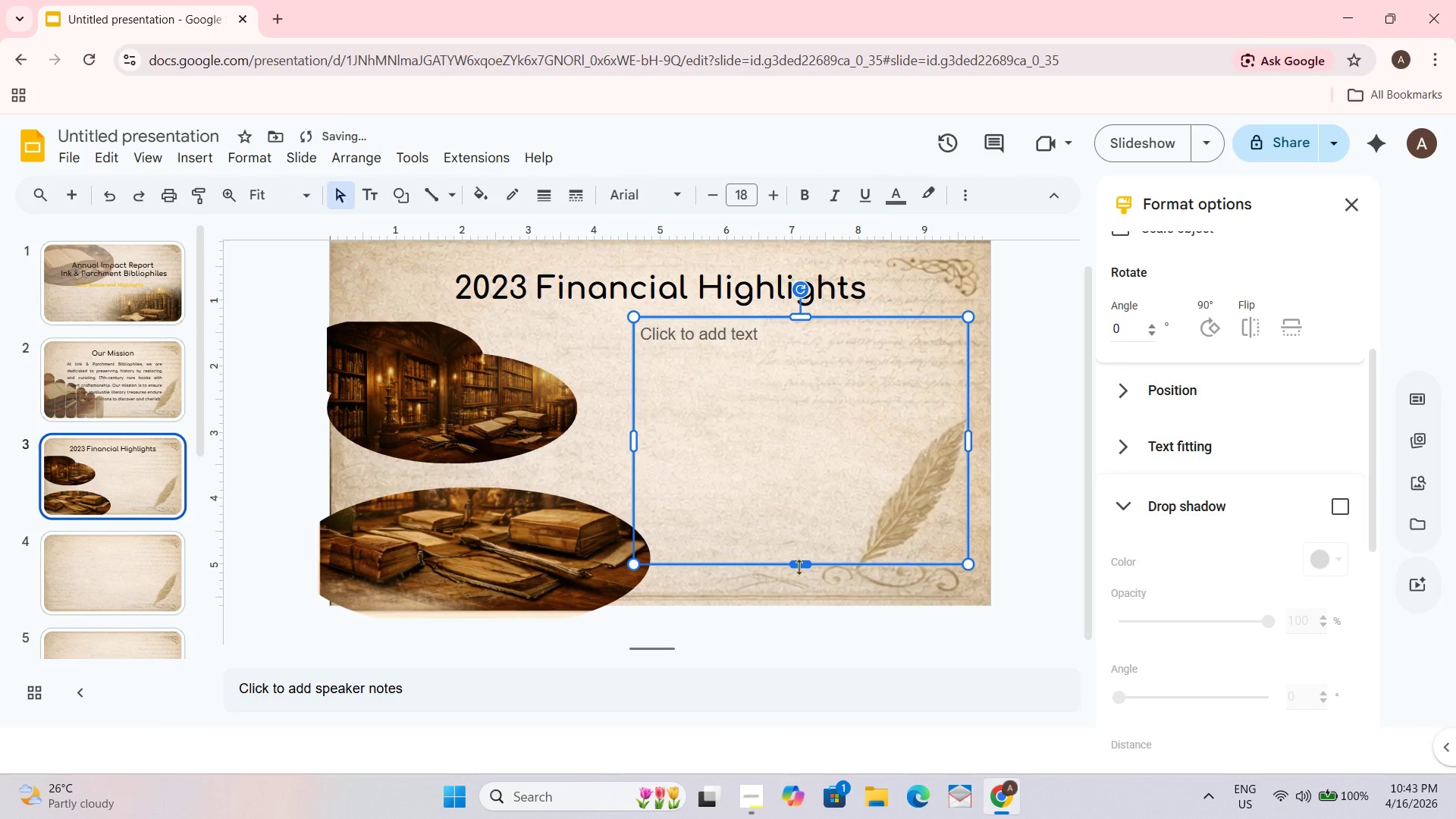 
left_click_drag(start_coordinate=[799, 562], to_coordinate=[802, 575])
 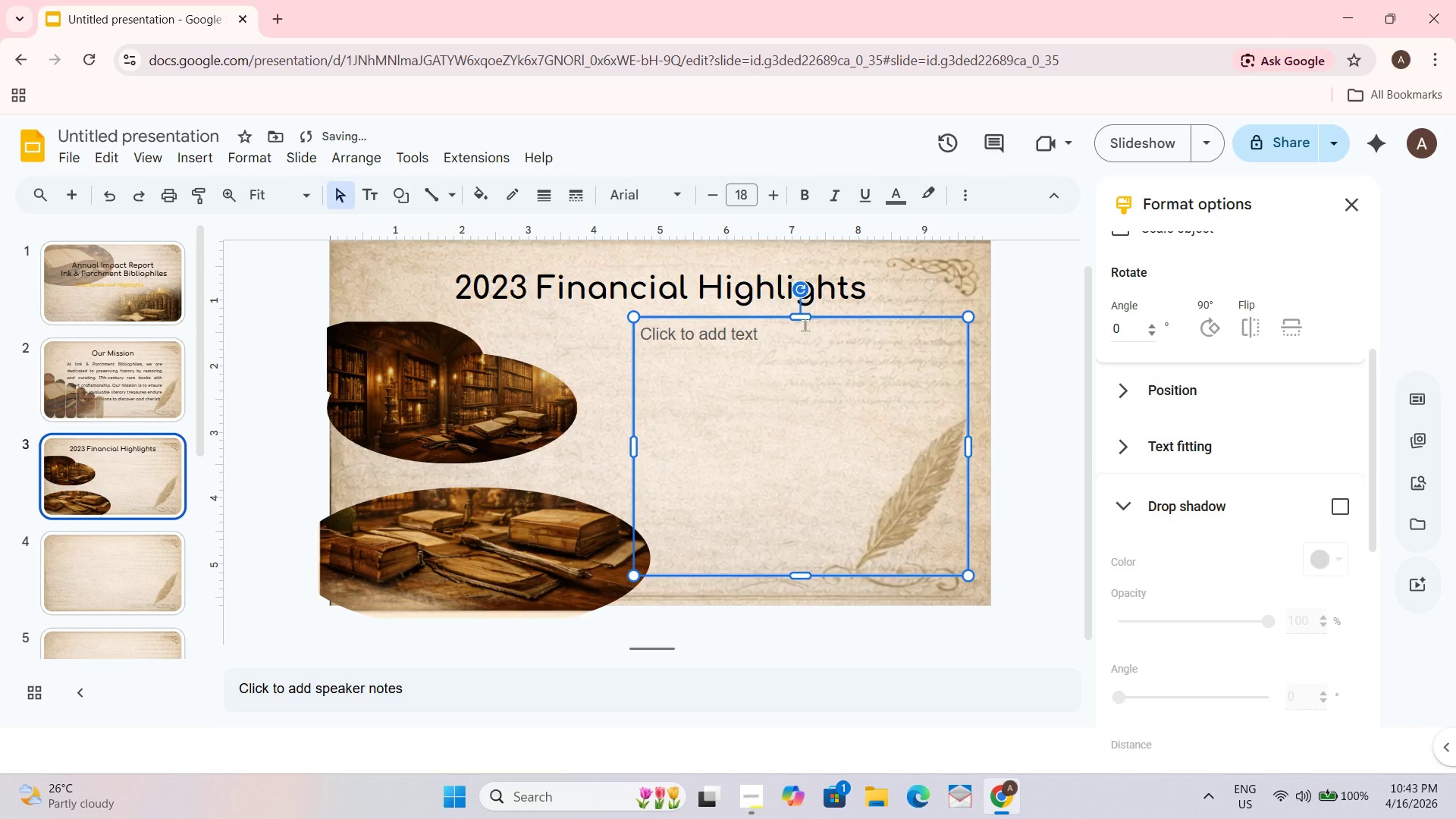 
left_click_drag(start_coordinate=[805, 319], to_coordinate=[805, 333])
 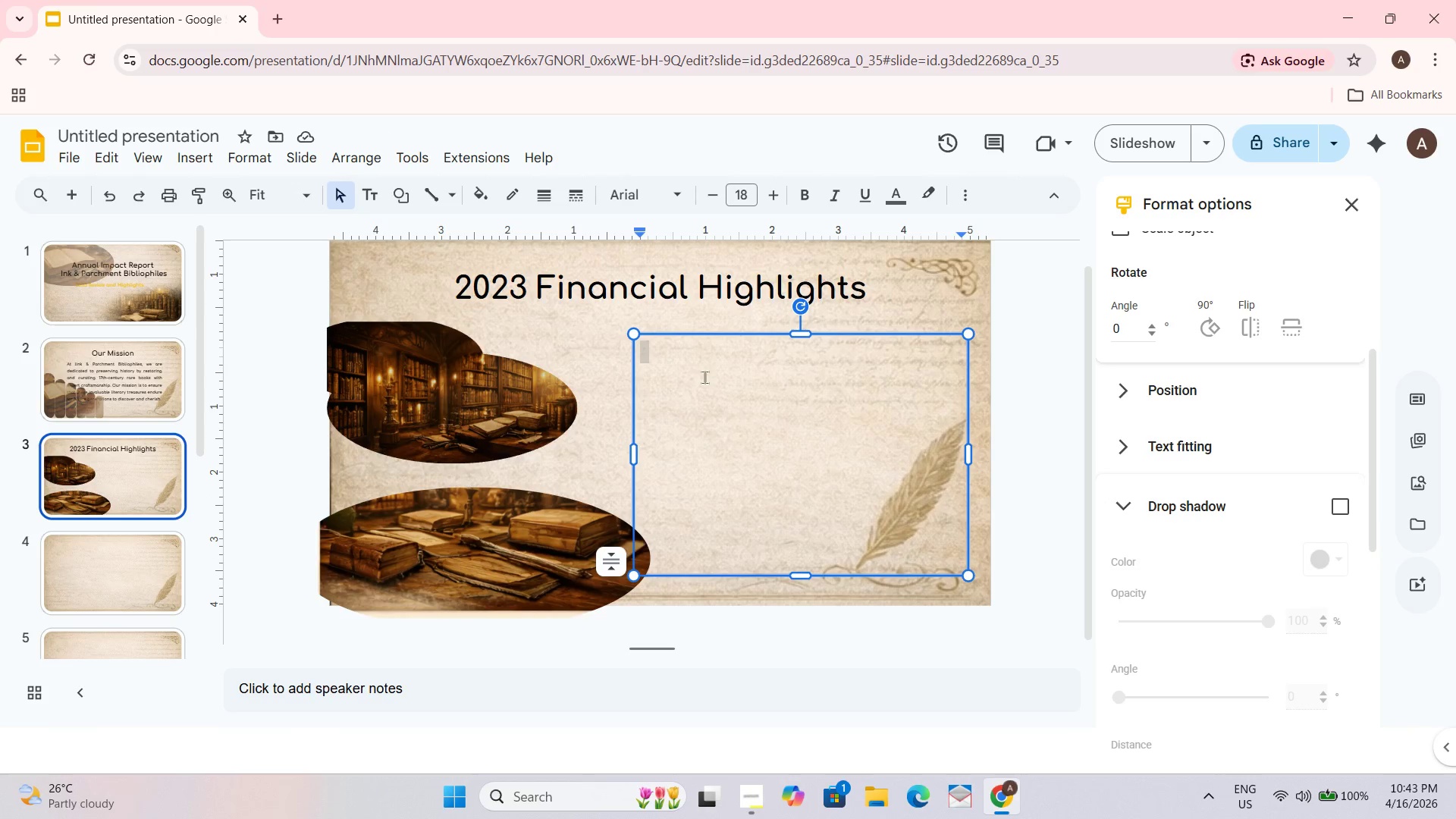 
wait(7.09)
 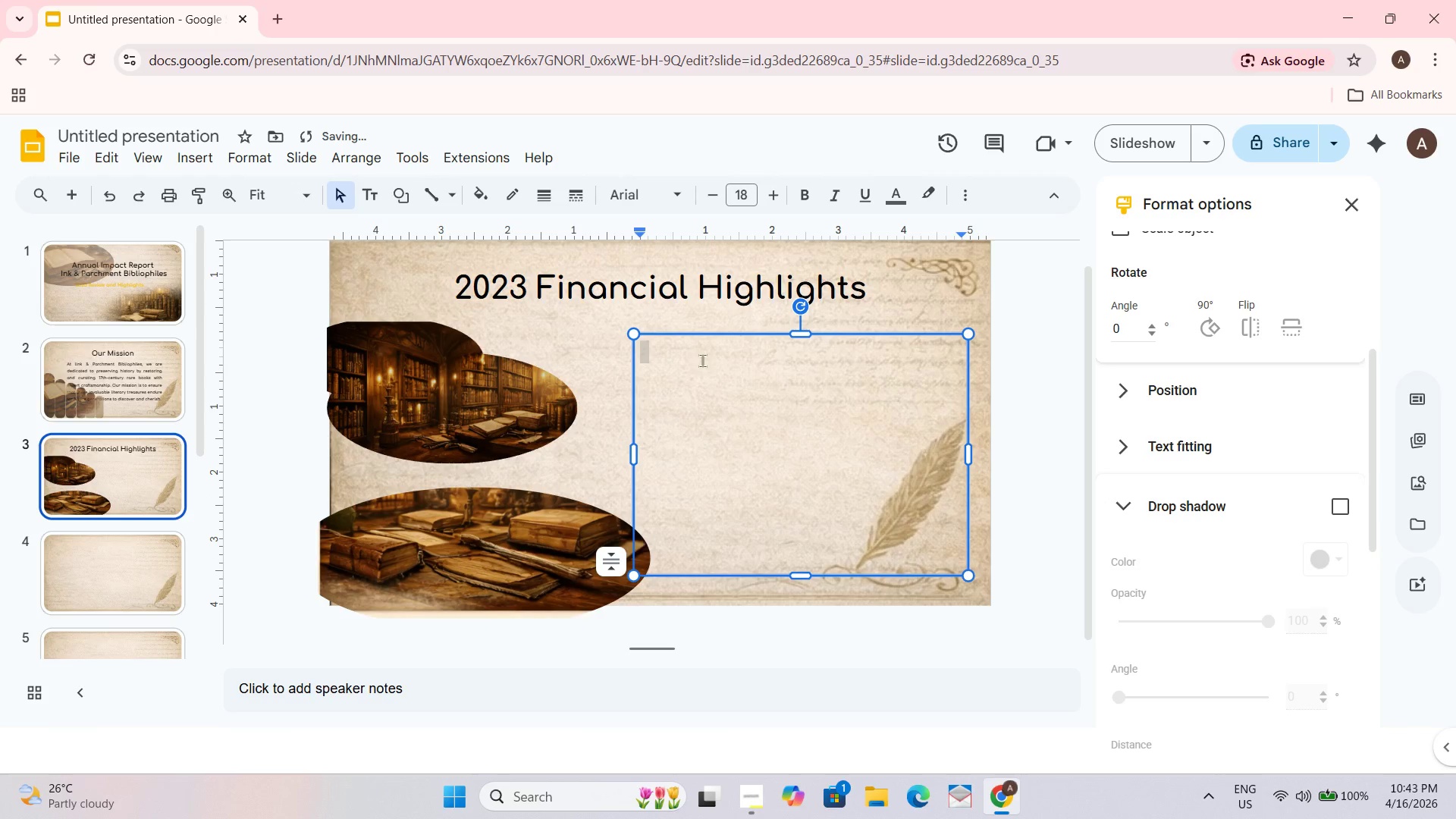 
left_click([738, 360])
 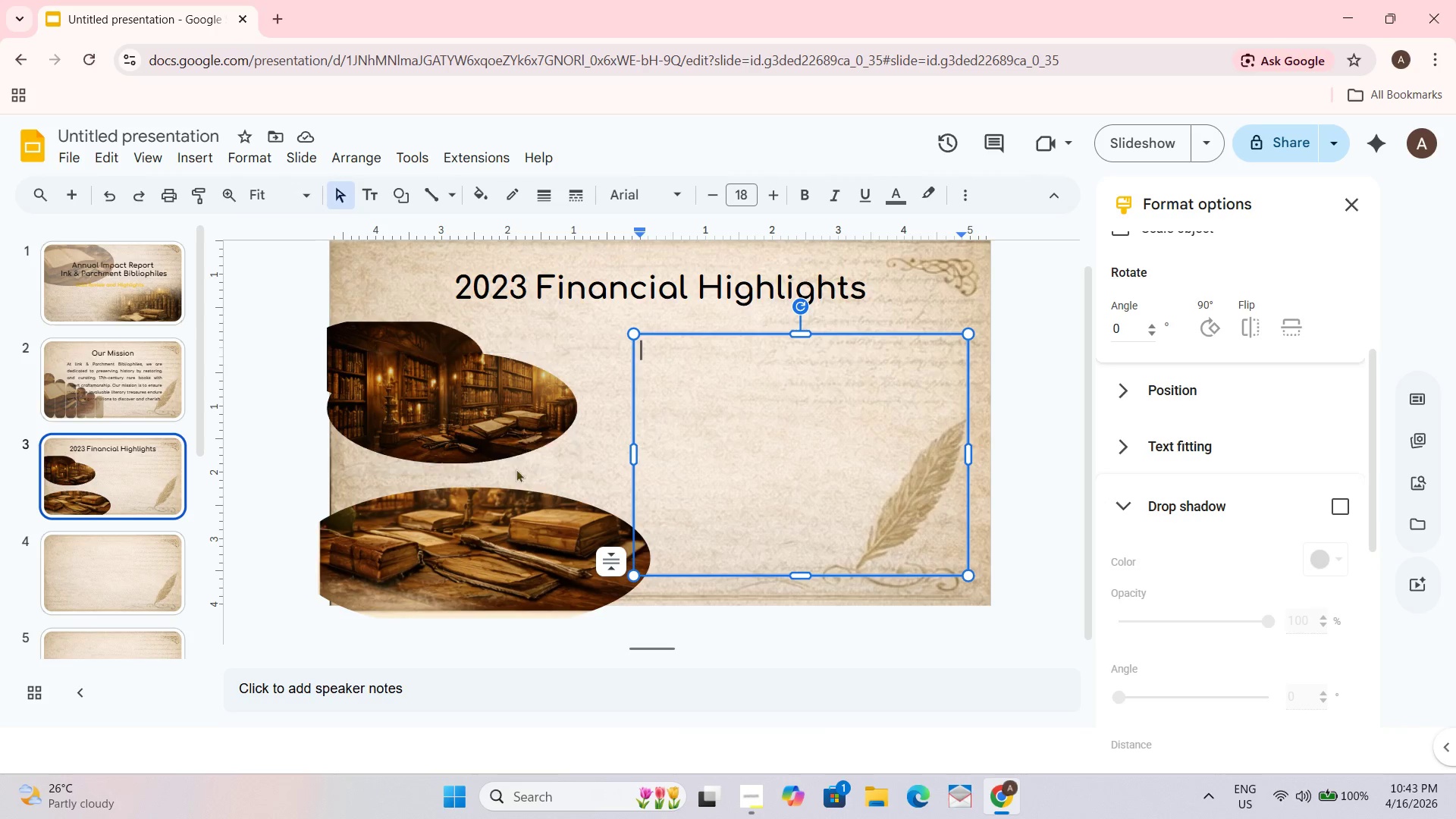 
key(Control+Shift+8)
 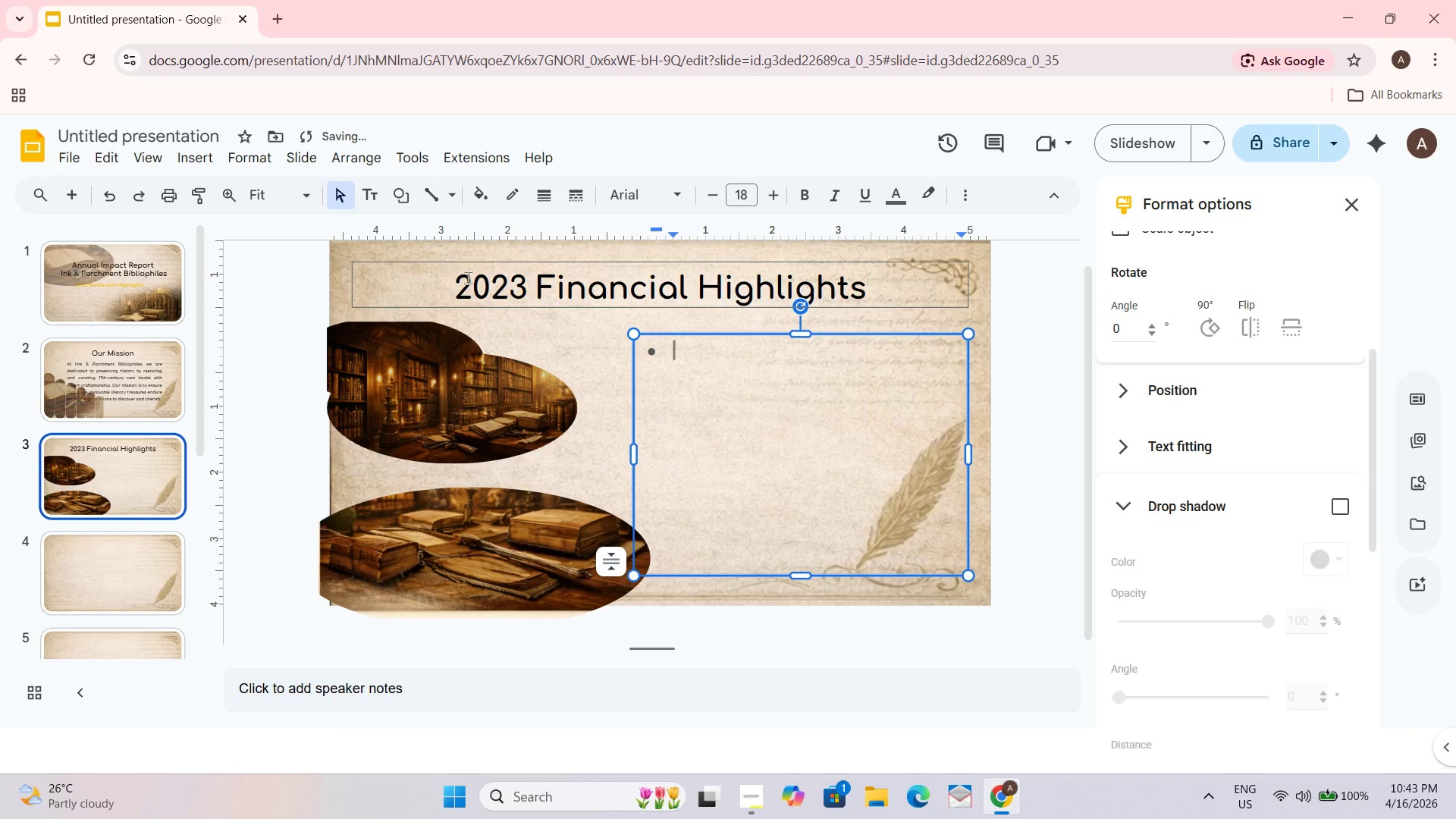 
type(Record-breaking annual revenu)
 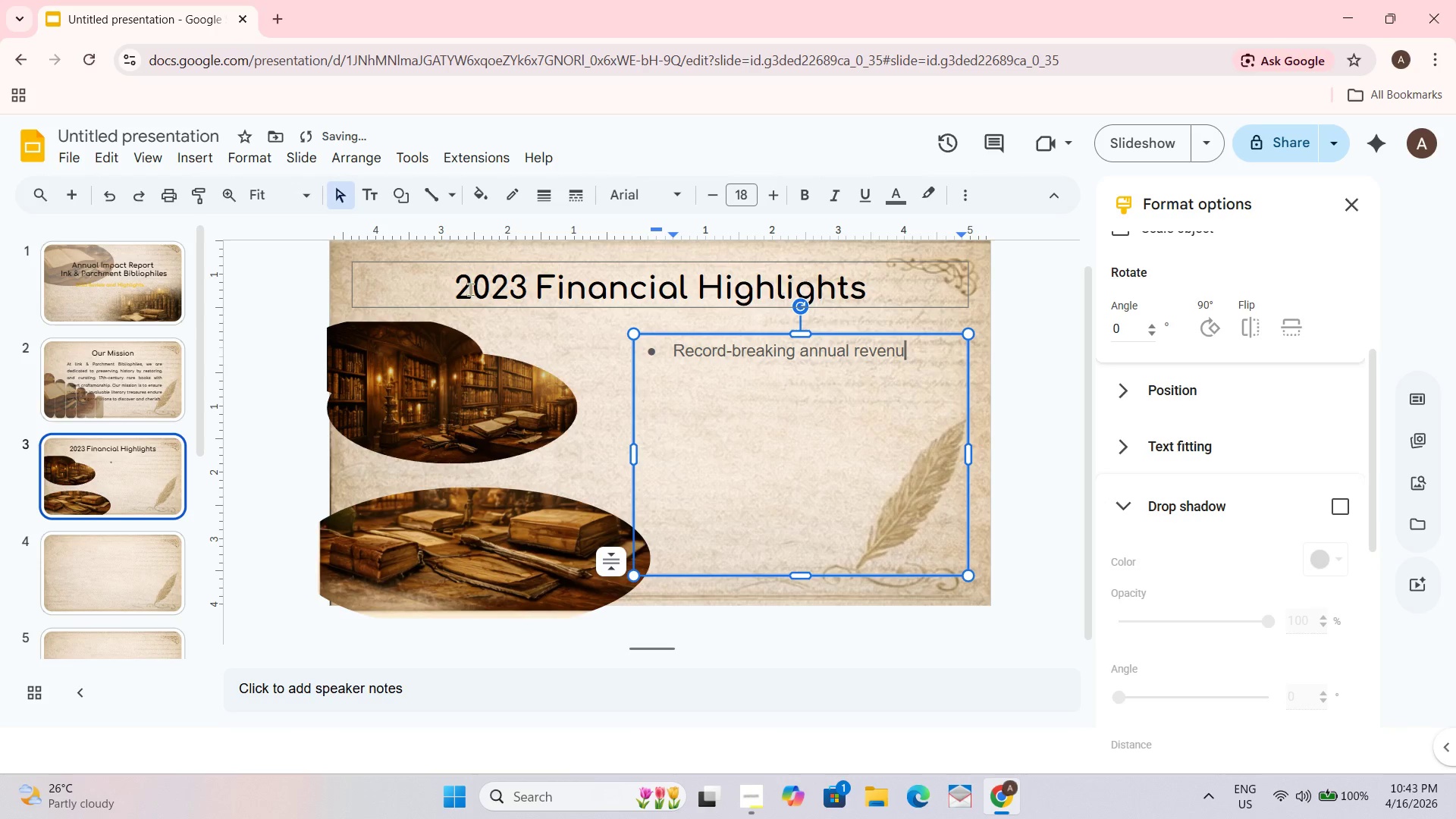 
key(E)
 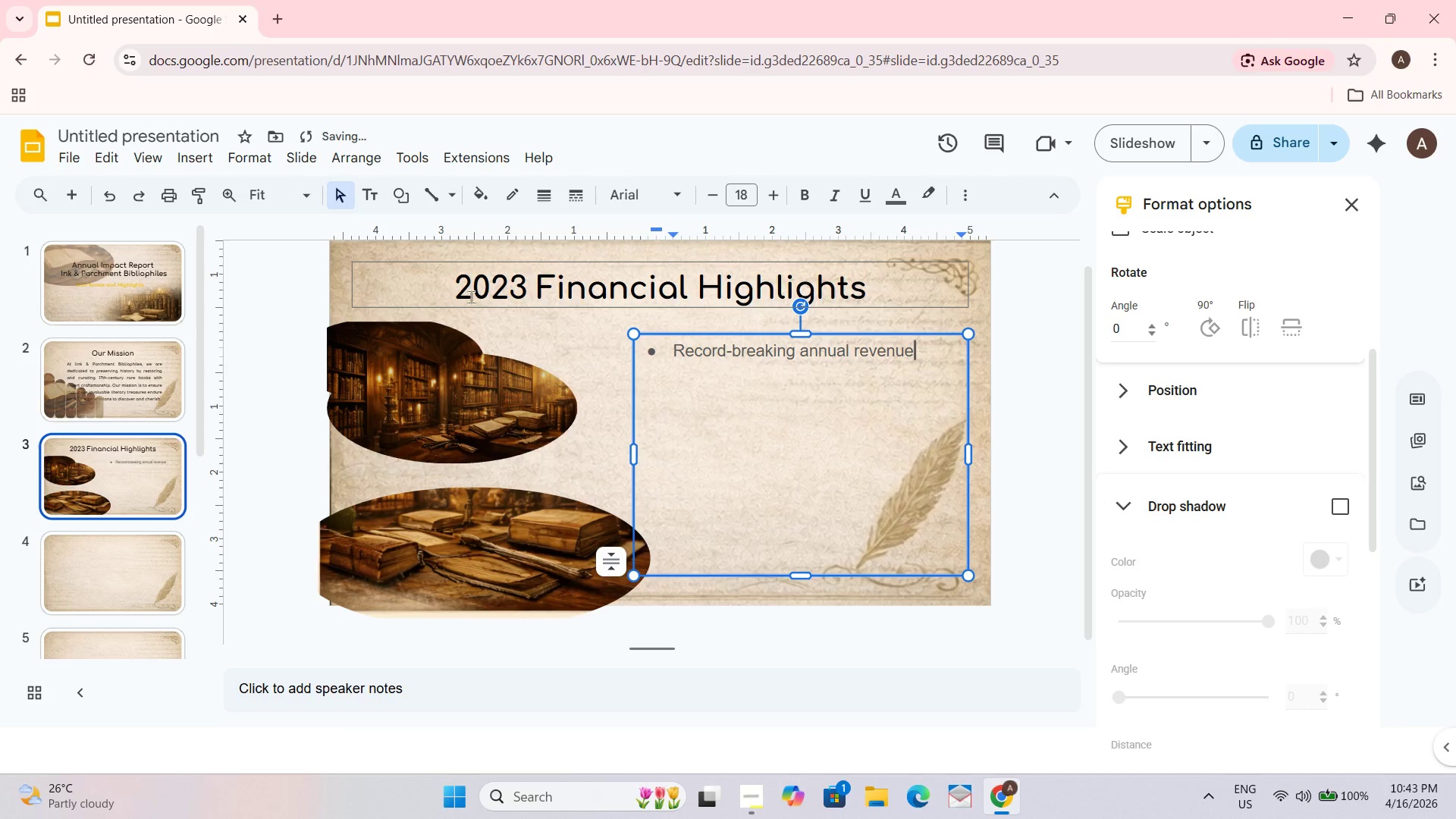 
key(Enter)
 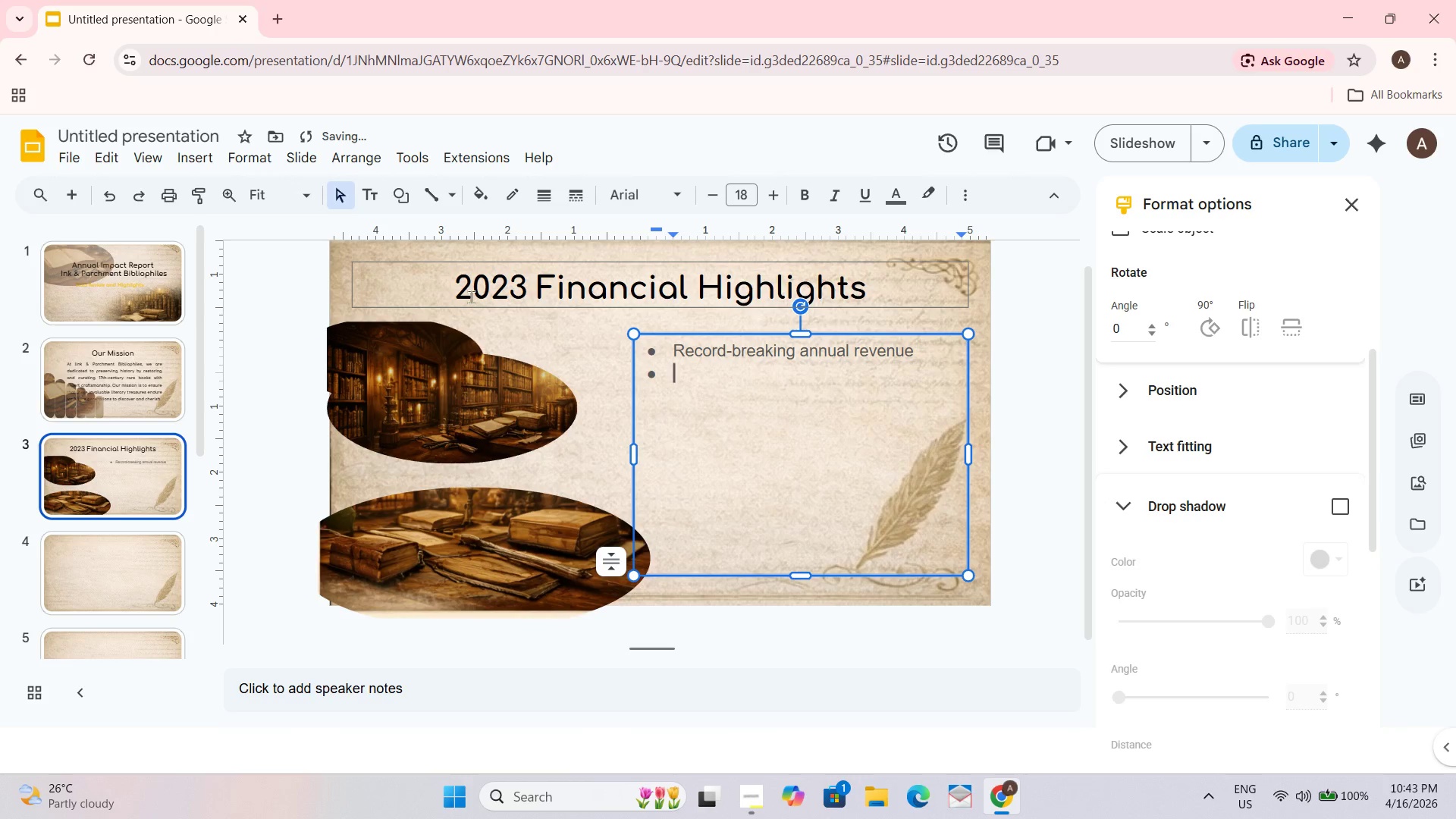 
hold_key(key=ShiftLeft, duration=1.08)
 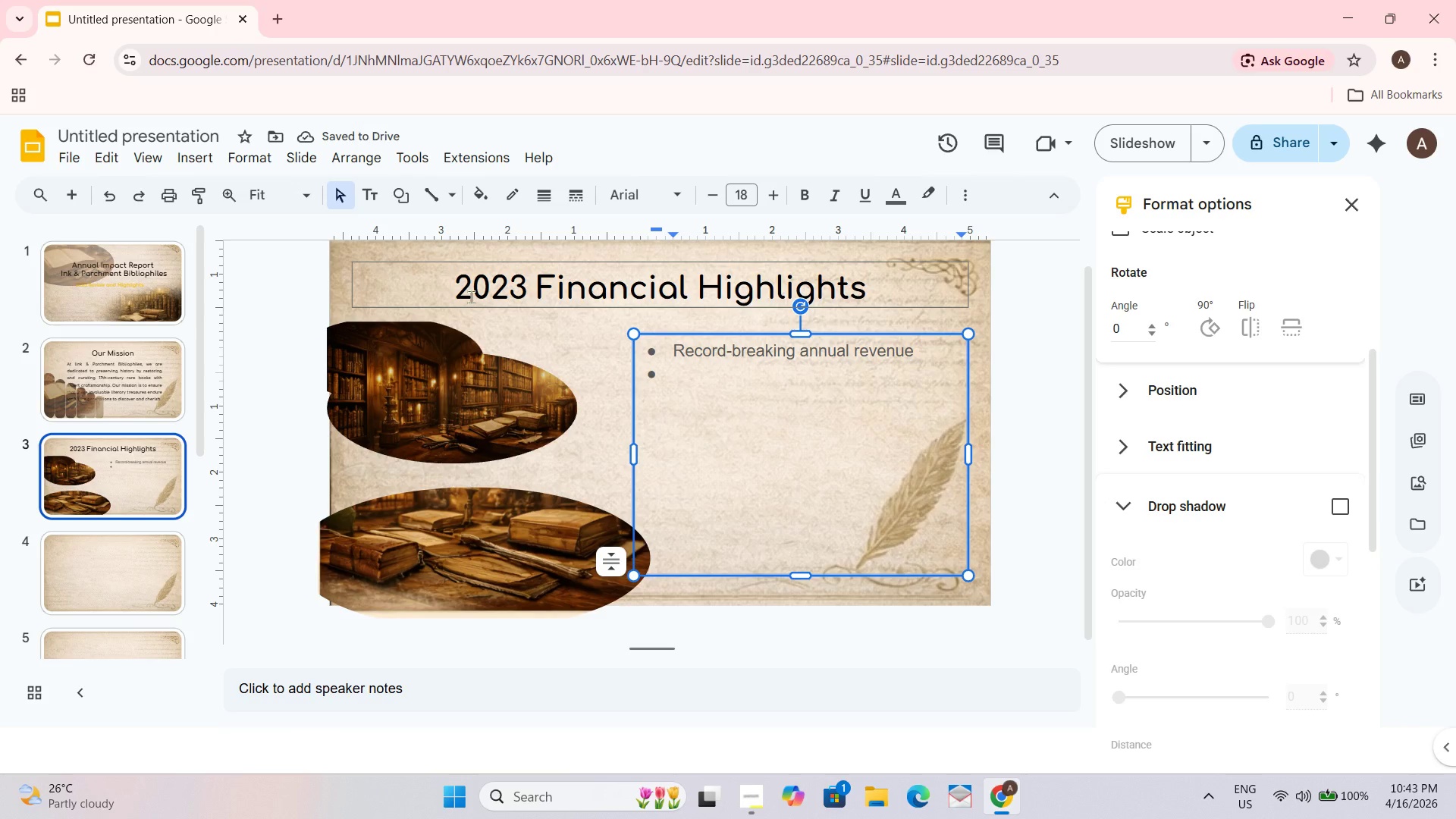 
type(38% growth in restoration services)
 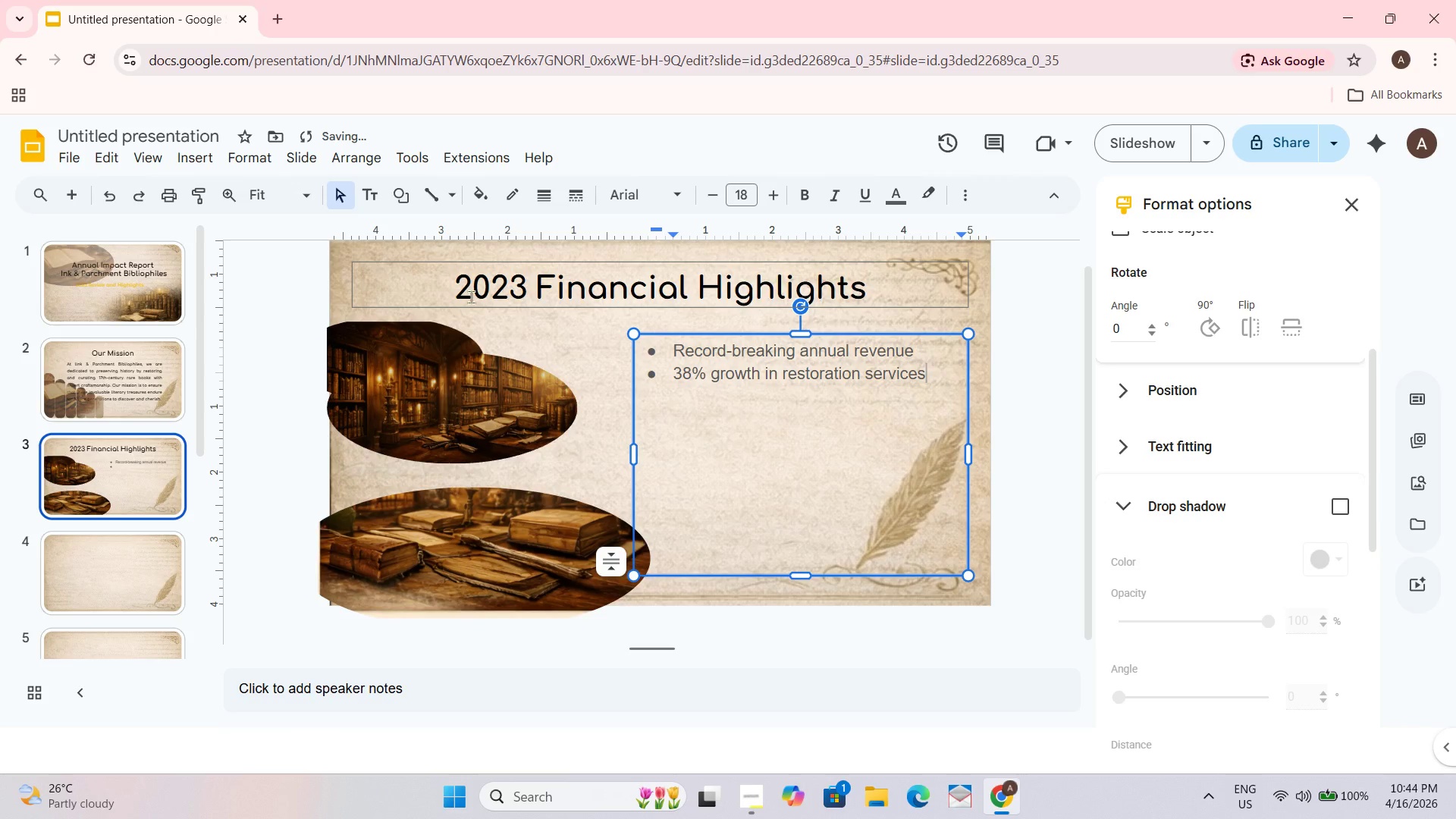 
key(Enter)
 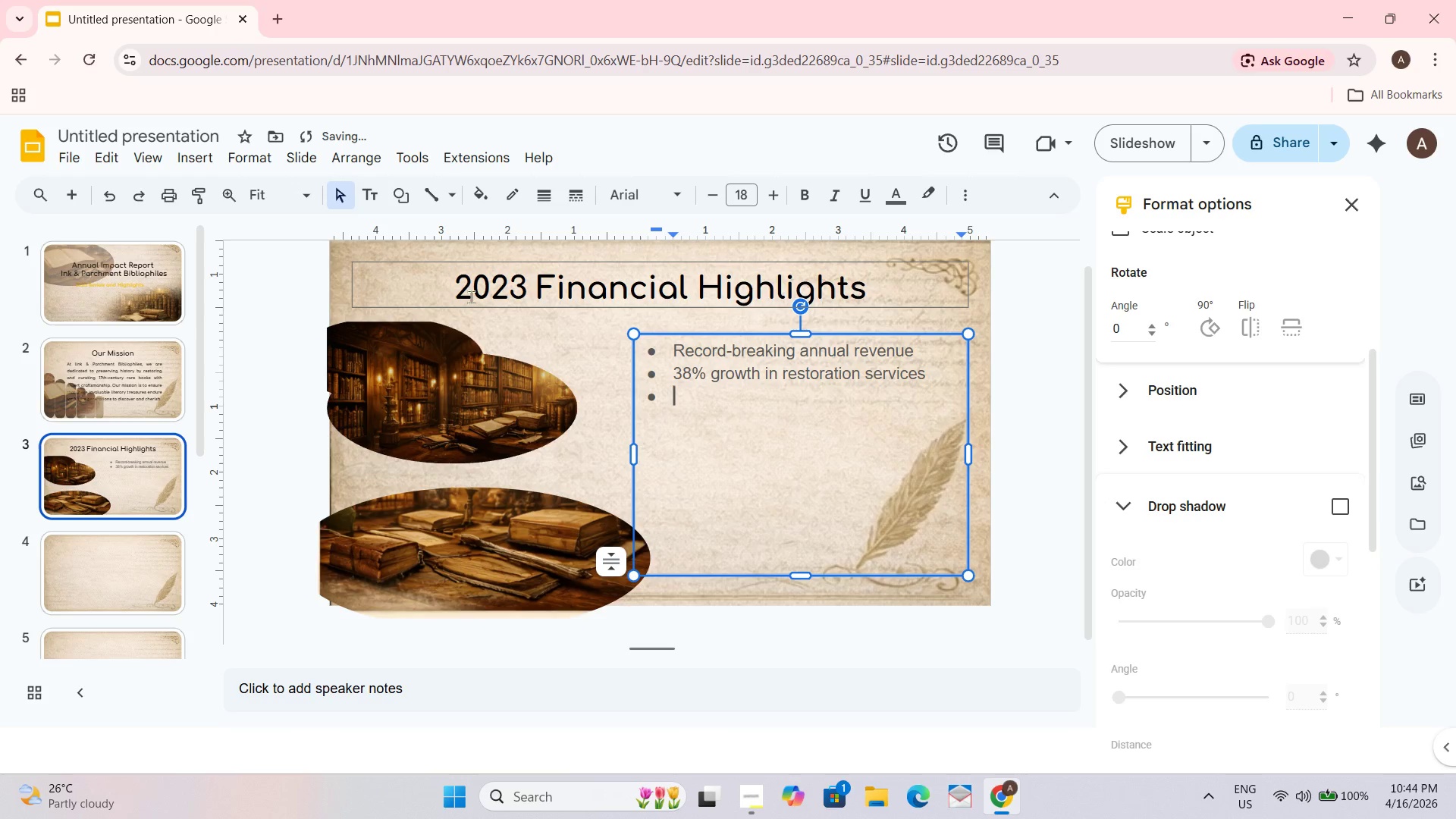 
type(Incres)
key(Backspace)
type(ased investor returns year-over-year)
 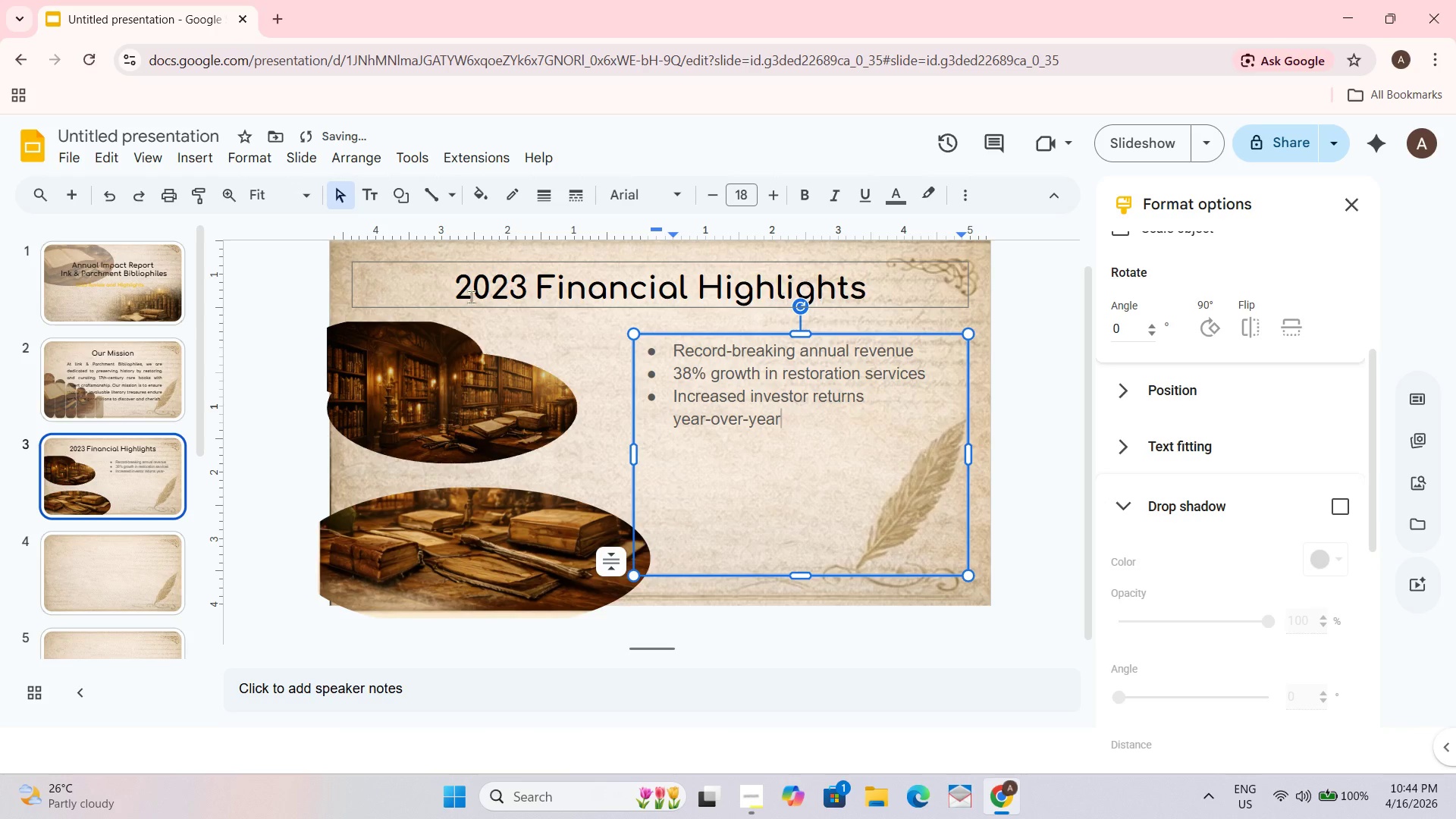 
key(Enter)
 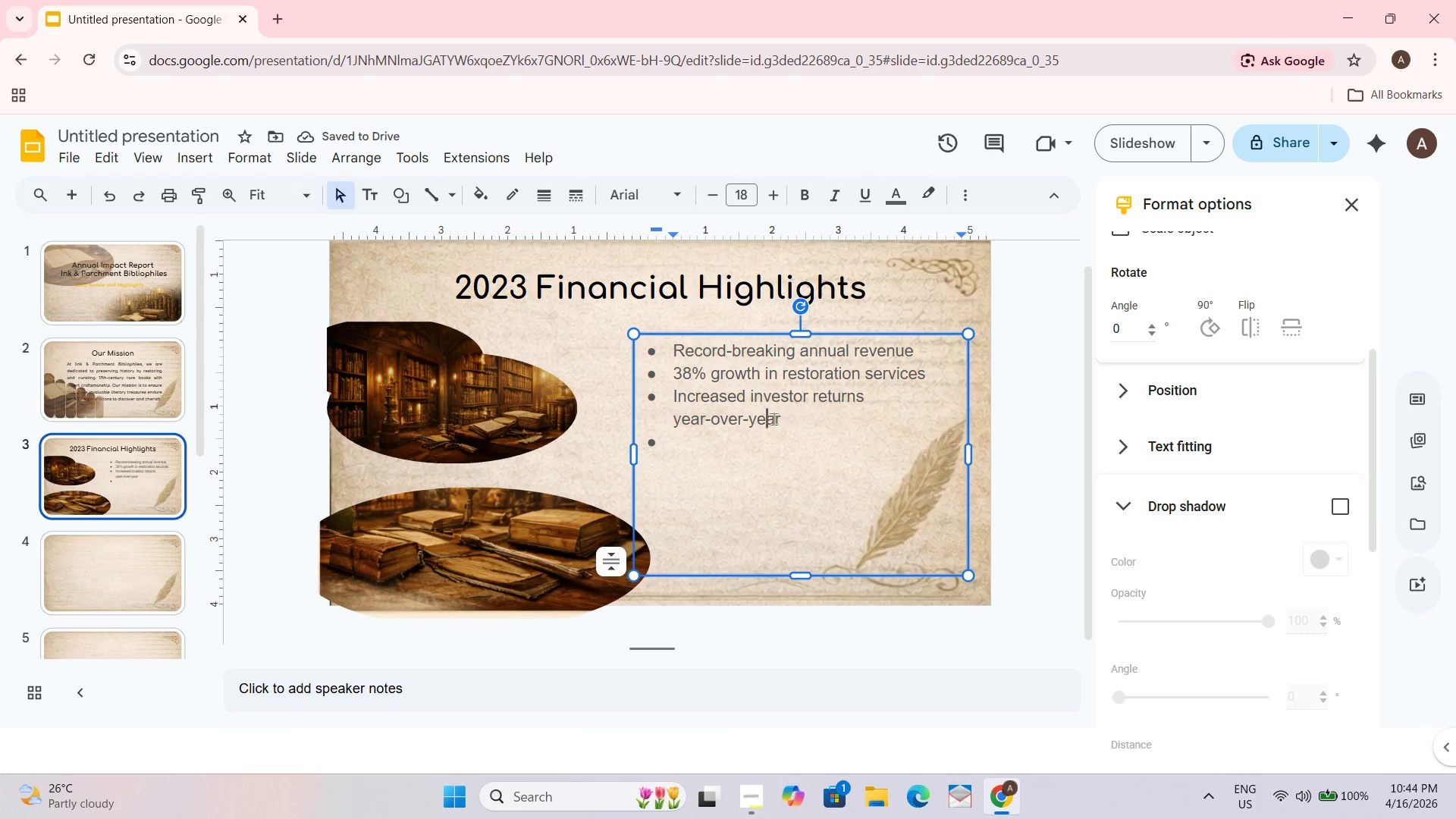 
left_click([758, 421])
 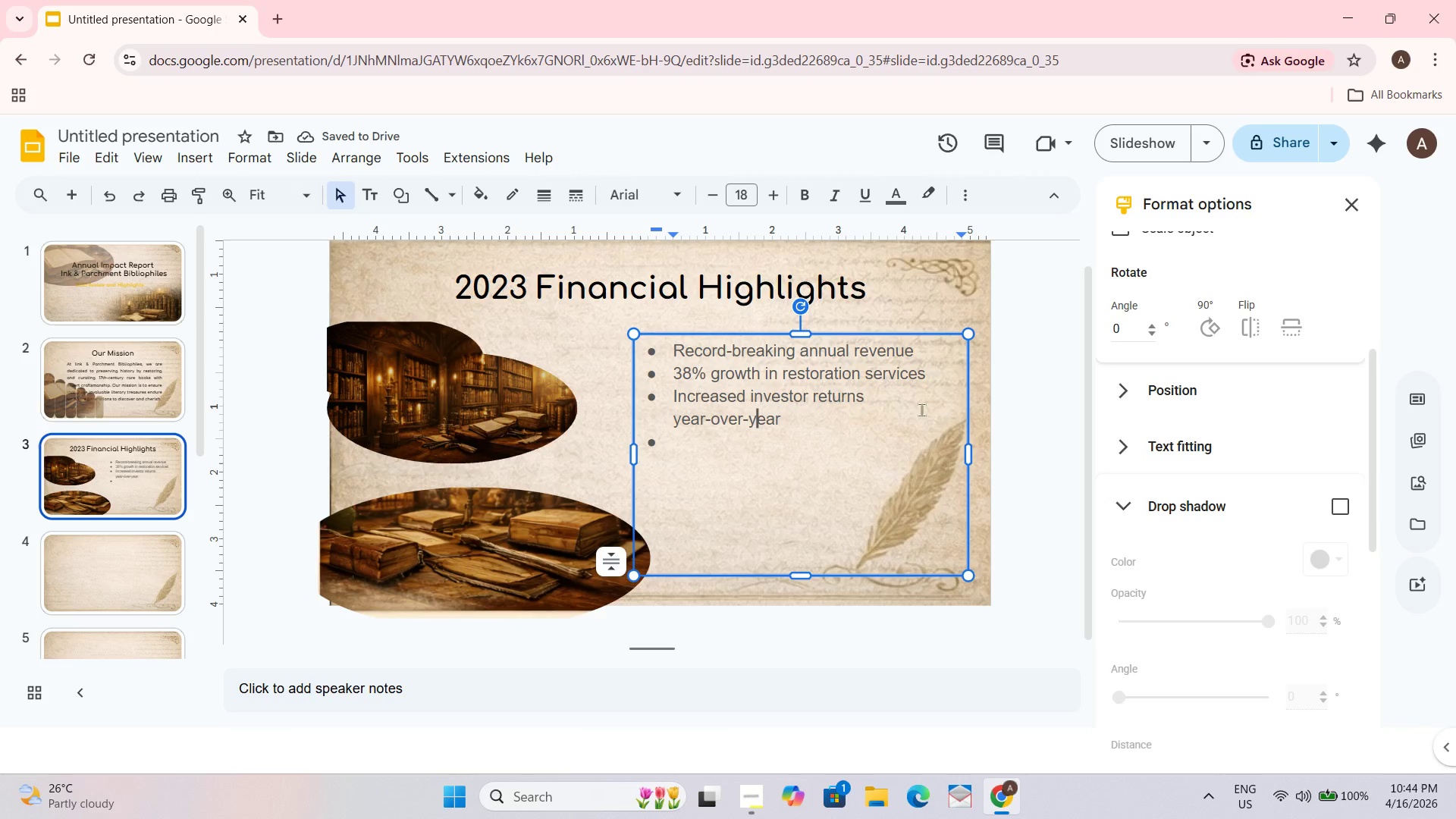 
key(Backspace)
 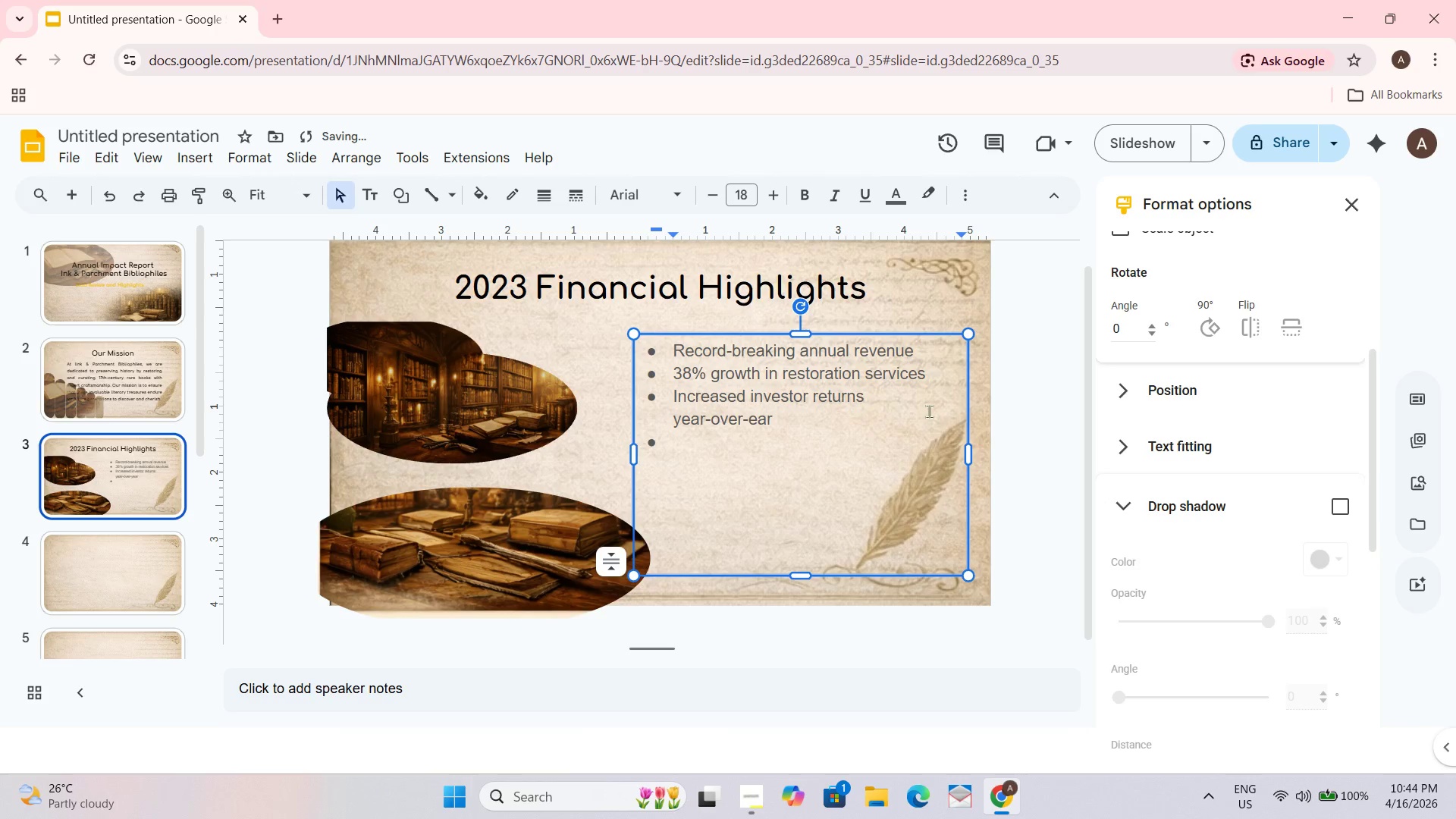 
key(Y)
 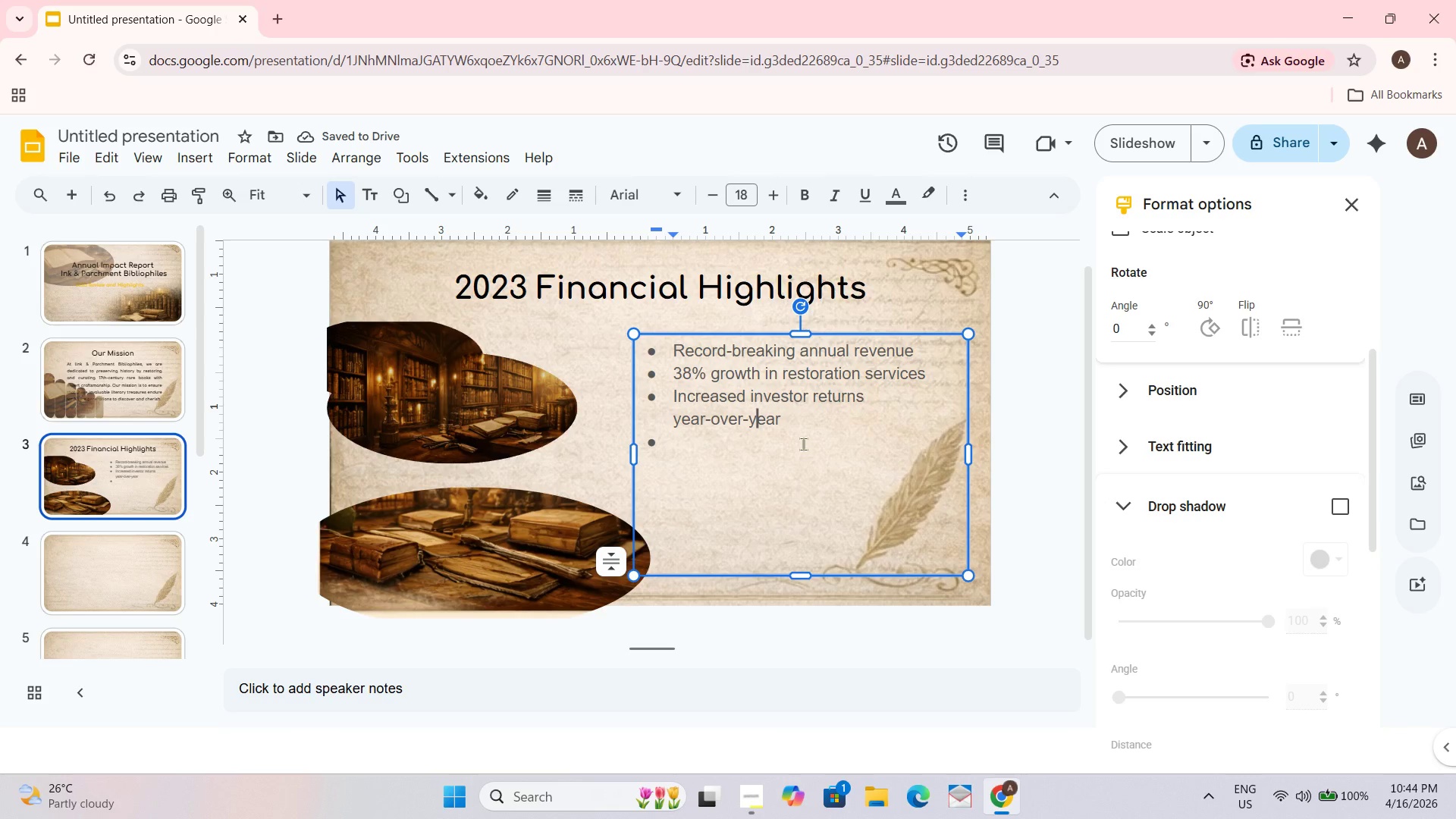 
key(Backspace)
 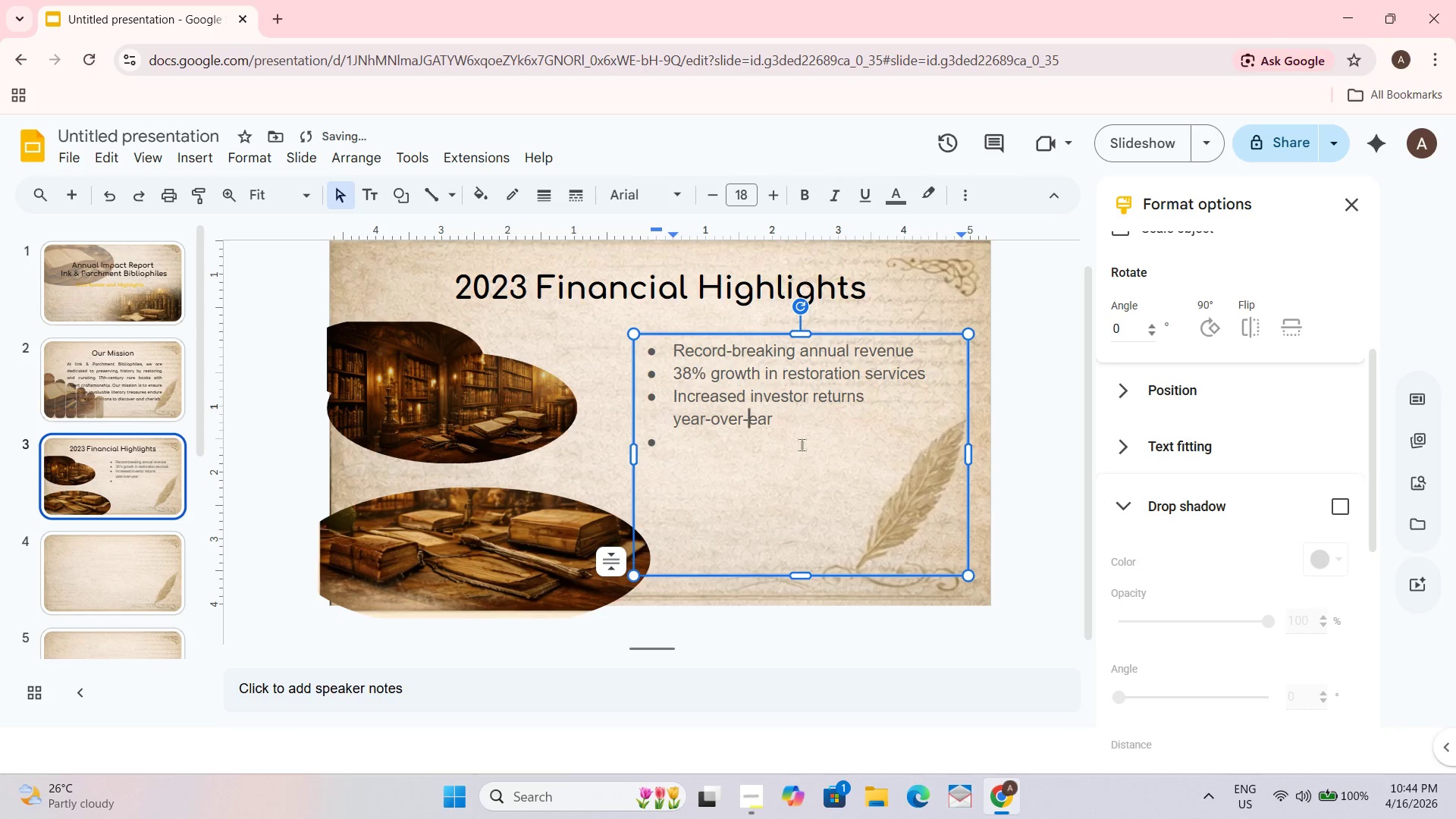 
key(Backspace)
 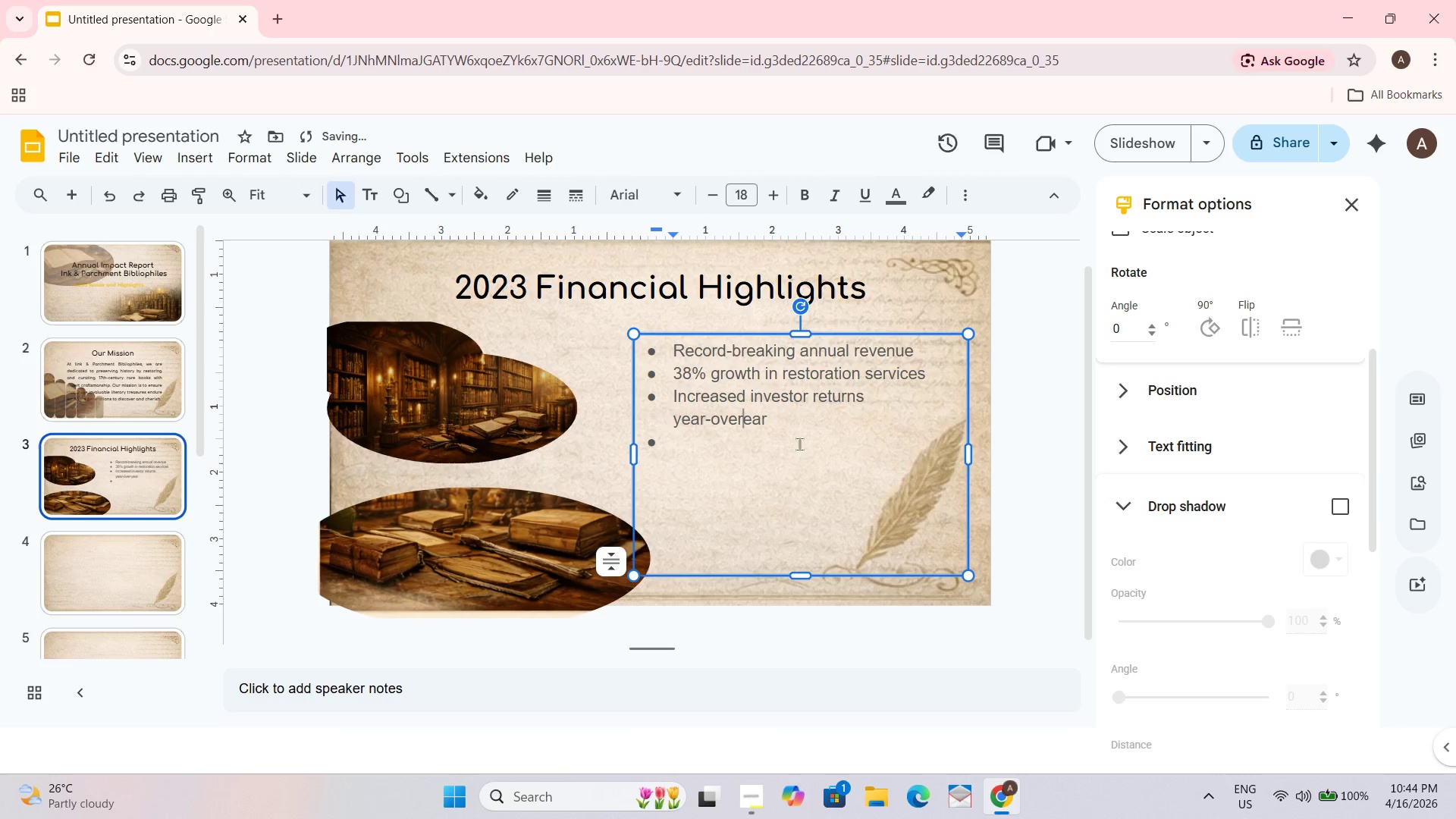 
key(Space)
 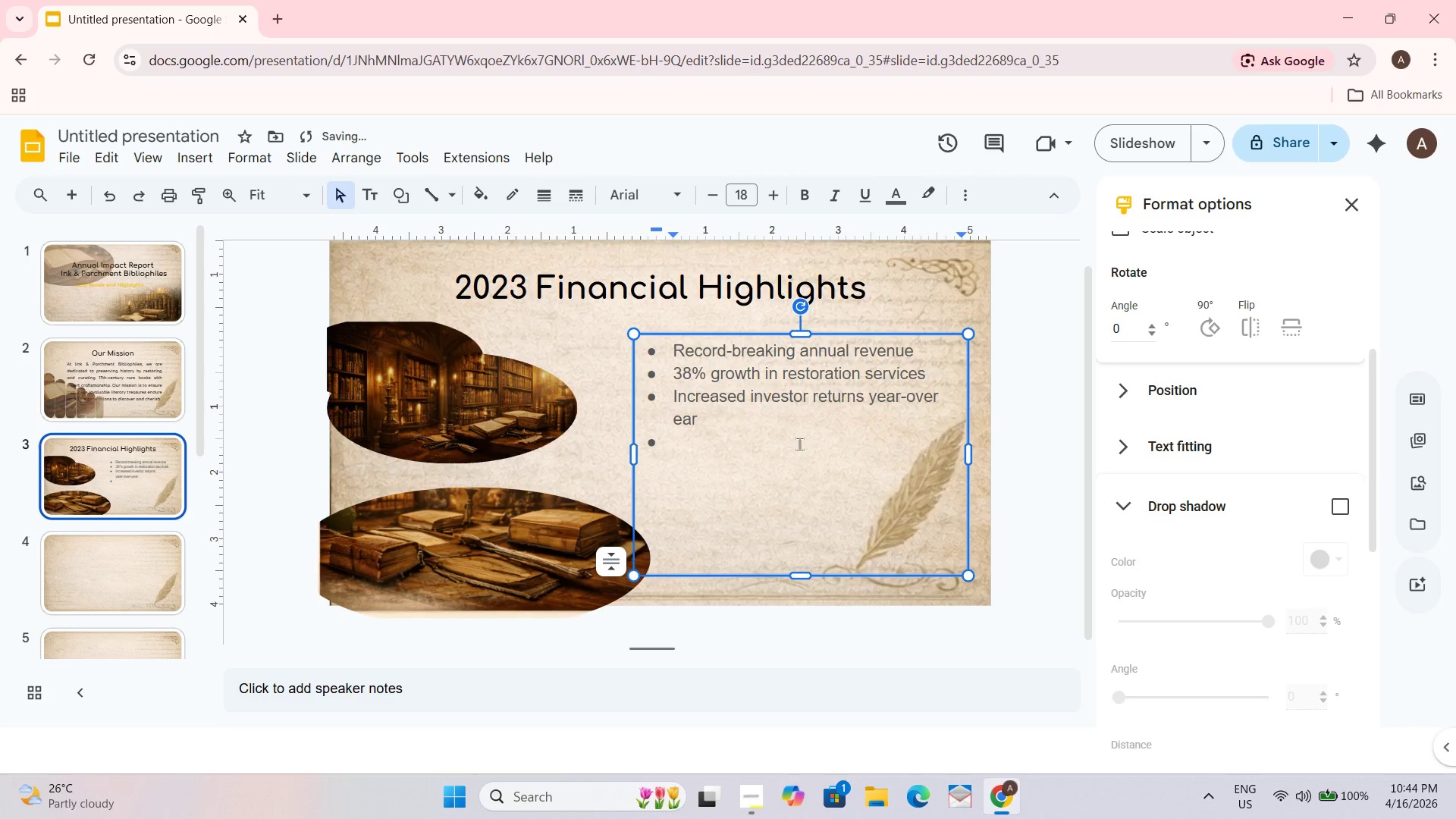 
key(Y)
 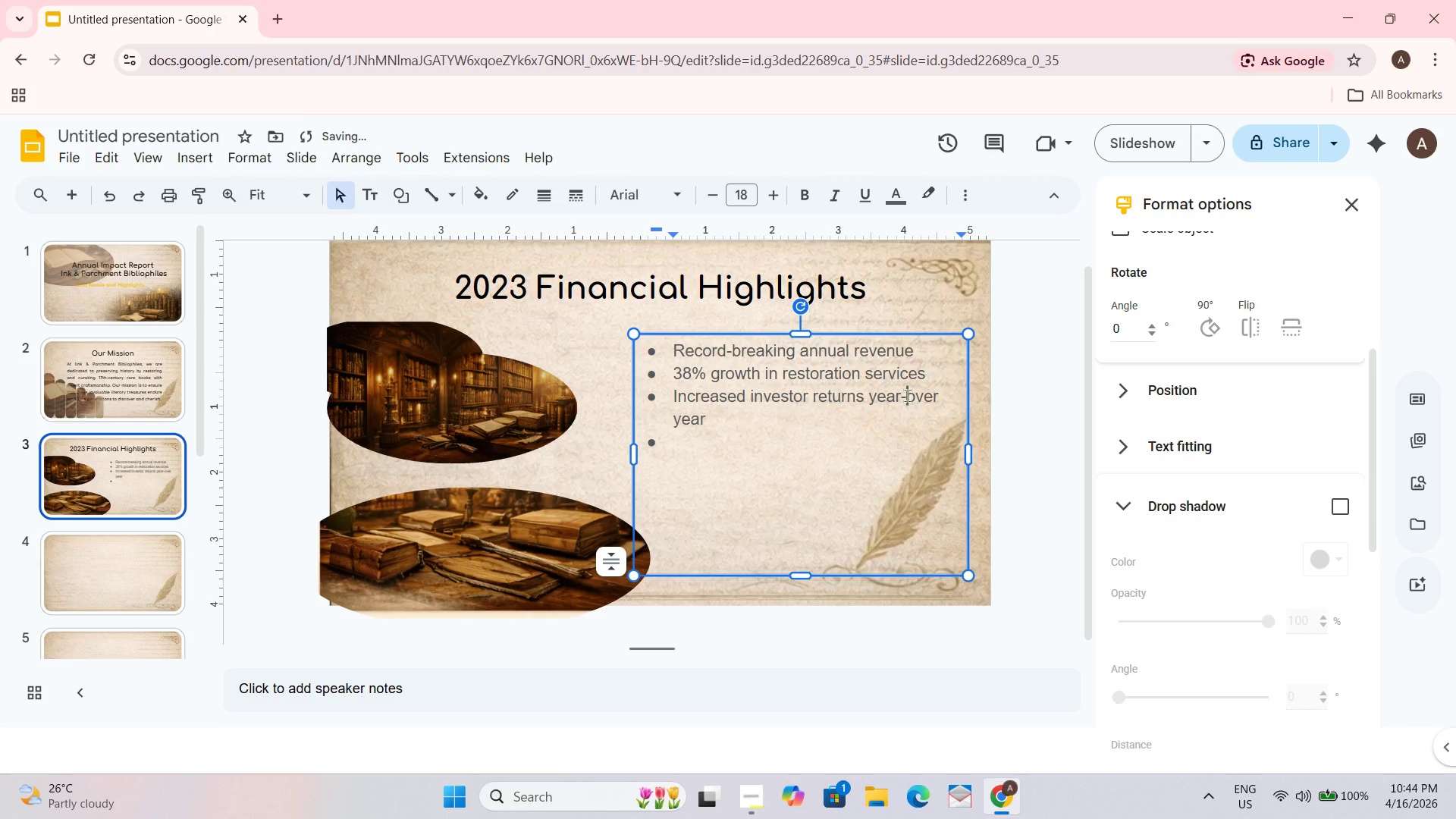 
key(Backspace)
 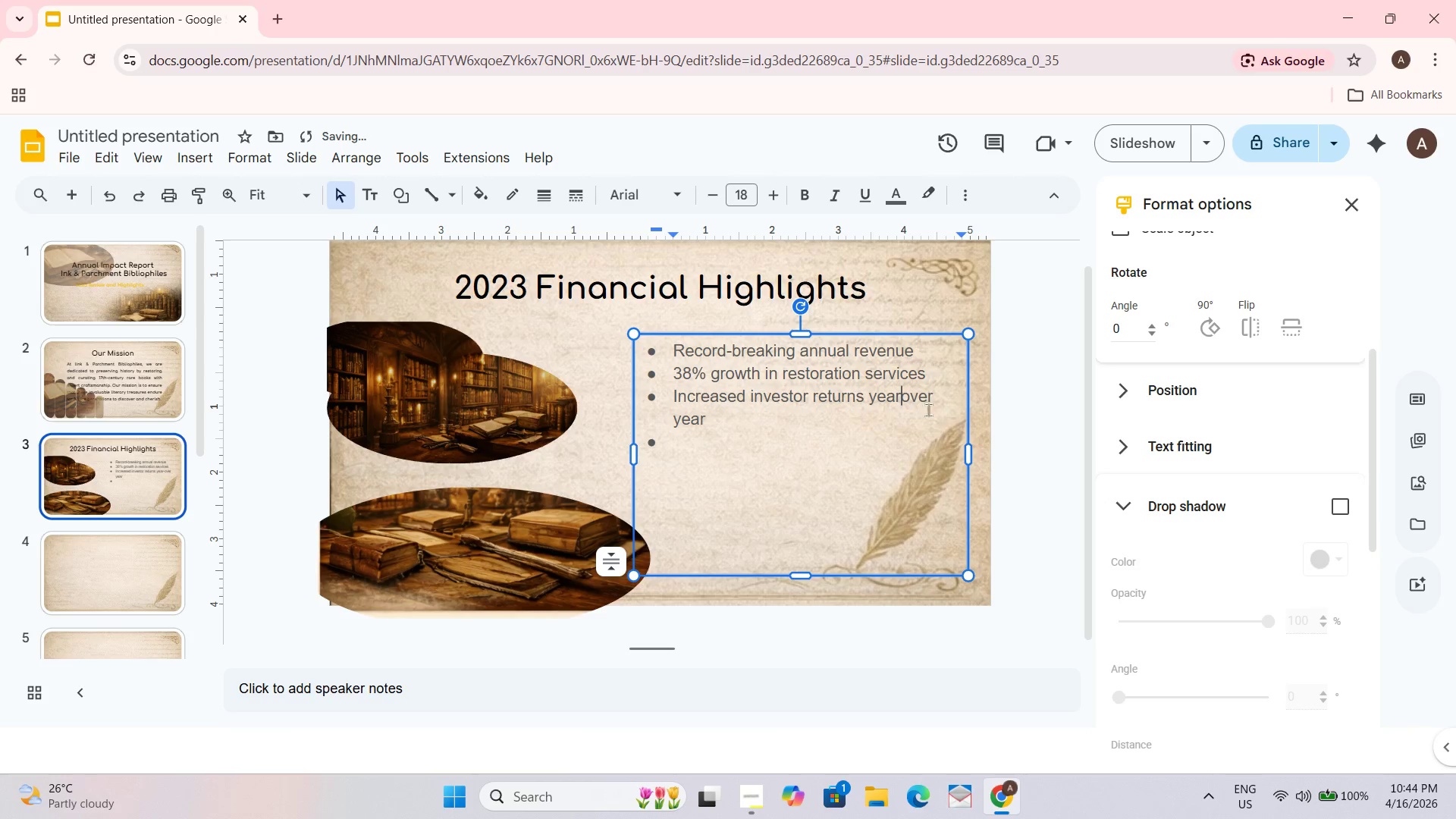 
key(Space)
 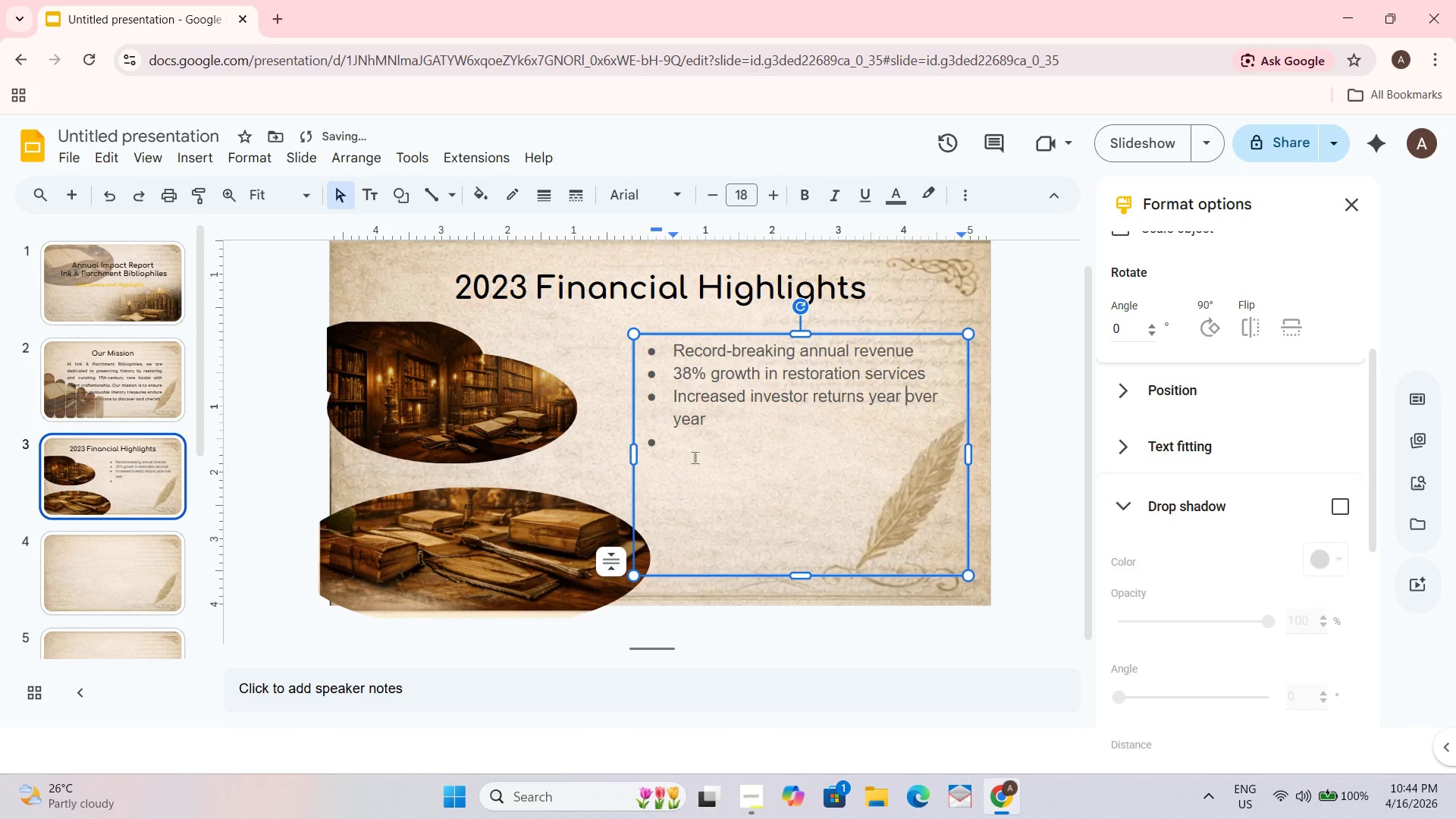 
left_click([697, 453])
 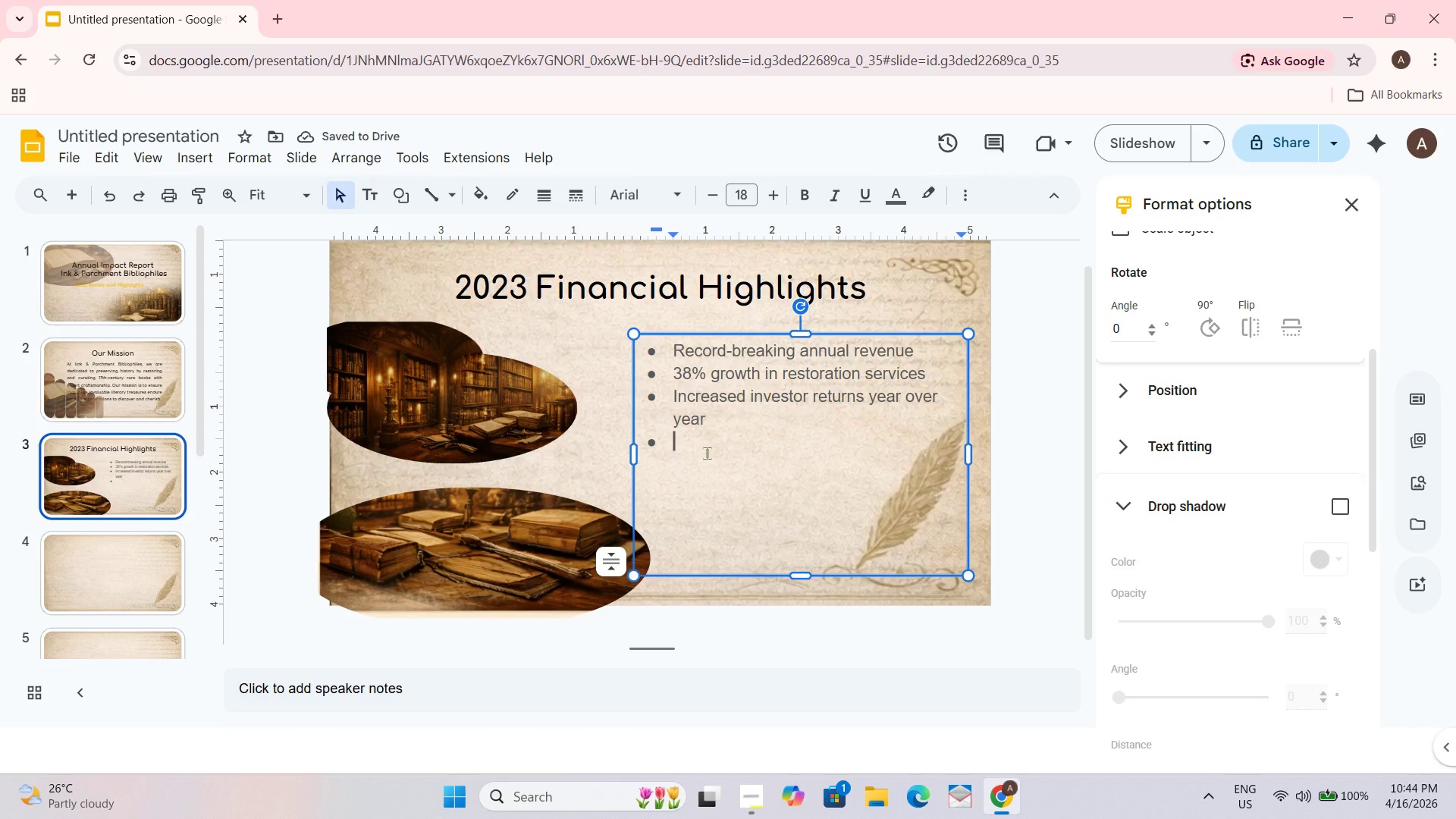 
wait(5.48)
 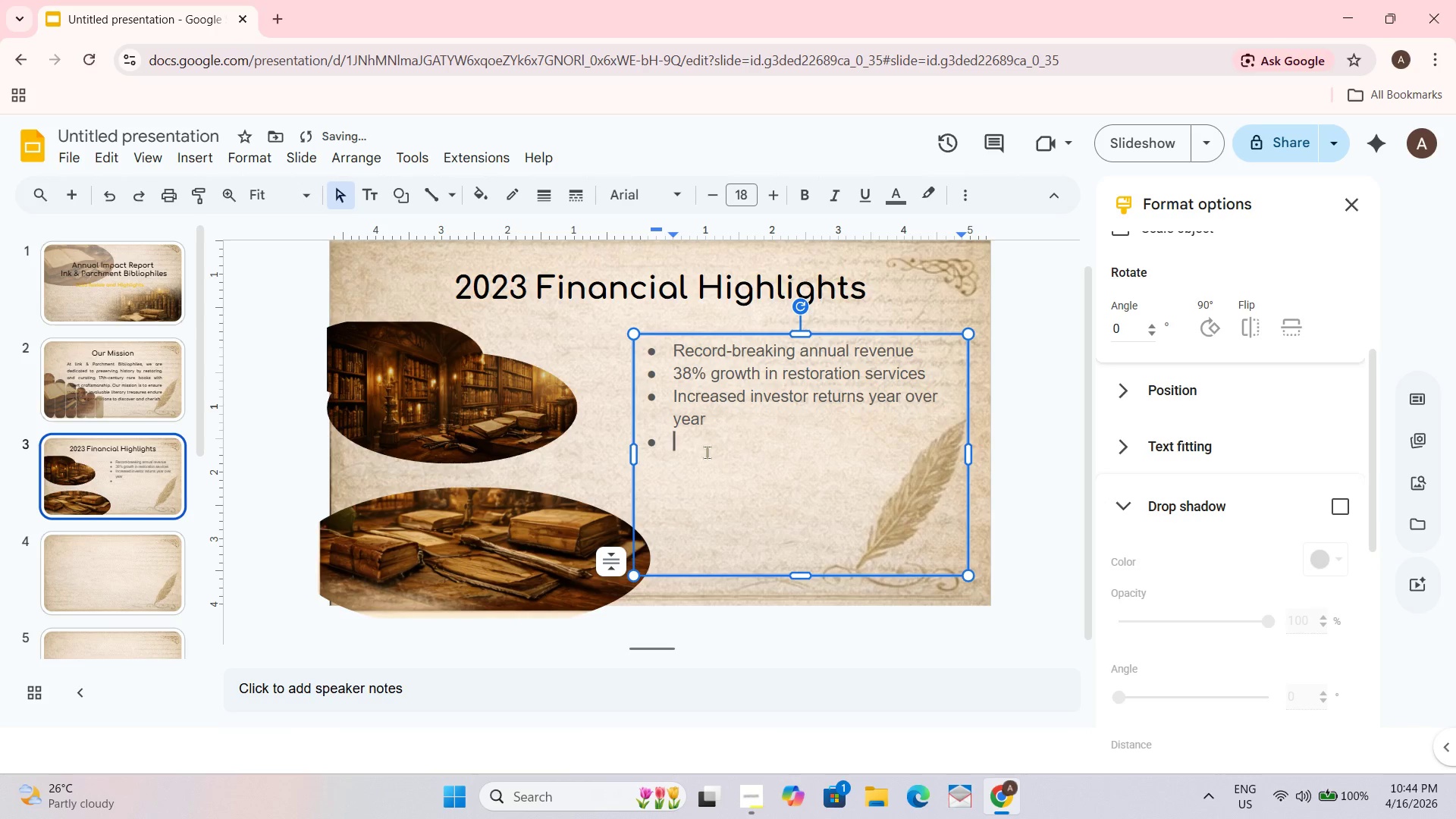 
hold_key(key=ShiftLeft, duration=0.61)
 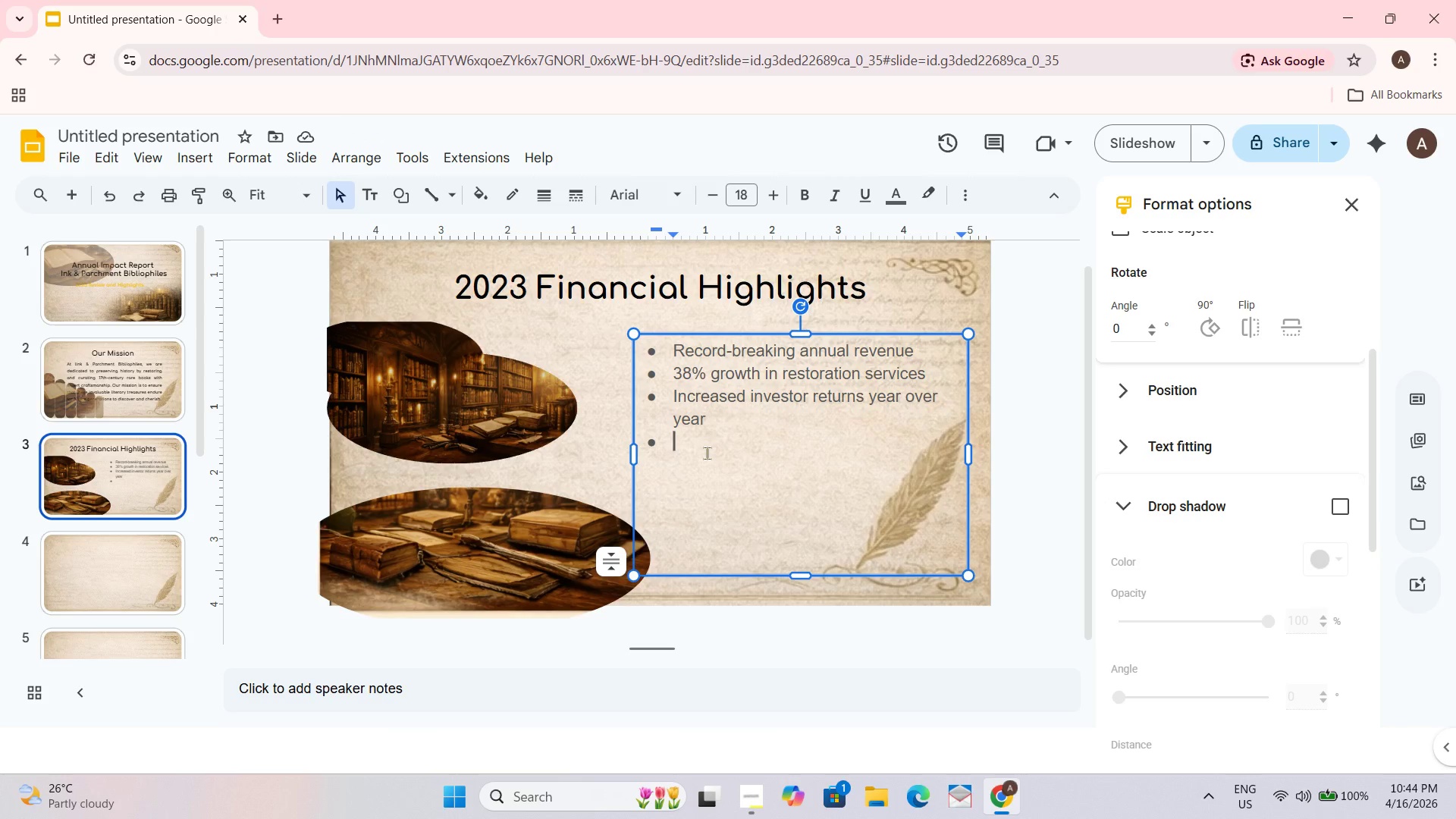 
type(Strong demand for rare 17th century E)
key(Backspace)
type(editions)
 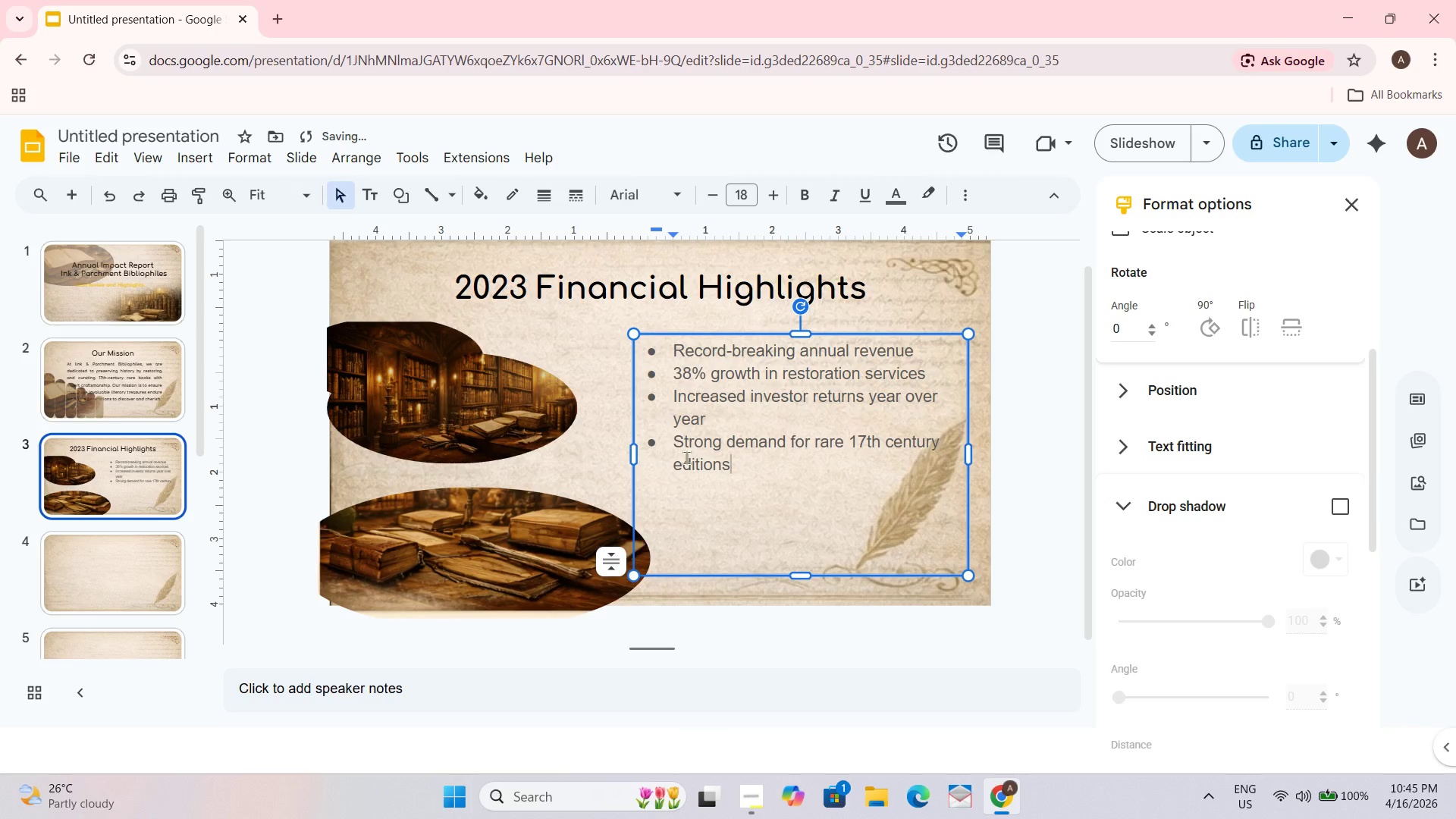 
left_click([1031, 397])
 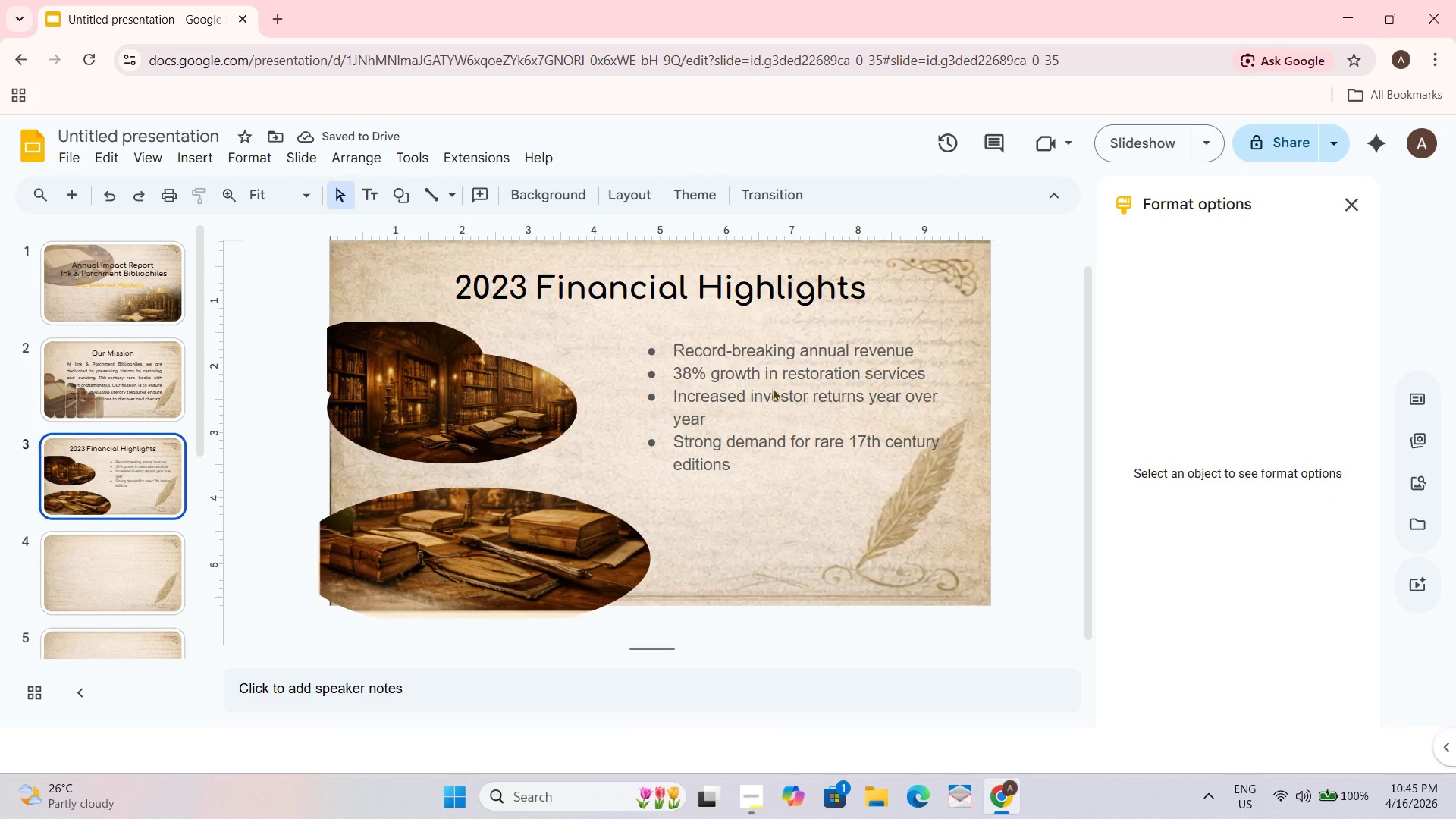 
left_click([772, 388])
 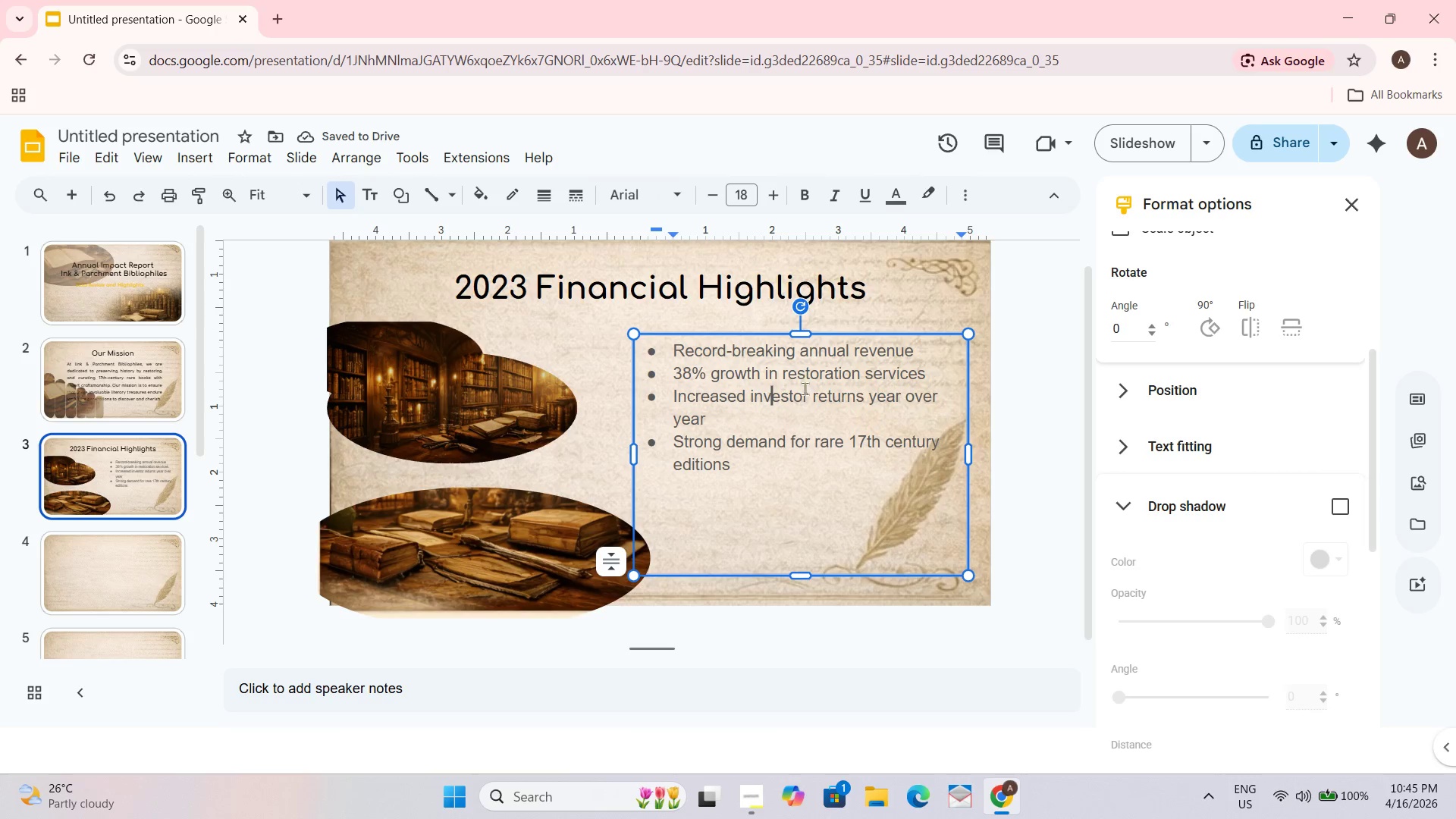 
key(Control+A)
 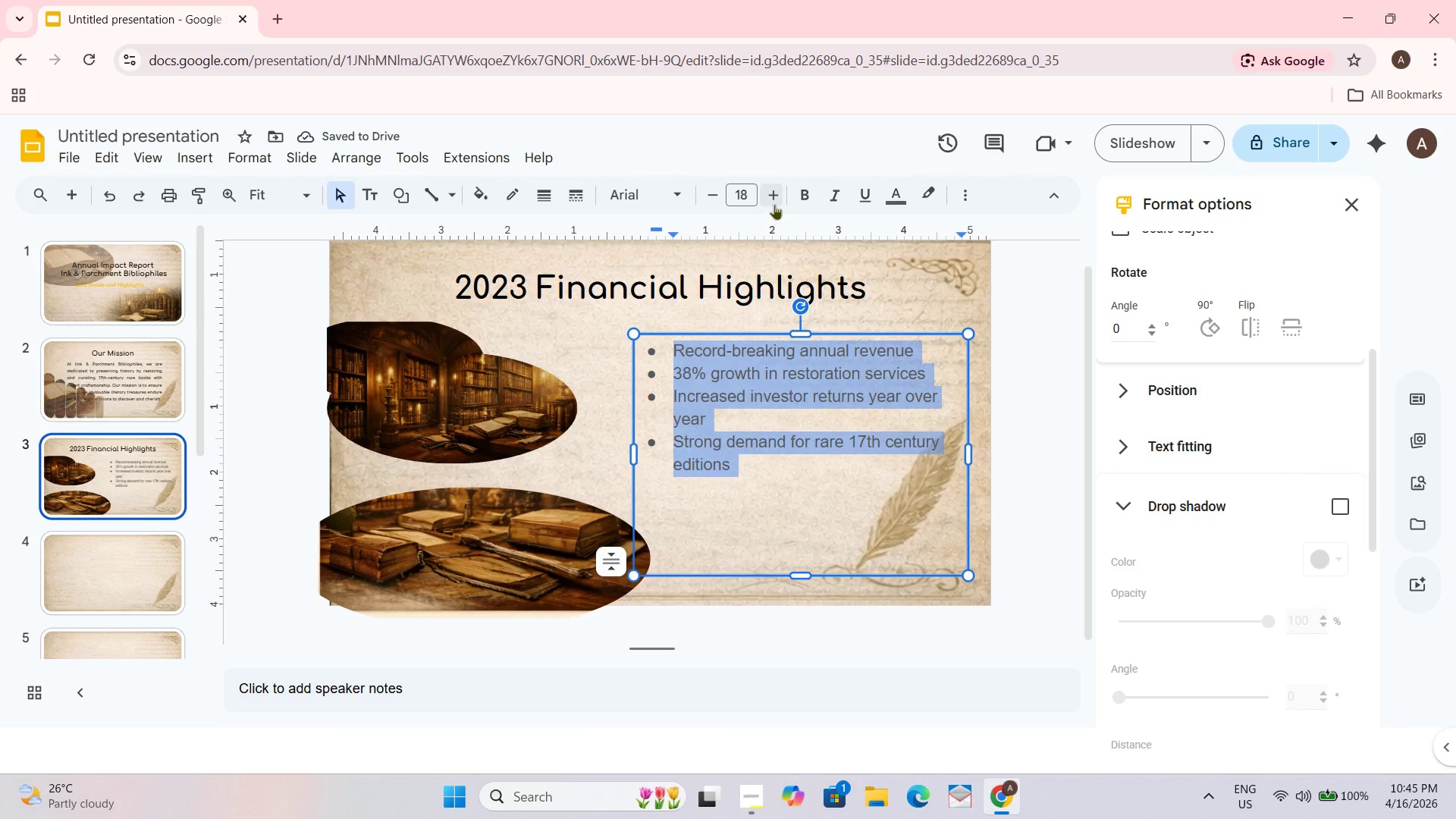 
double_click([776, 199])
 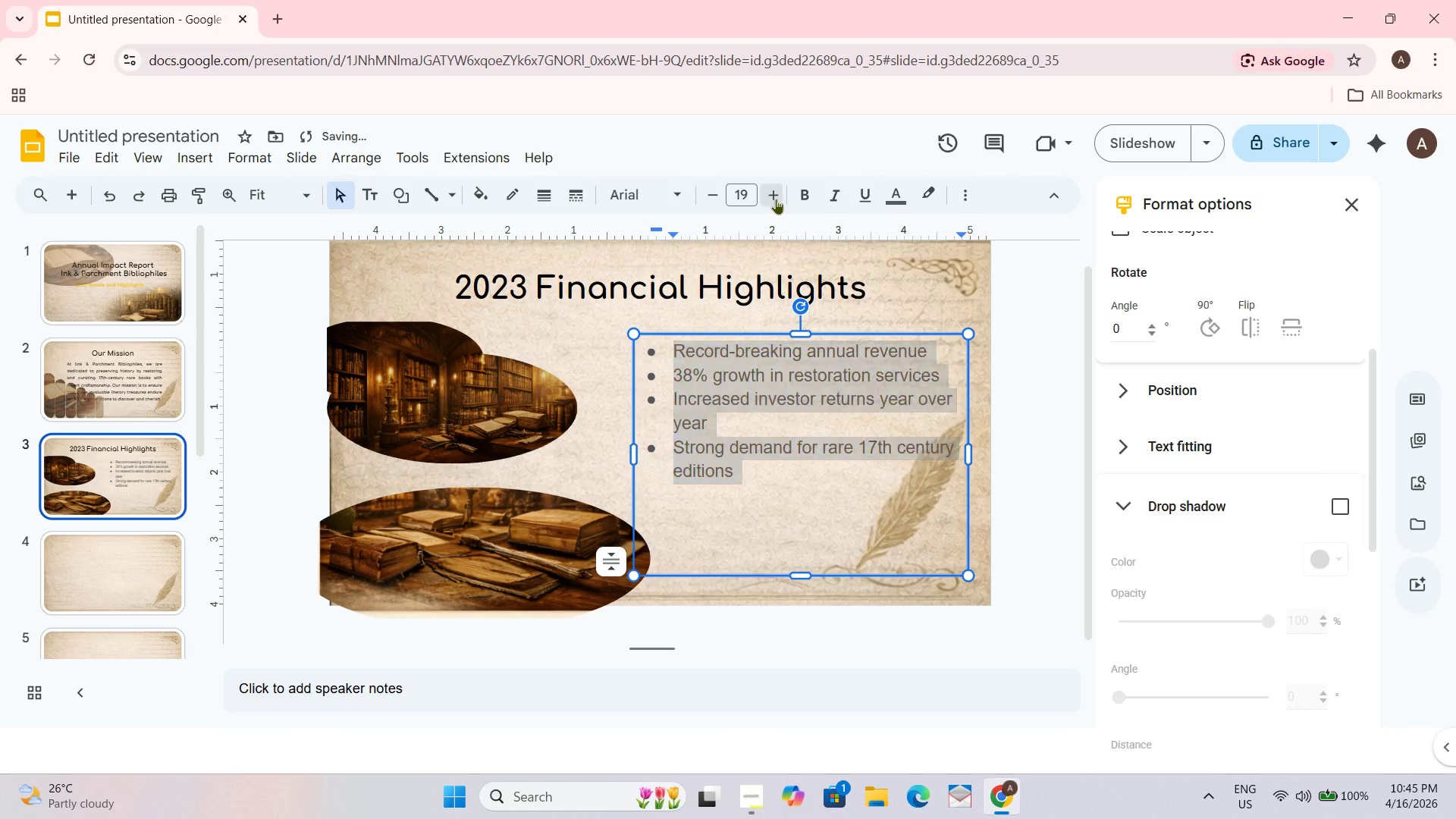 
triple_click([776, 199])
 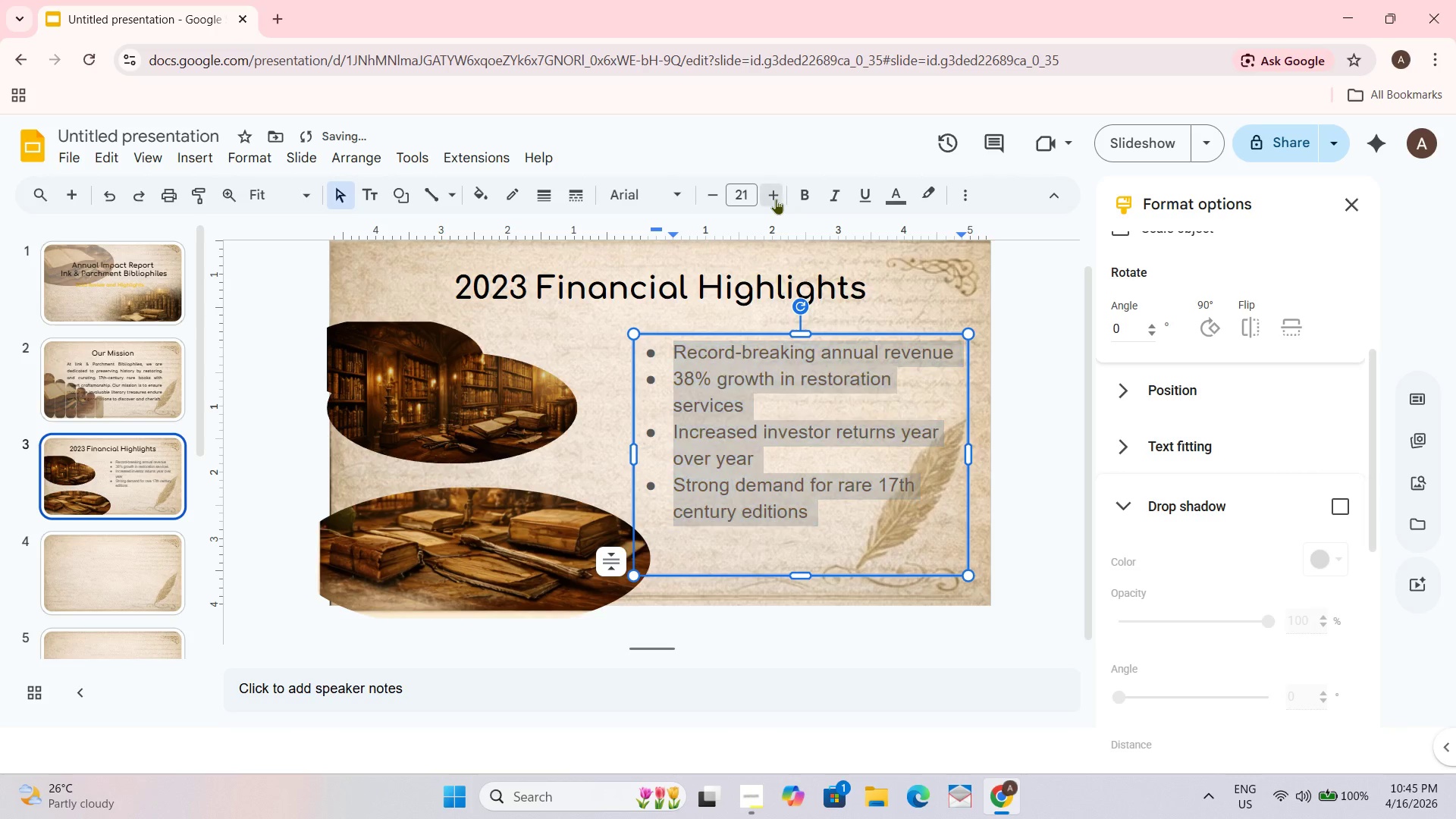 
double_click([776, 199])
 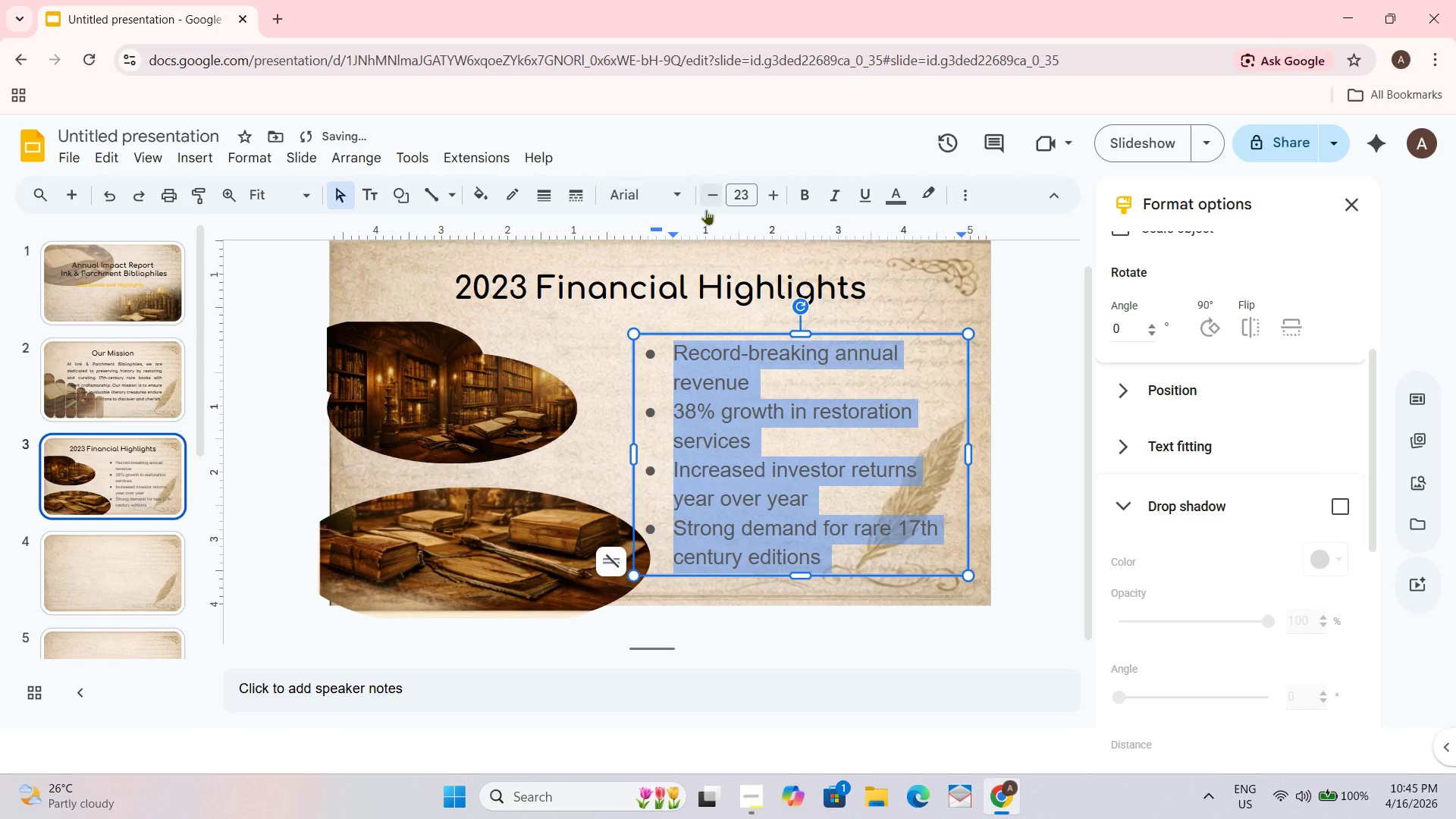 
left_click([715, 187])
 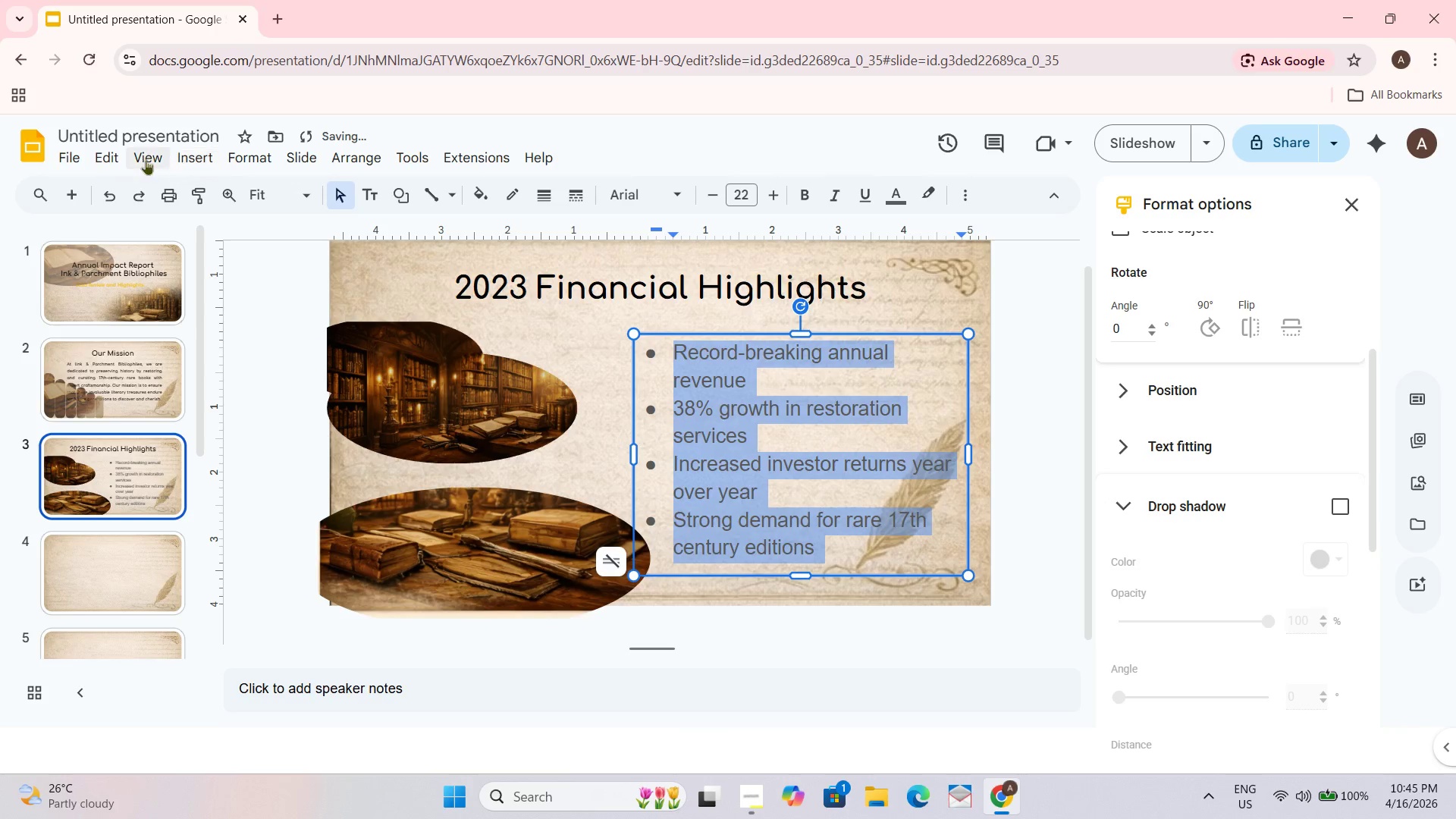 
left_click([259, 158])
 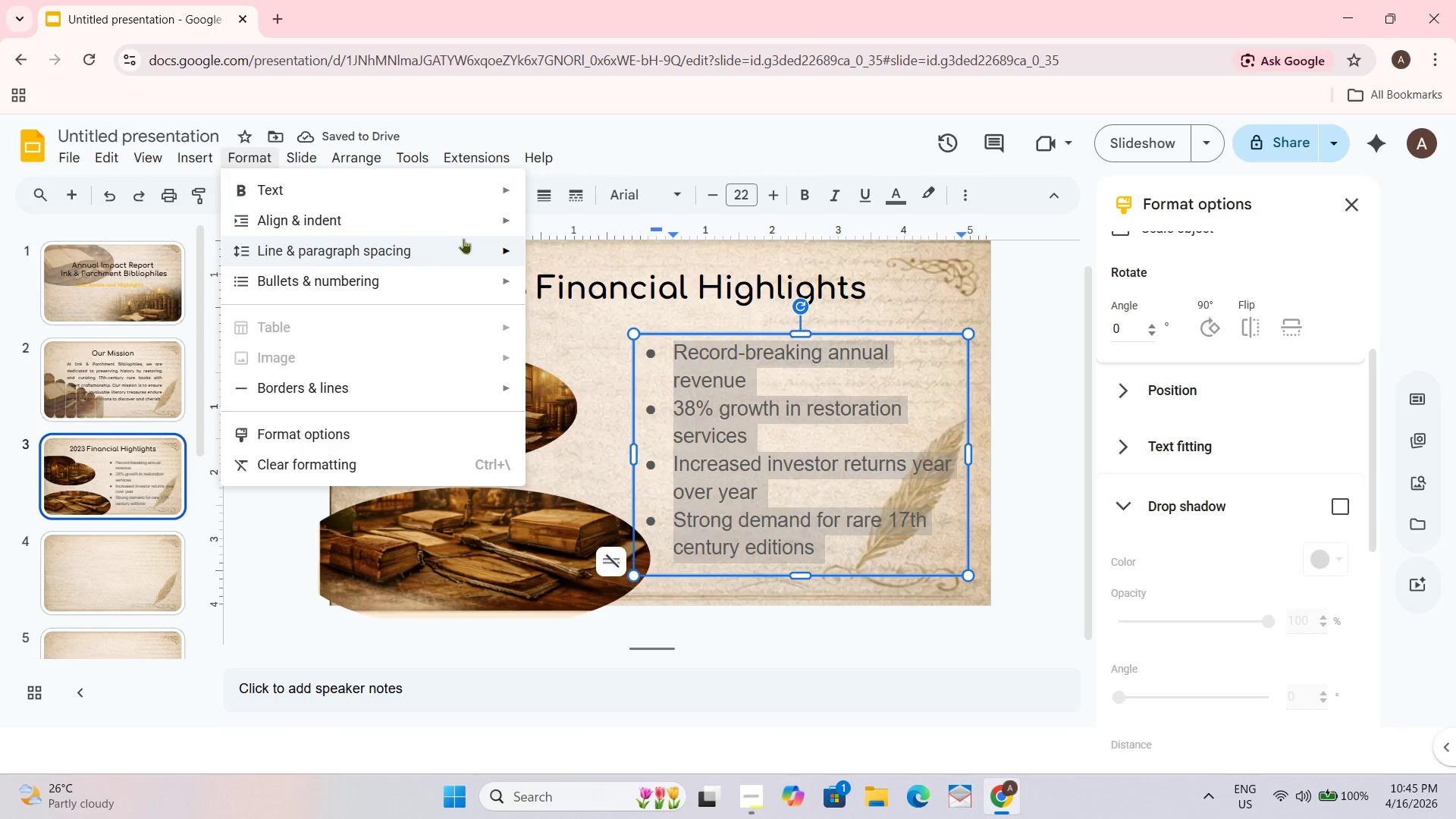 
left_click([562, 321])
 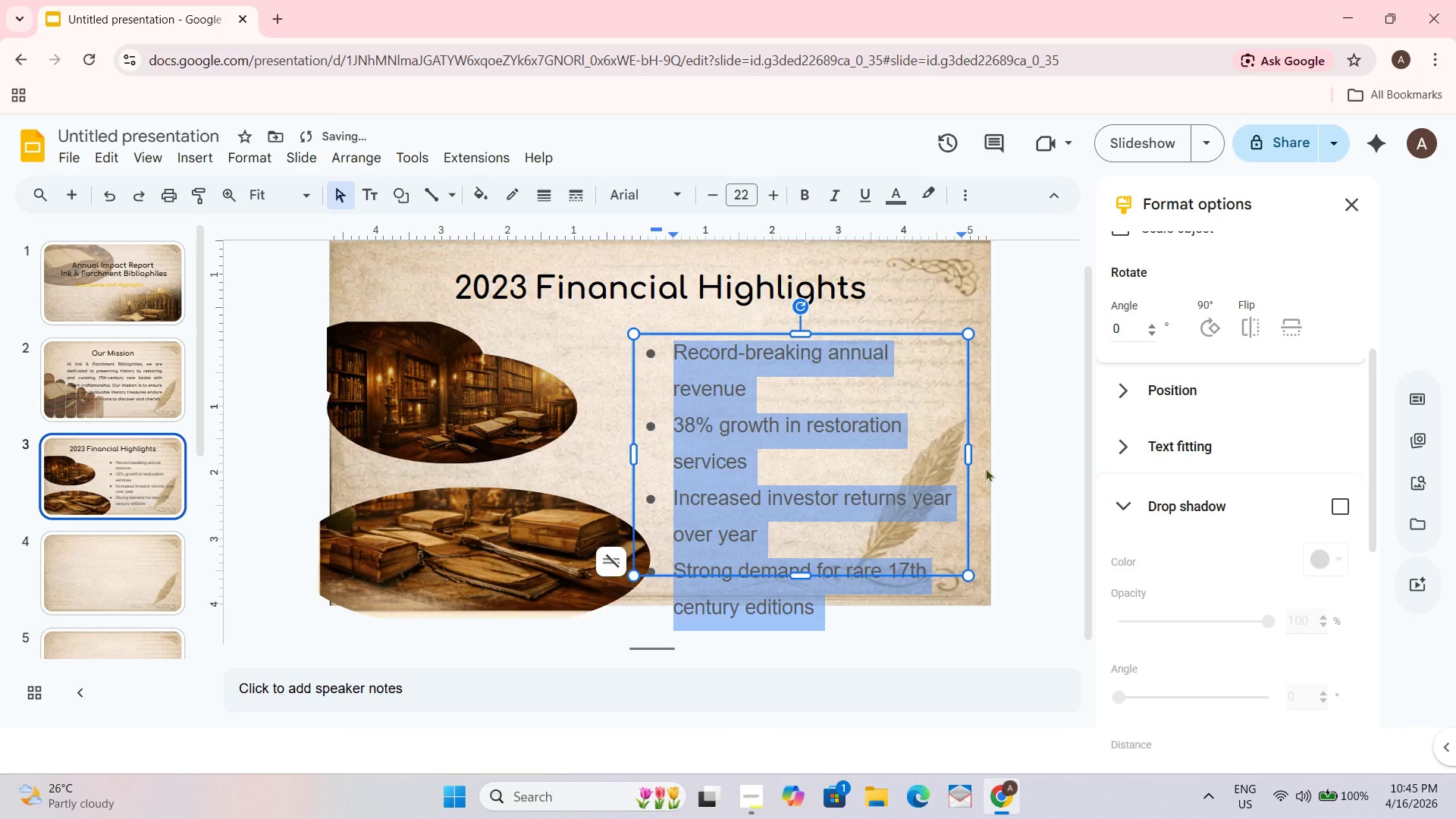 
left_click_drag(start_coordinate=[968, 450], to_coordinate=[978, 450])
 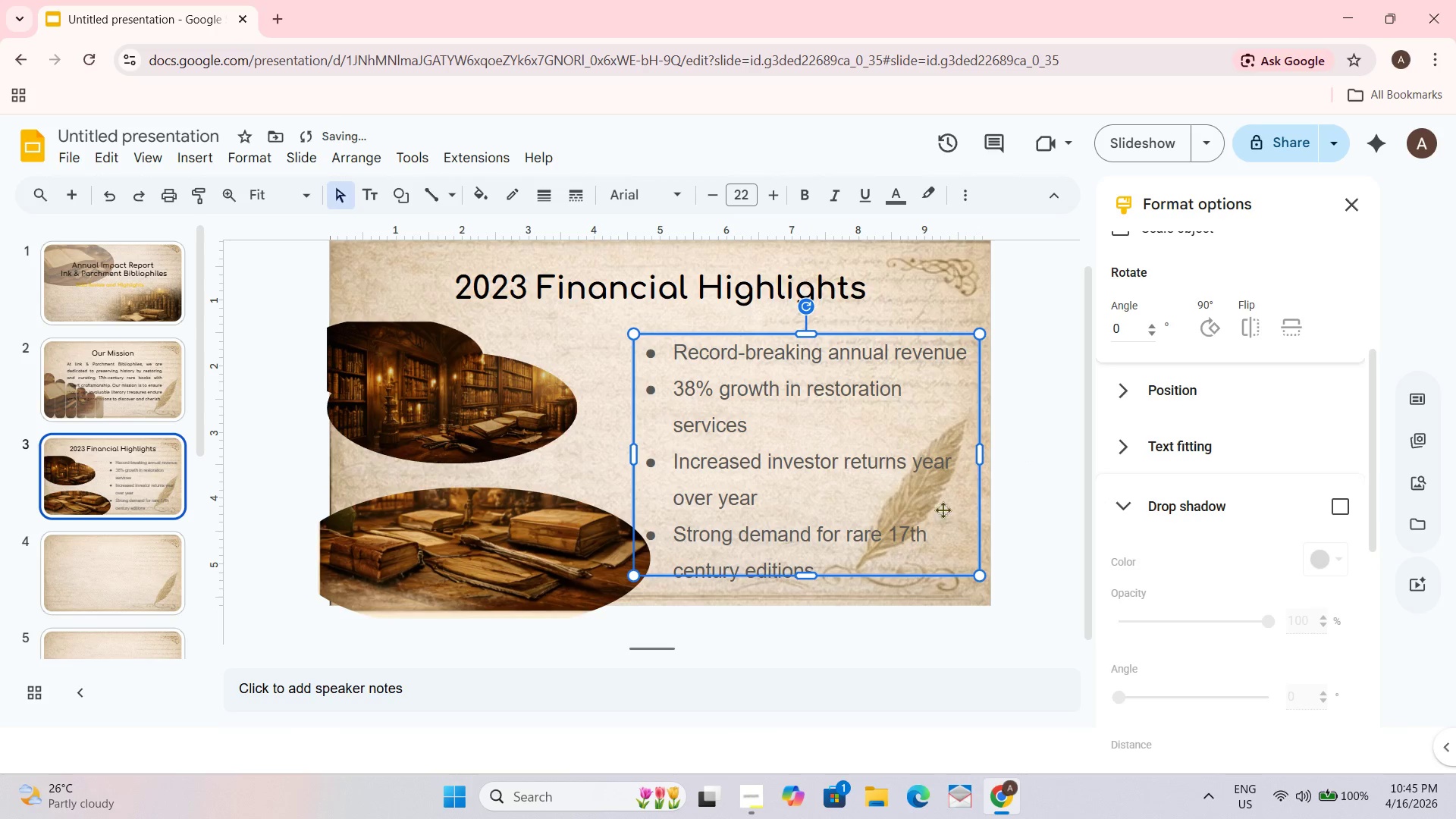 
left_click([1063, 555])
 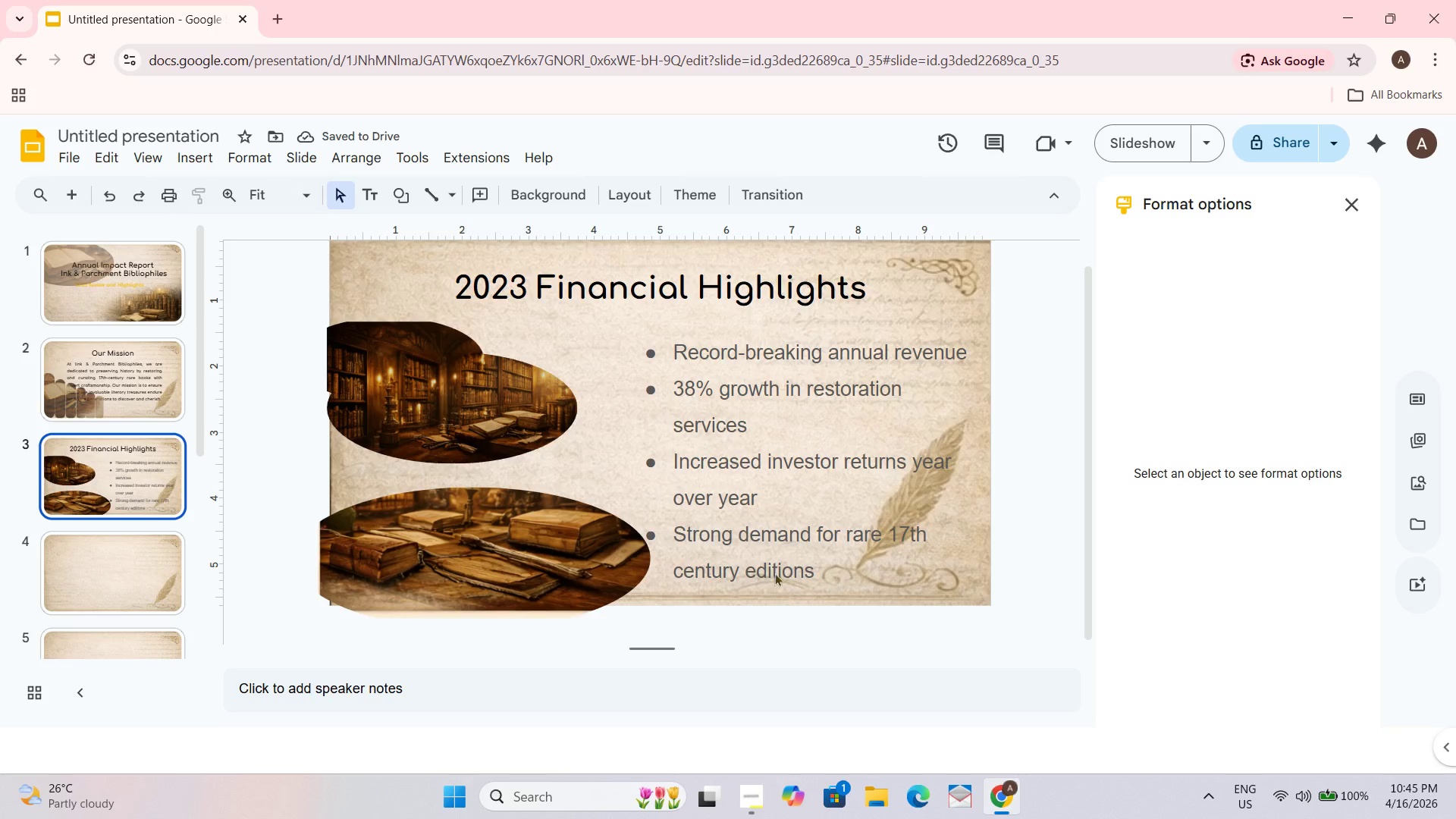 
left_click_drag(start_coordinate=[761, 518], to_coordinate=[760, 514])
 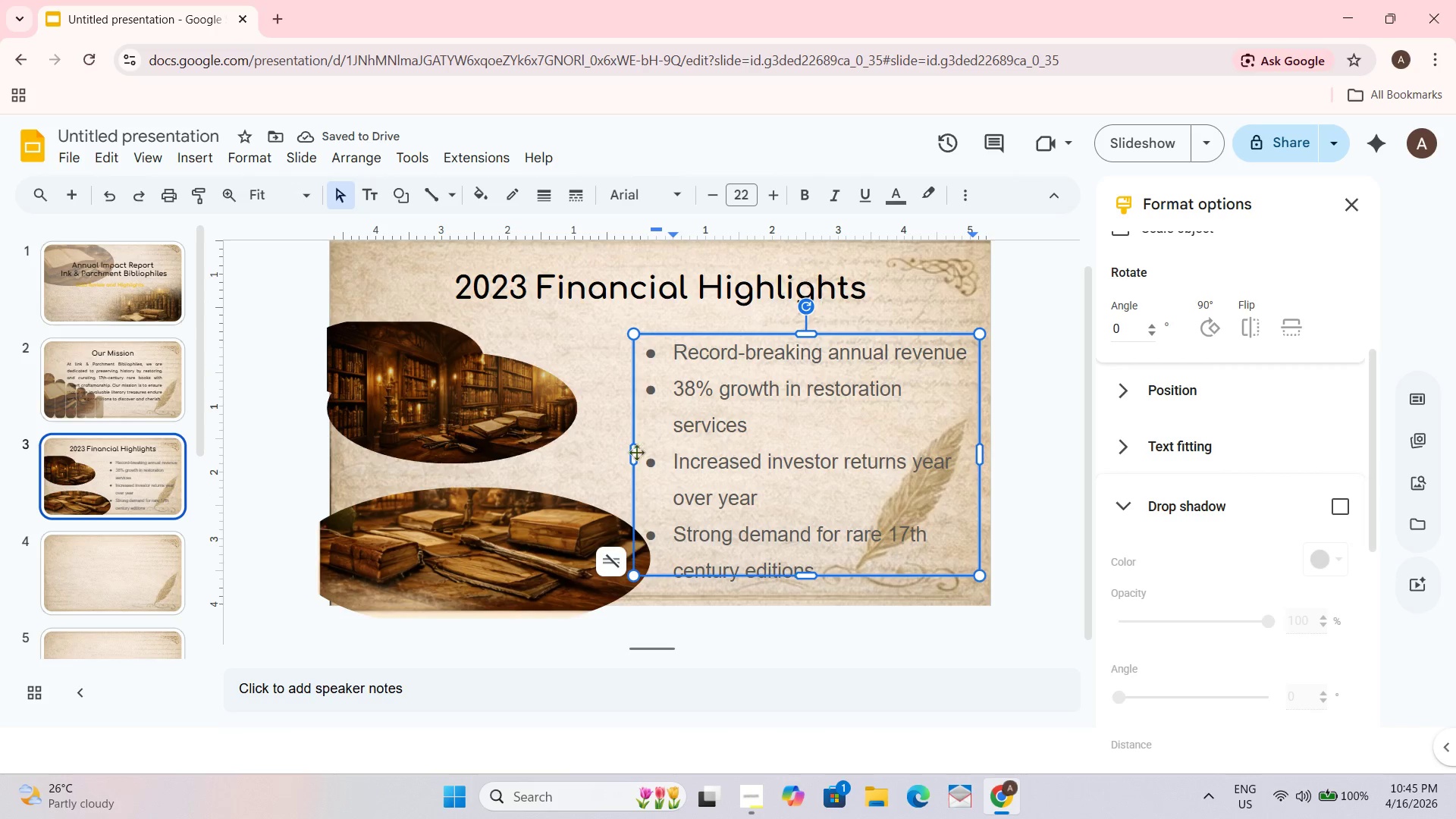 
left_click_drag(start_coordinate=[632, 453], to_coordinate=[645, 453])
 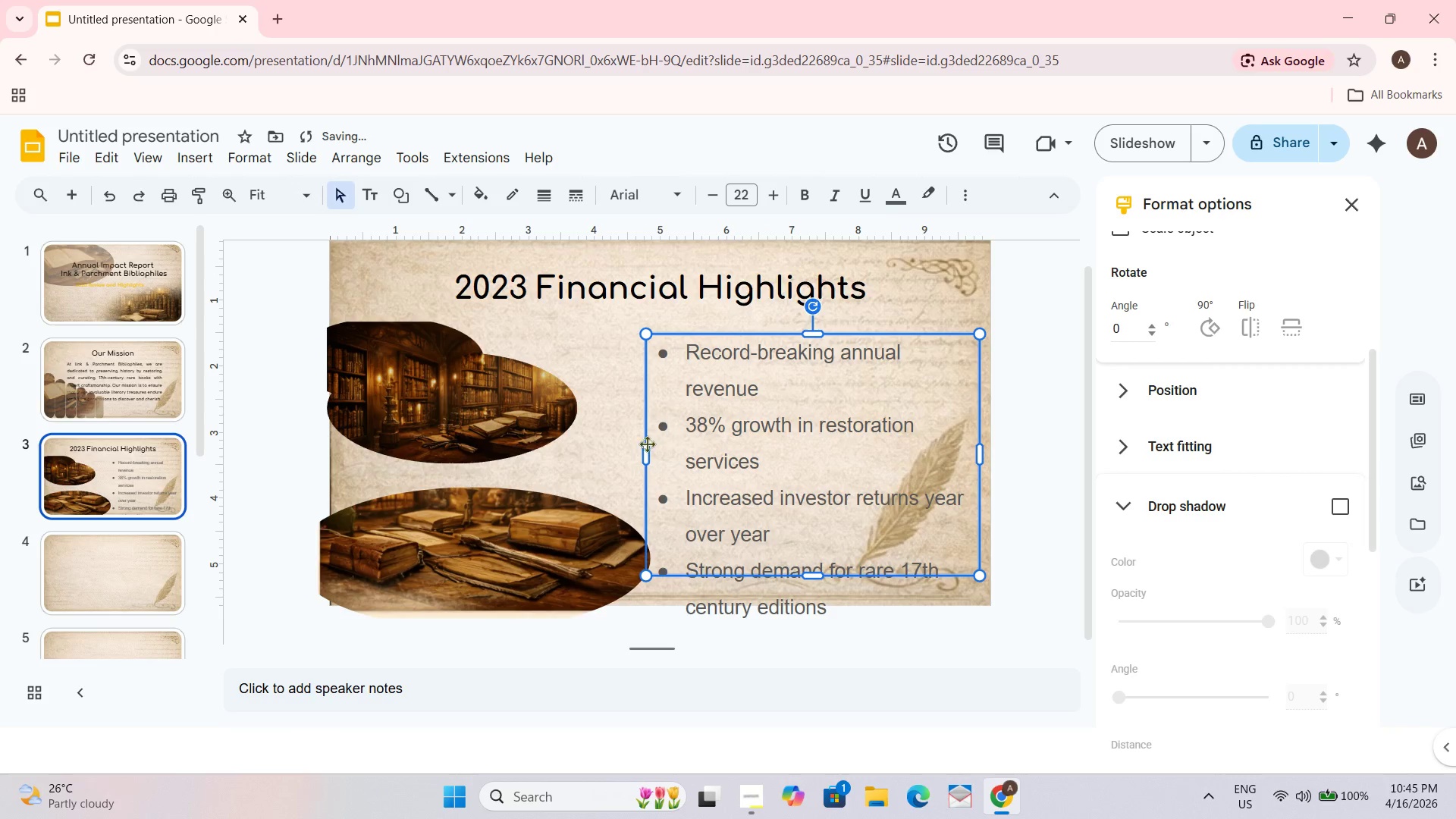 
left_click_drag(start_coordinate=[646, 450], to_coordinate=[641, 450])
 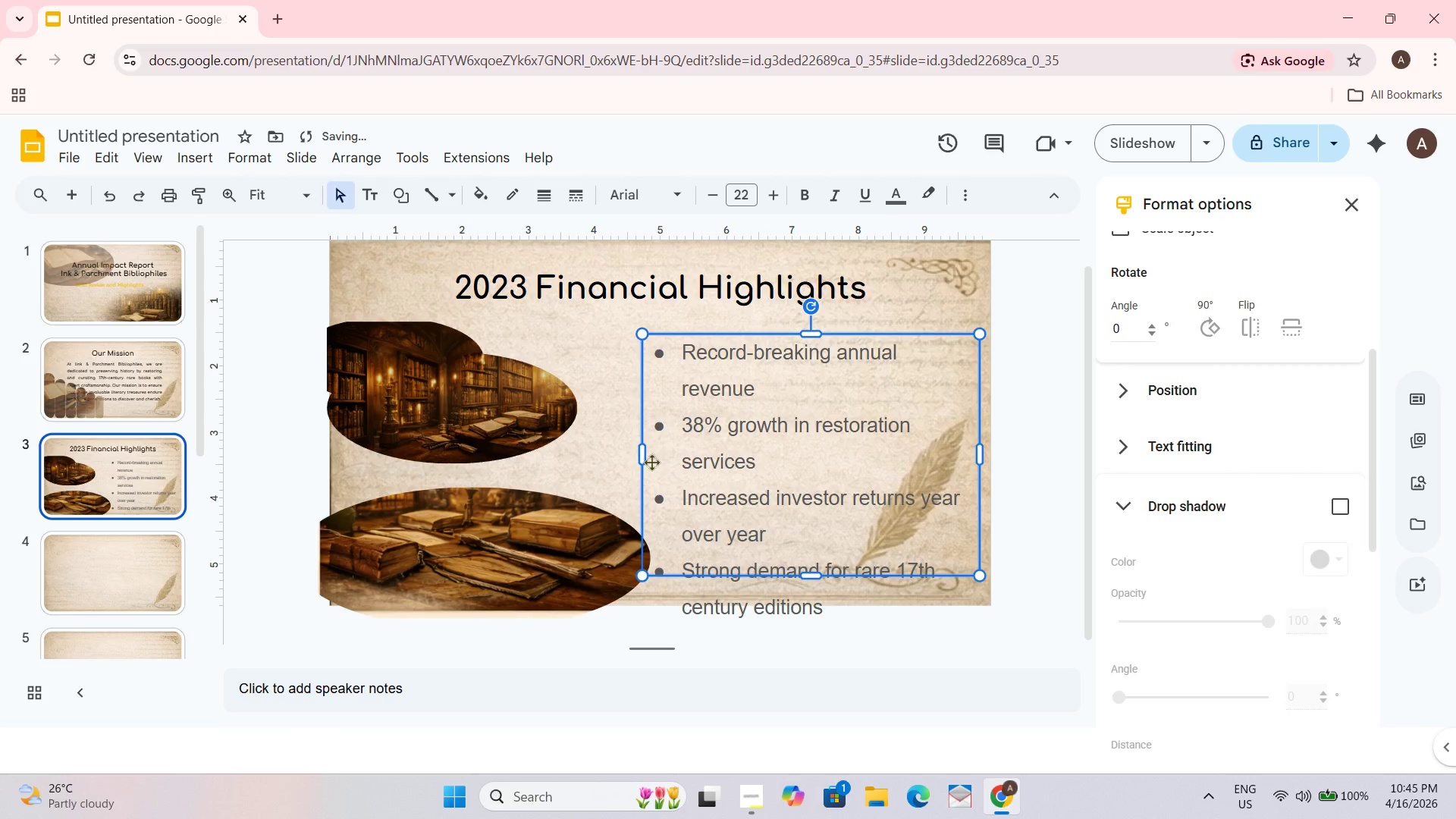 
left_click_drag(start_coordinate=[645, 459], to_coordinate=[637, 457])
 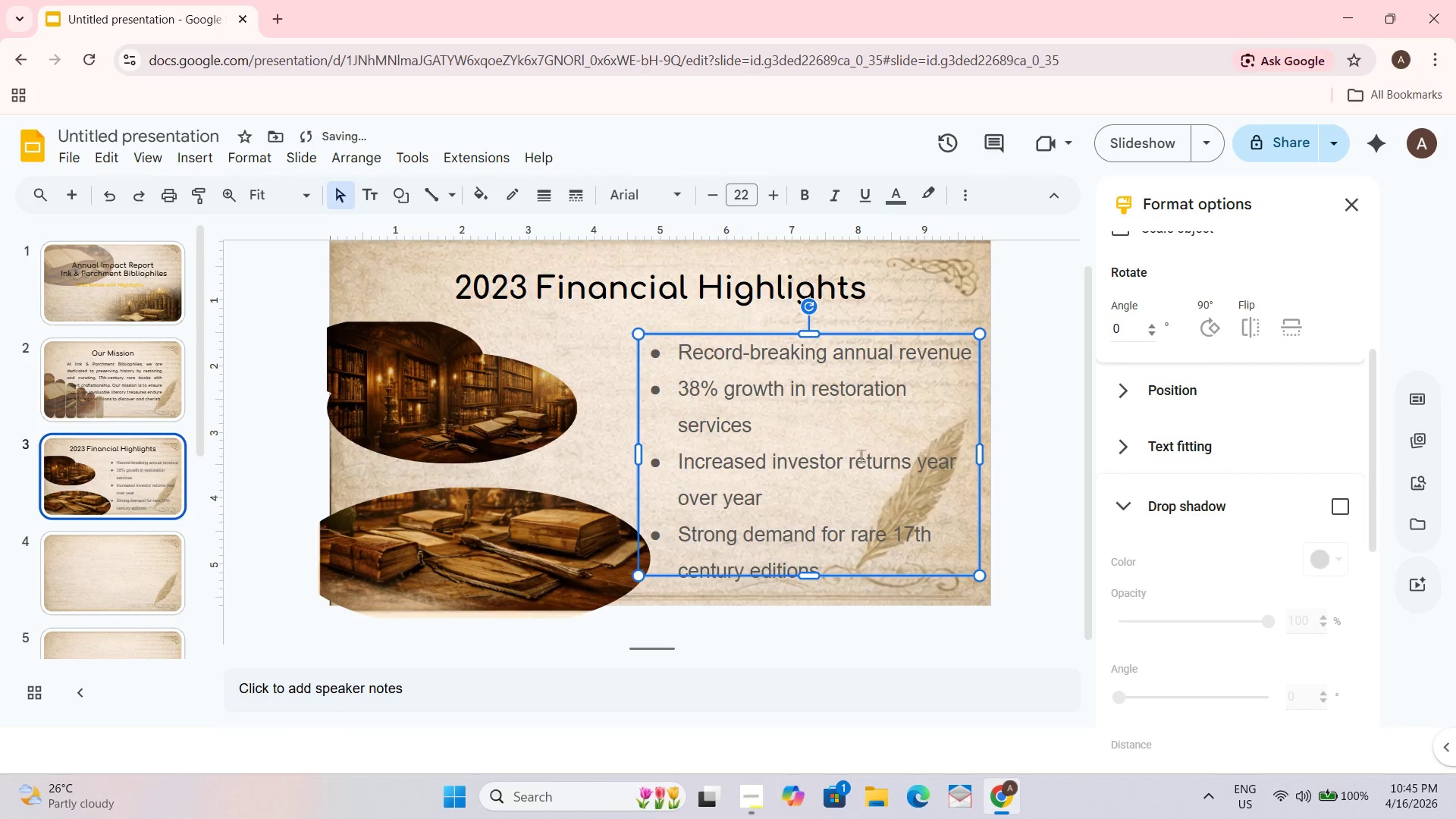 
left_click([837, 451])
 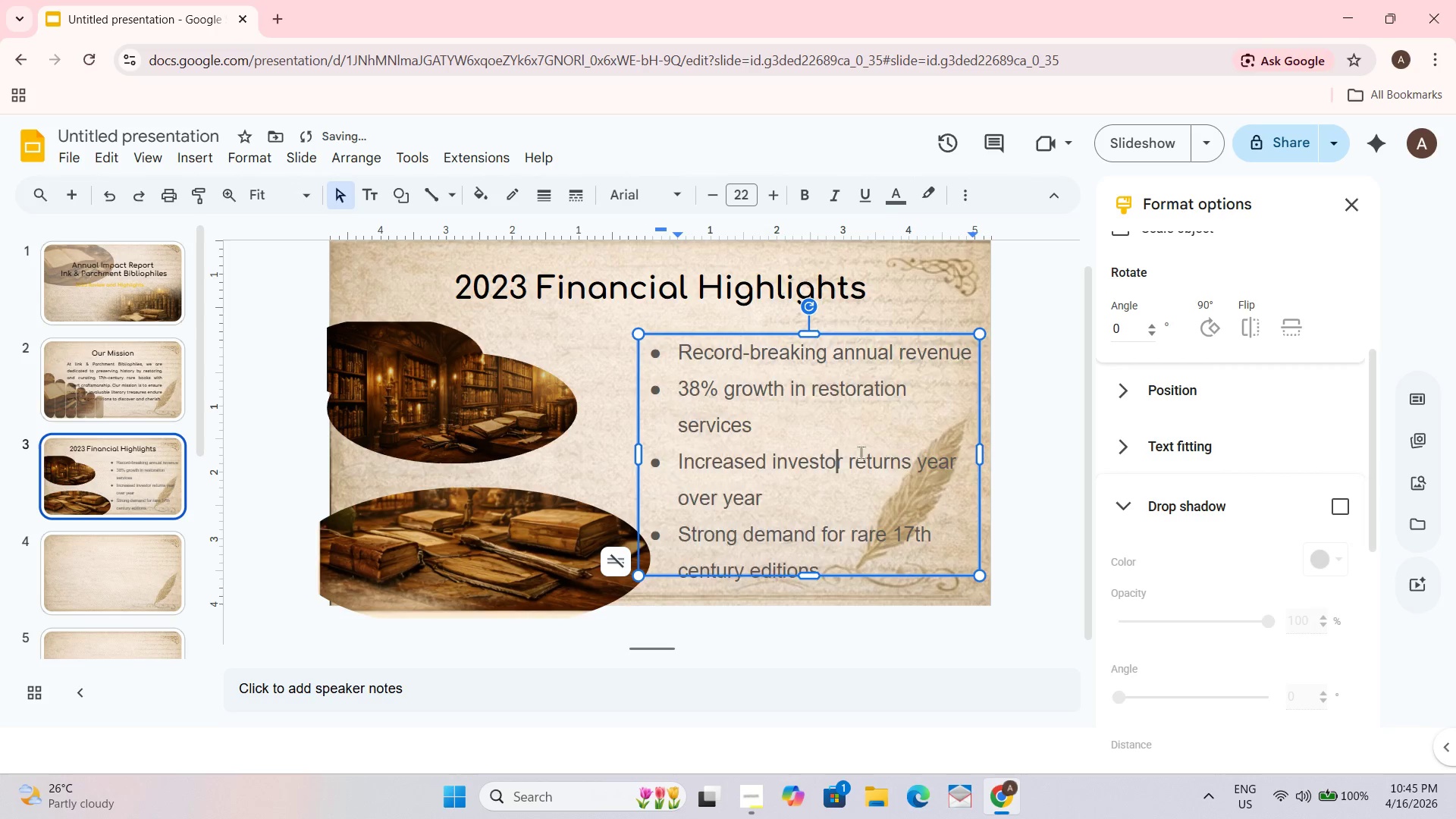 
key(Control+ControlLeft)
 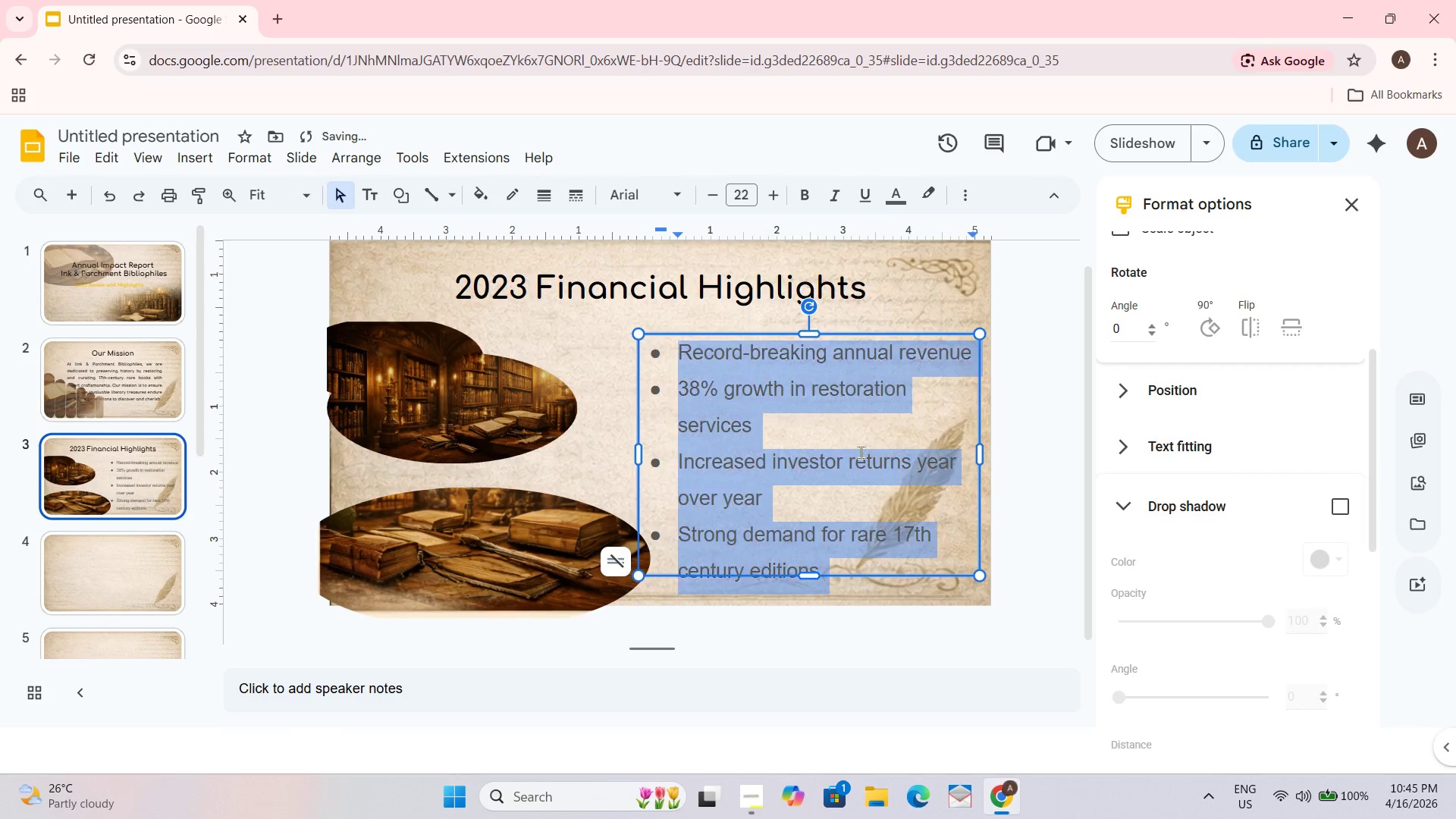 
key(Control+A)
 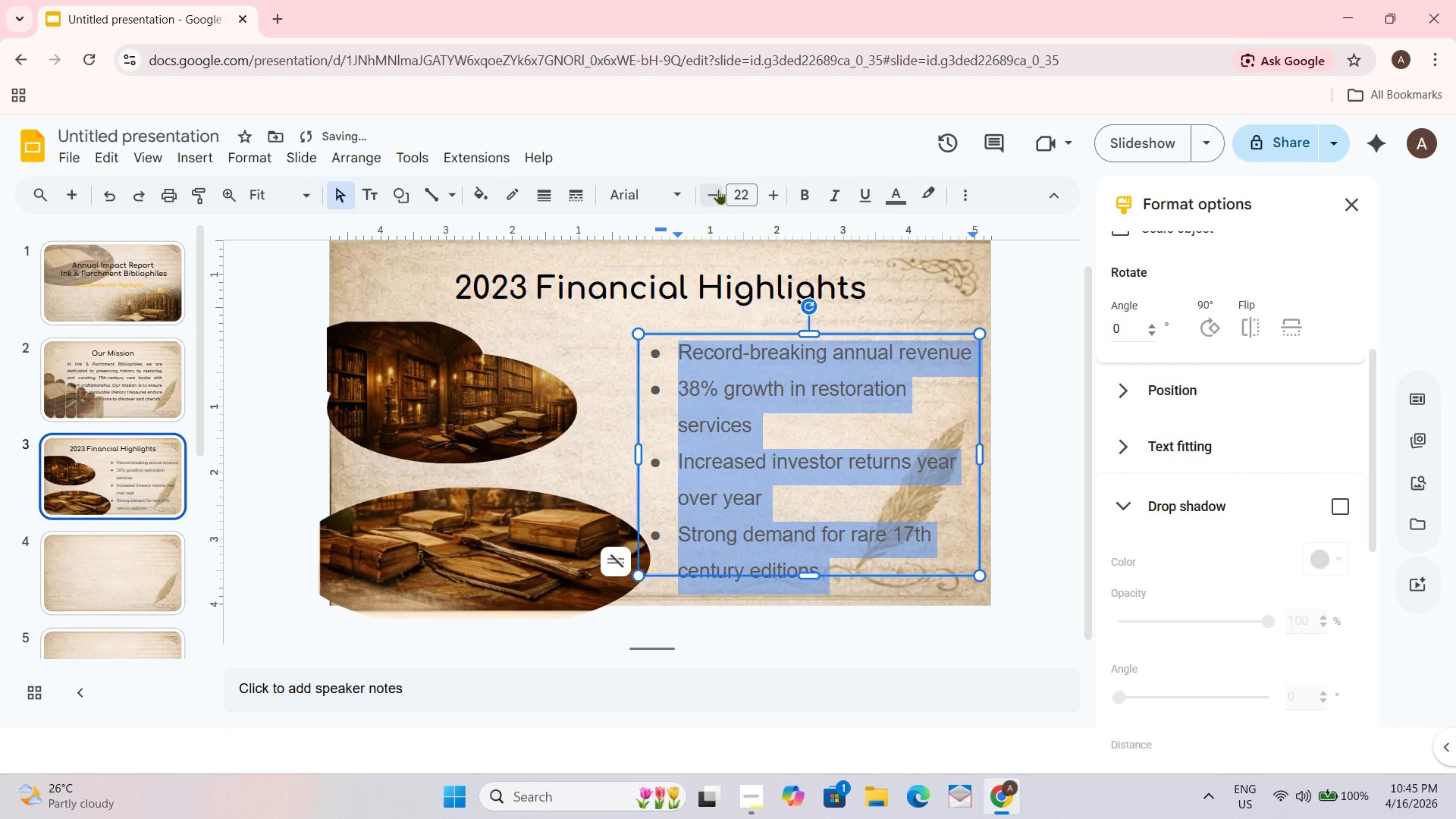 
double_click([718, 189])
 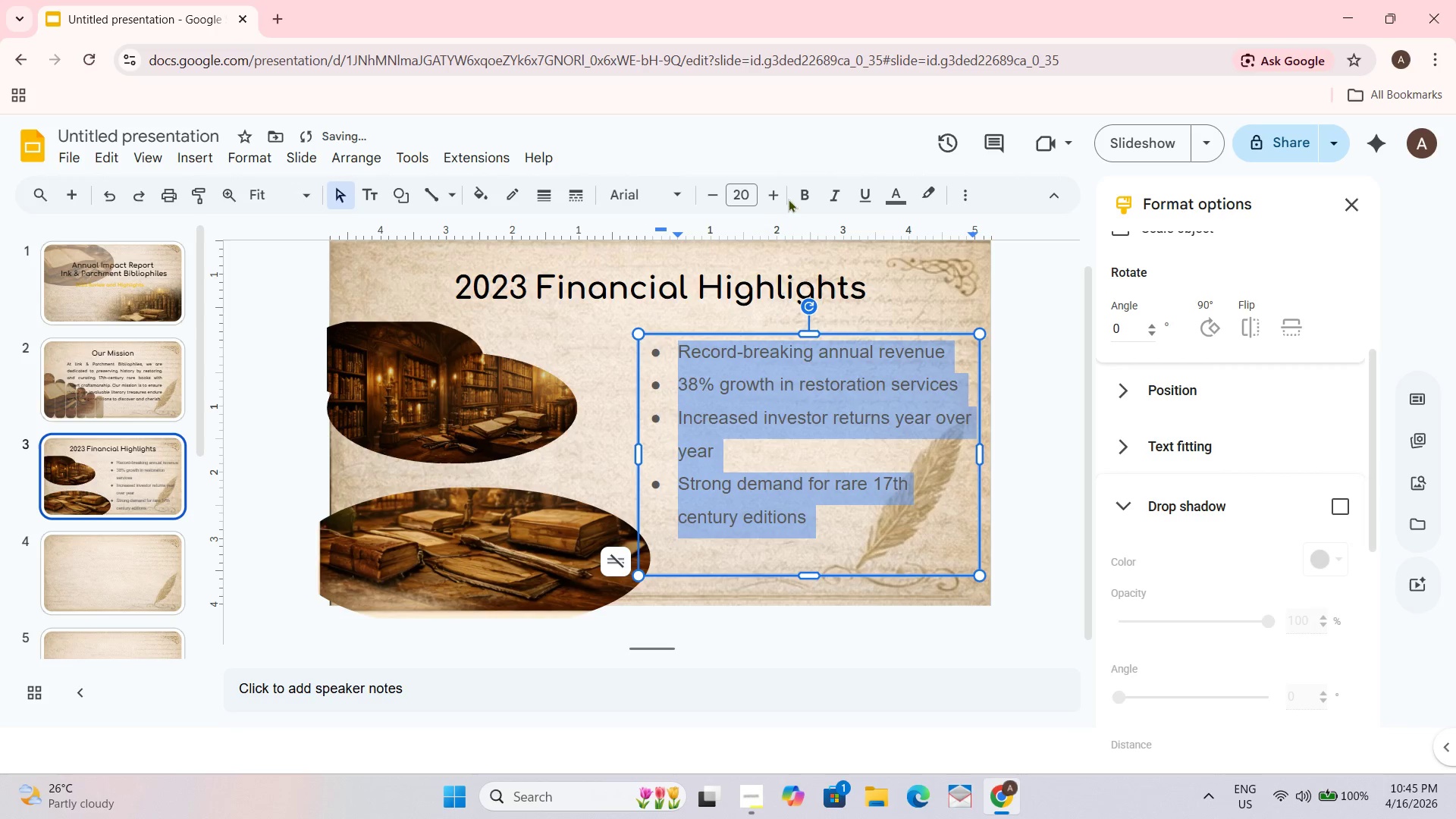 
left_click([772, 193])
 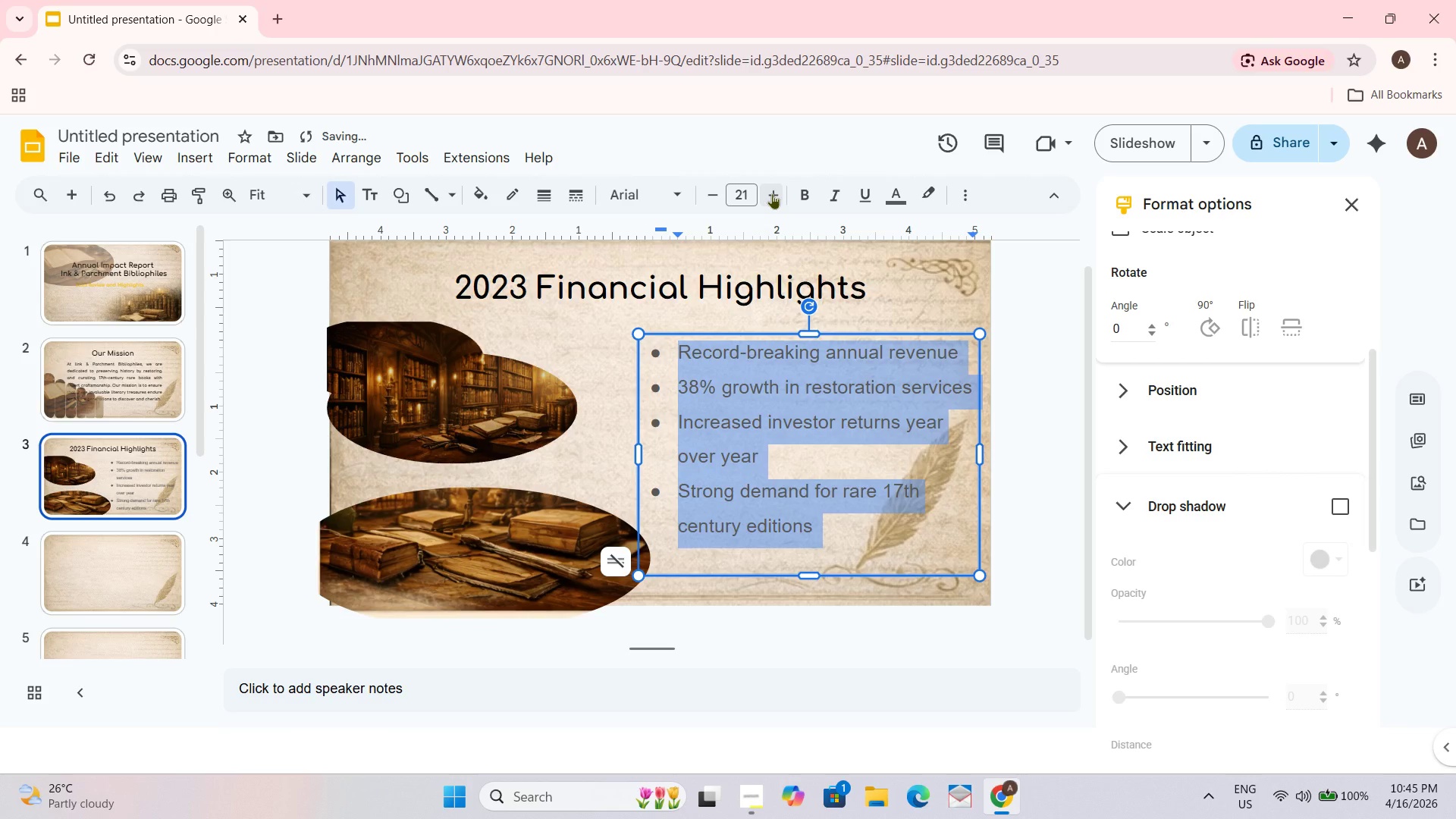 
left_click([772, 193])
 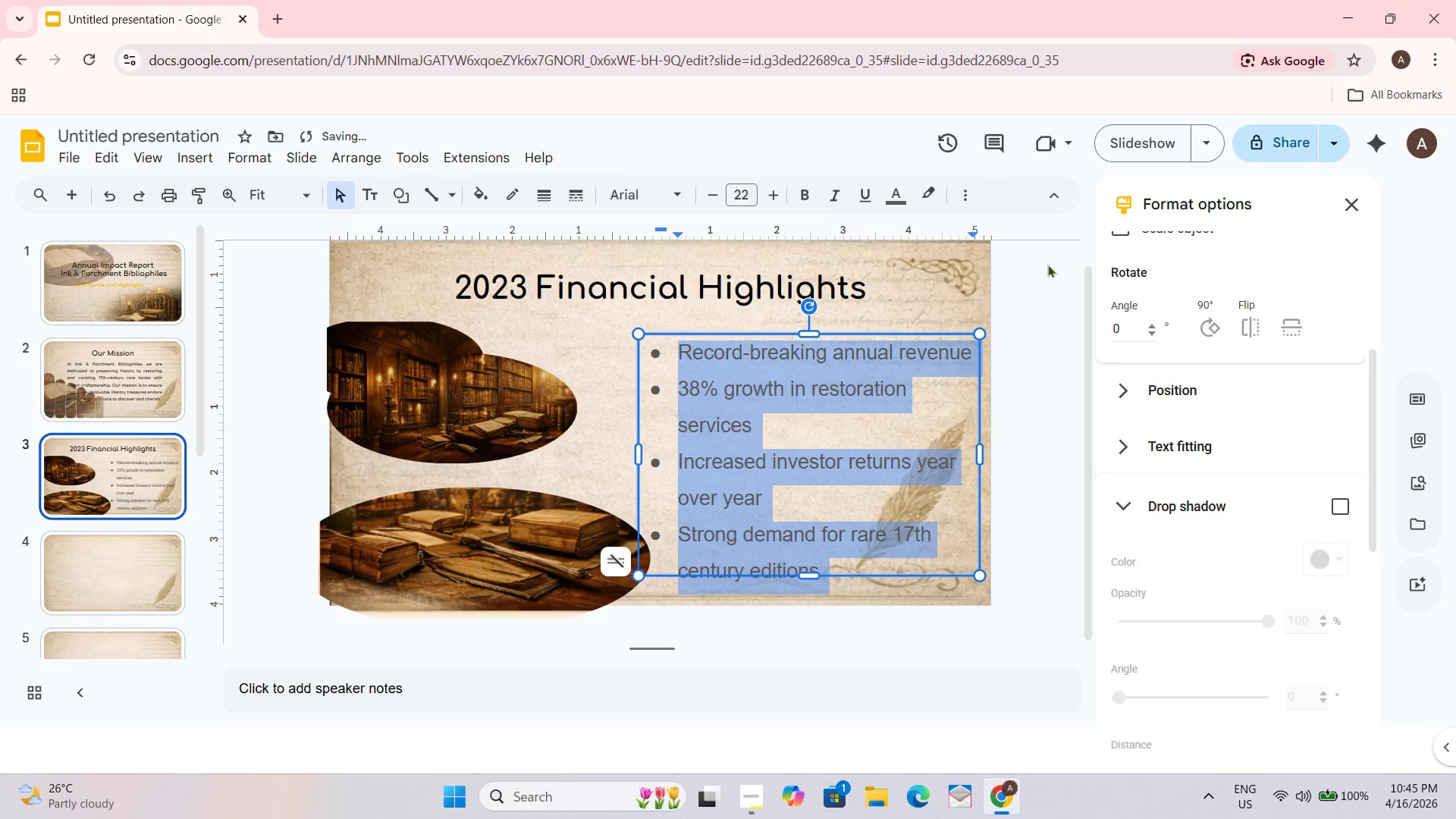 
left_click([1046, 262])
 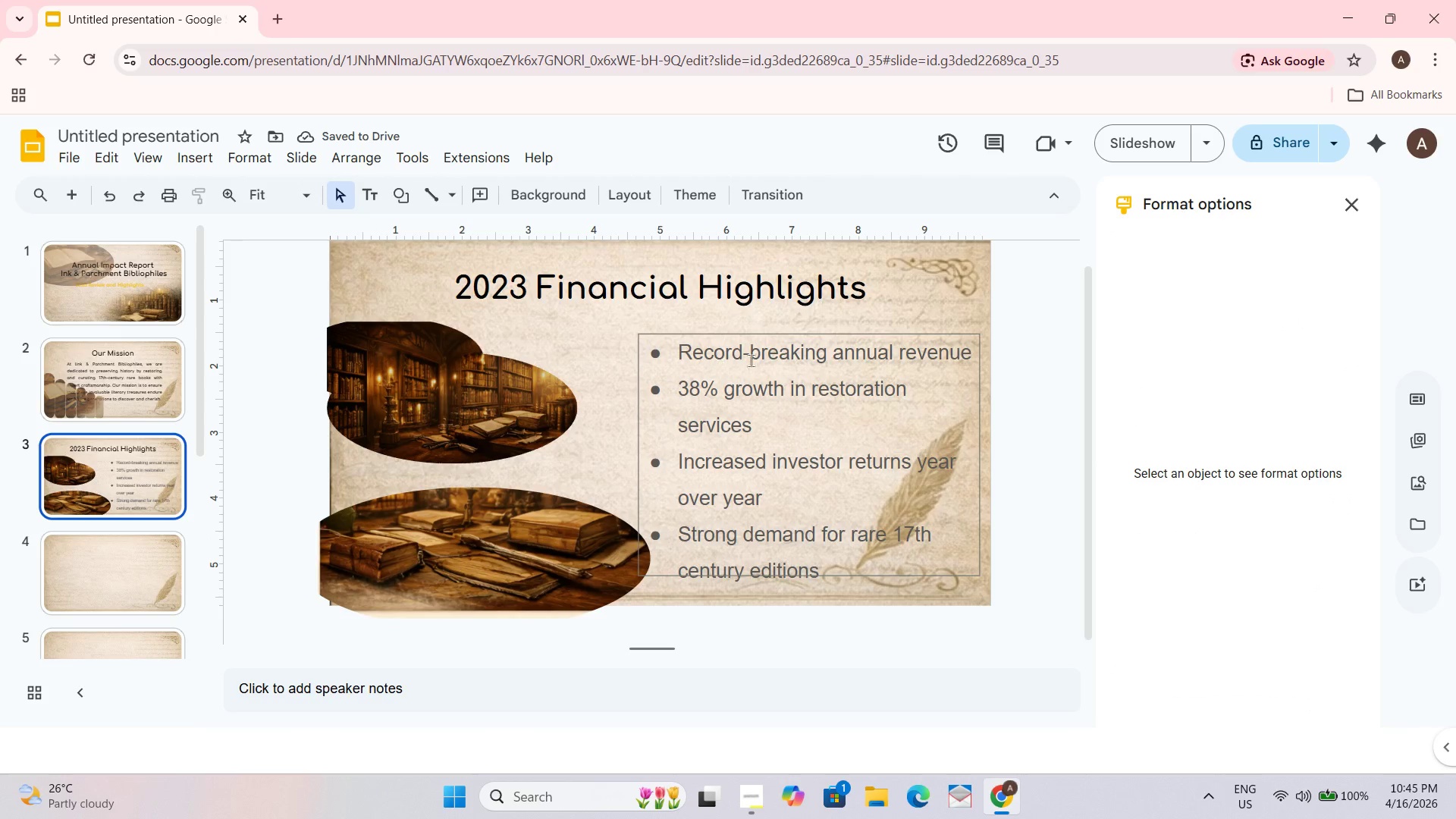 
left_click([901, 361])
 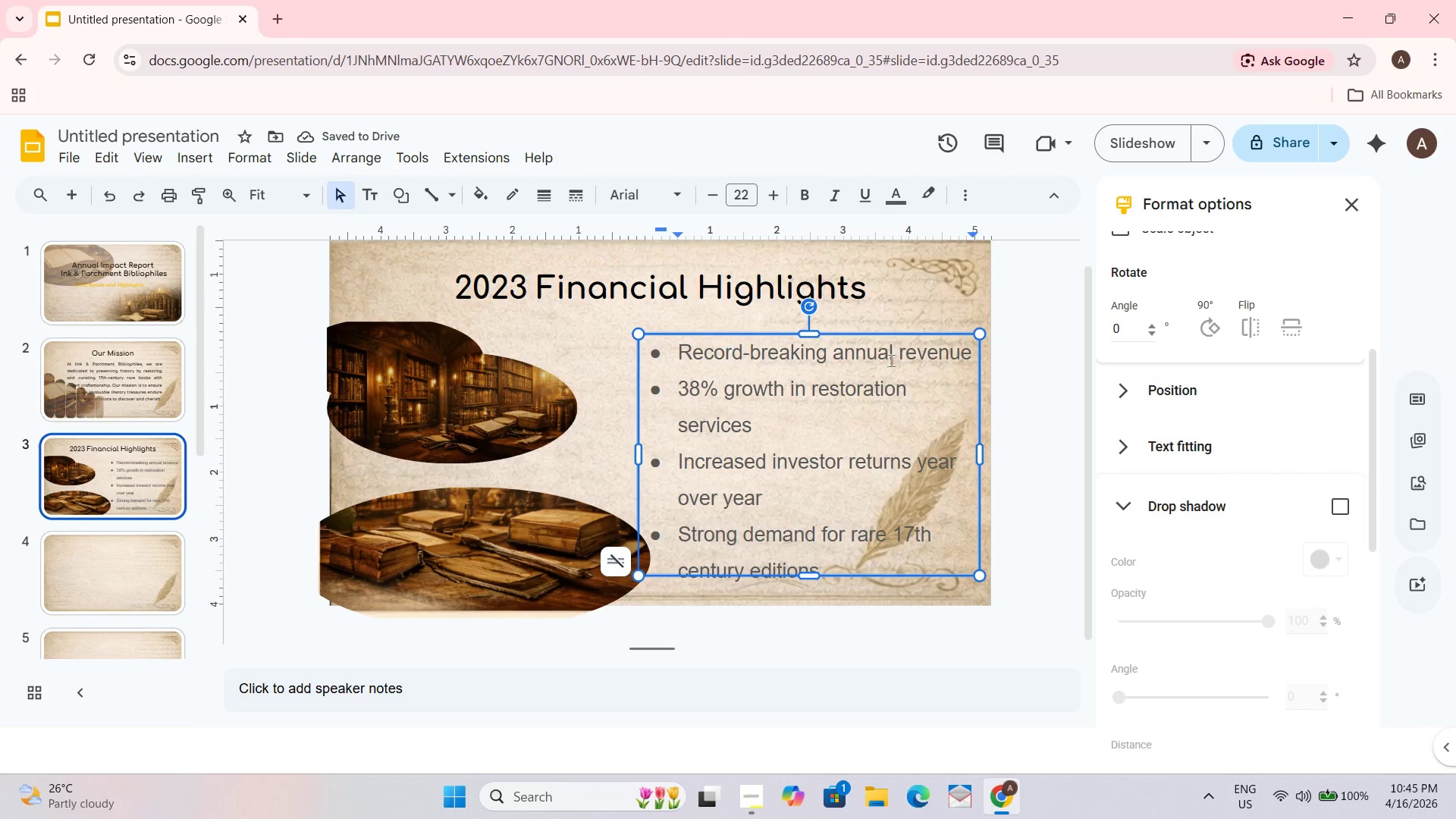 
key(Control+A)
 